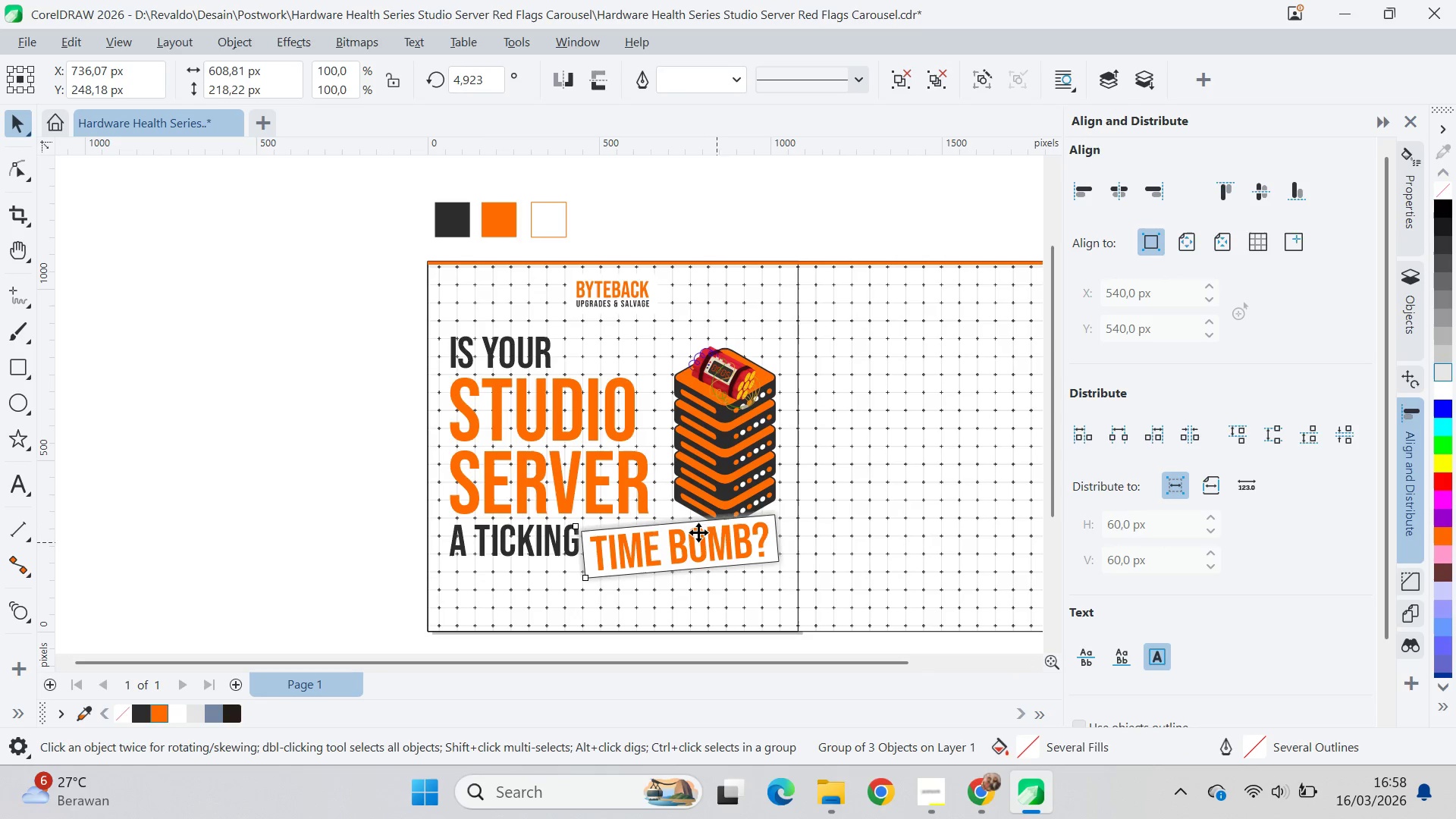 
left_click_drag(start_coordinate=[681, 517], to_coordinate=[700, 488])
 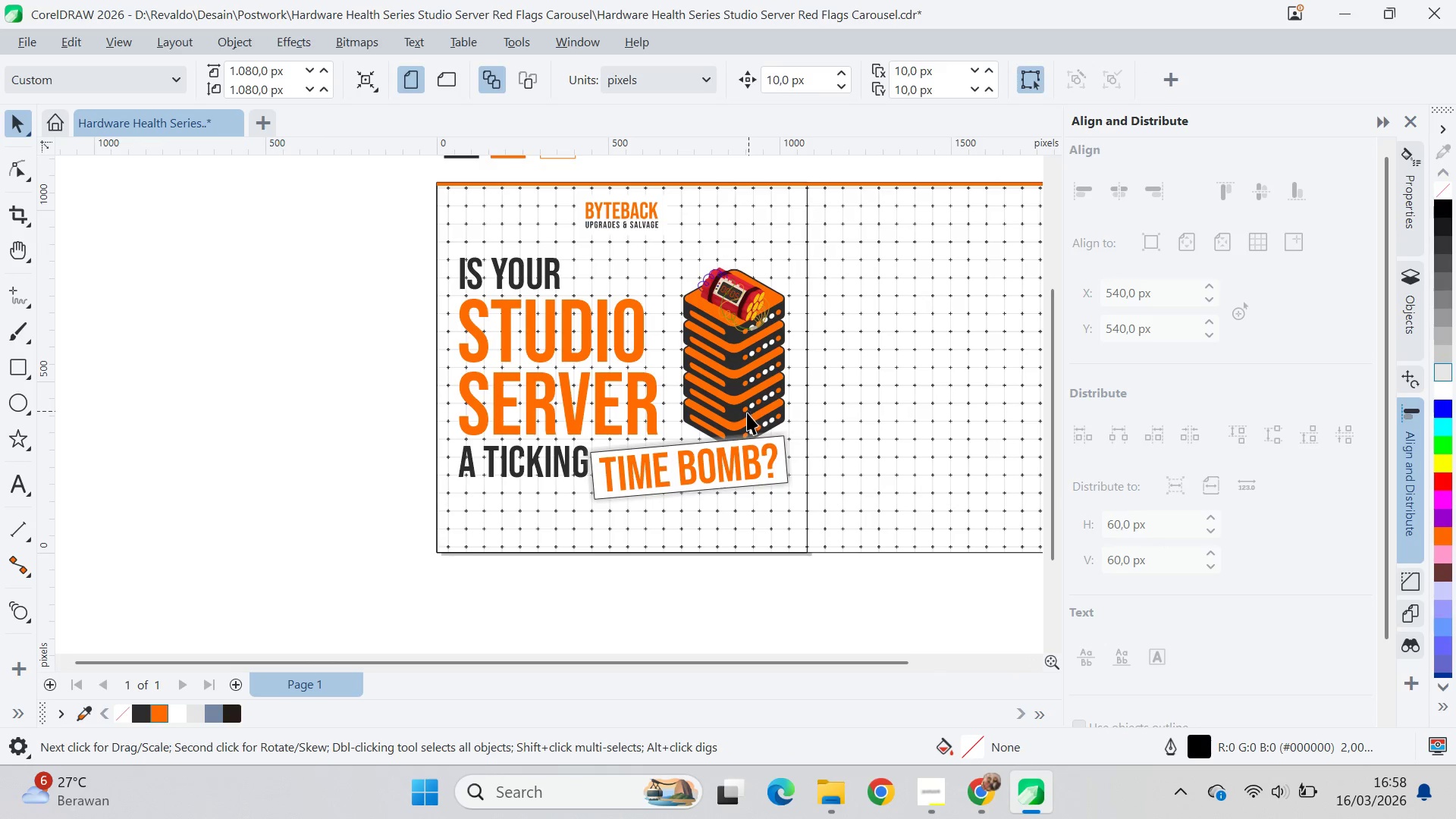 
left_click([706, 460])
 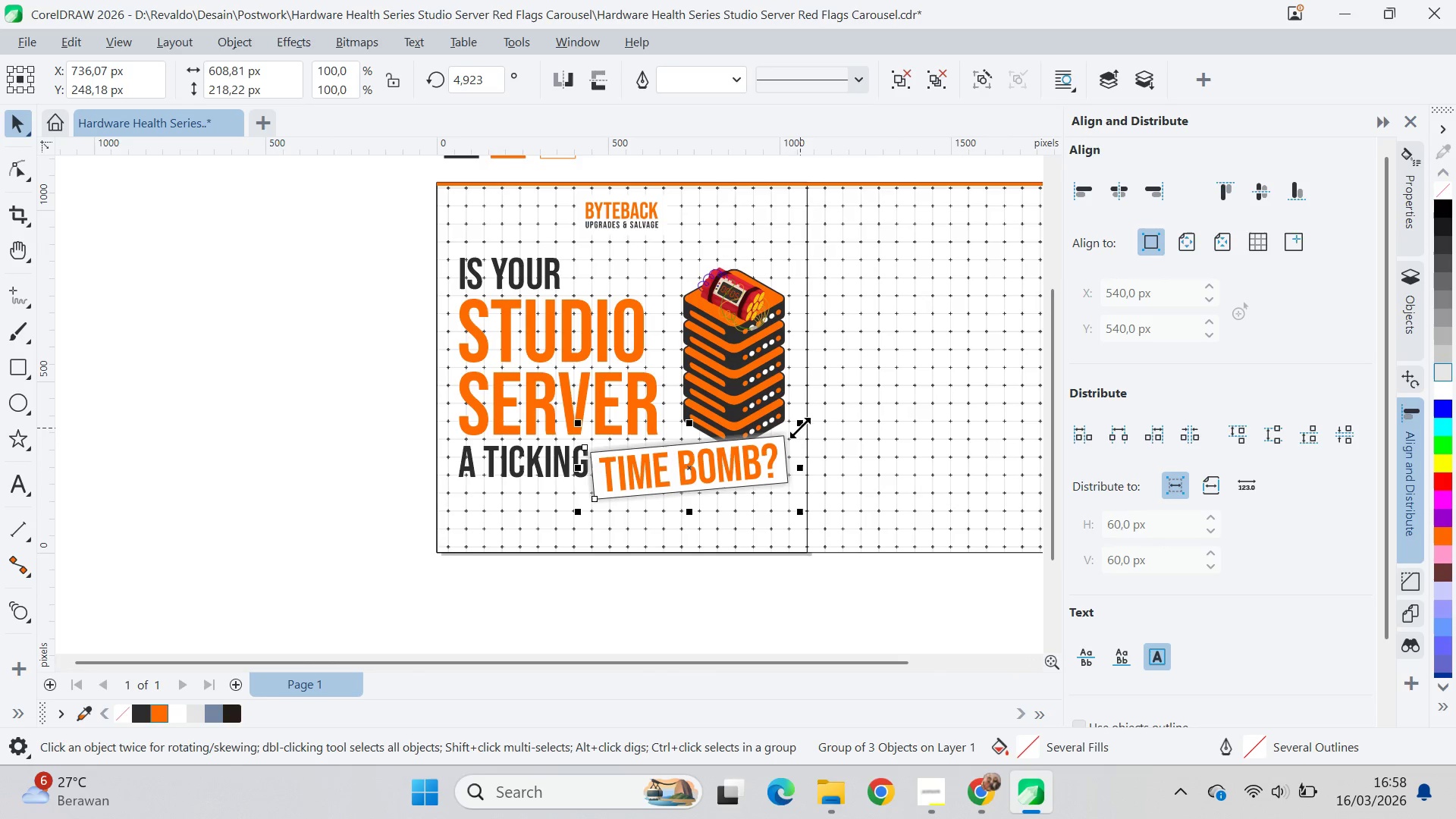 
left_click_drag(start_coordinate=[800, 428], to_coordinate=[805, 419])
 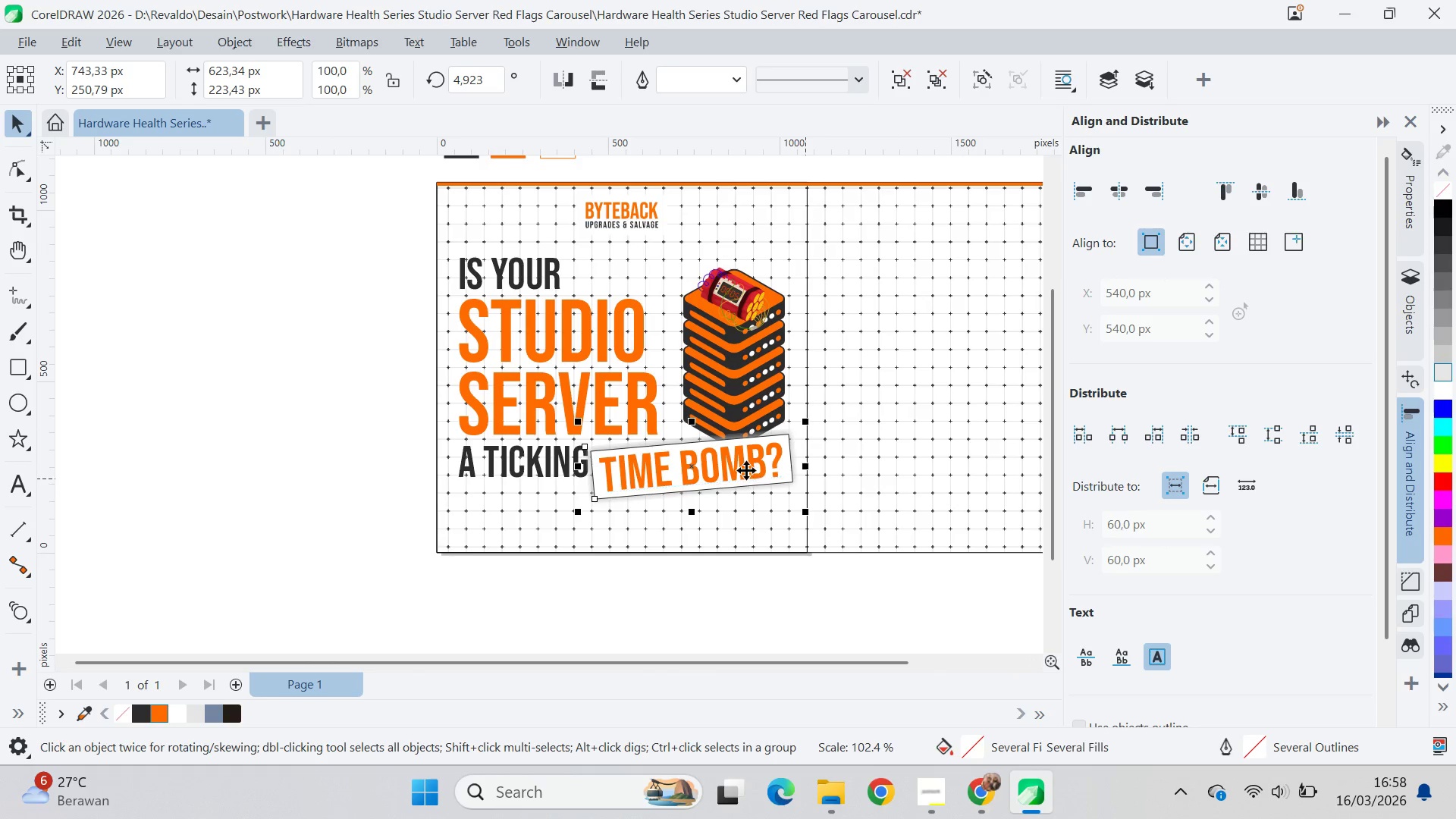 
left_click_drag(start_coordinate=[745, 469], to_coordinate=[752, 465])
 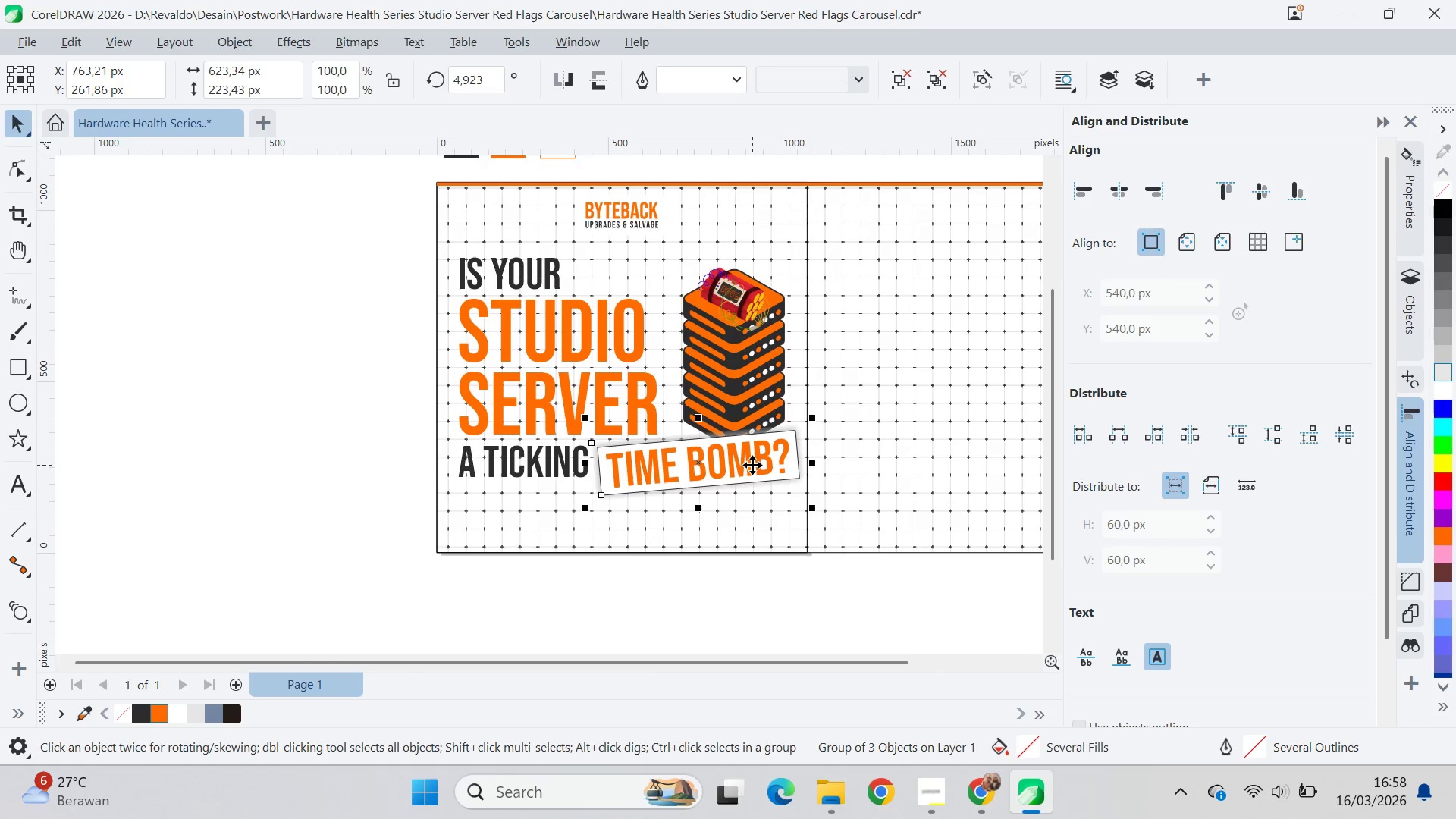 
left_click_drag(start_coordinate=[752, 465], to_coordinate=[748, 467])
 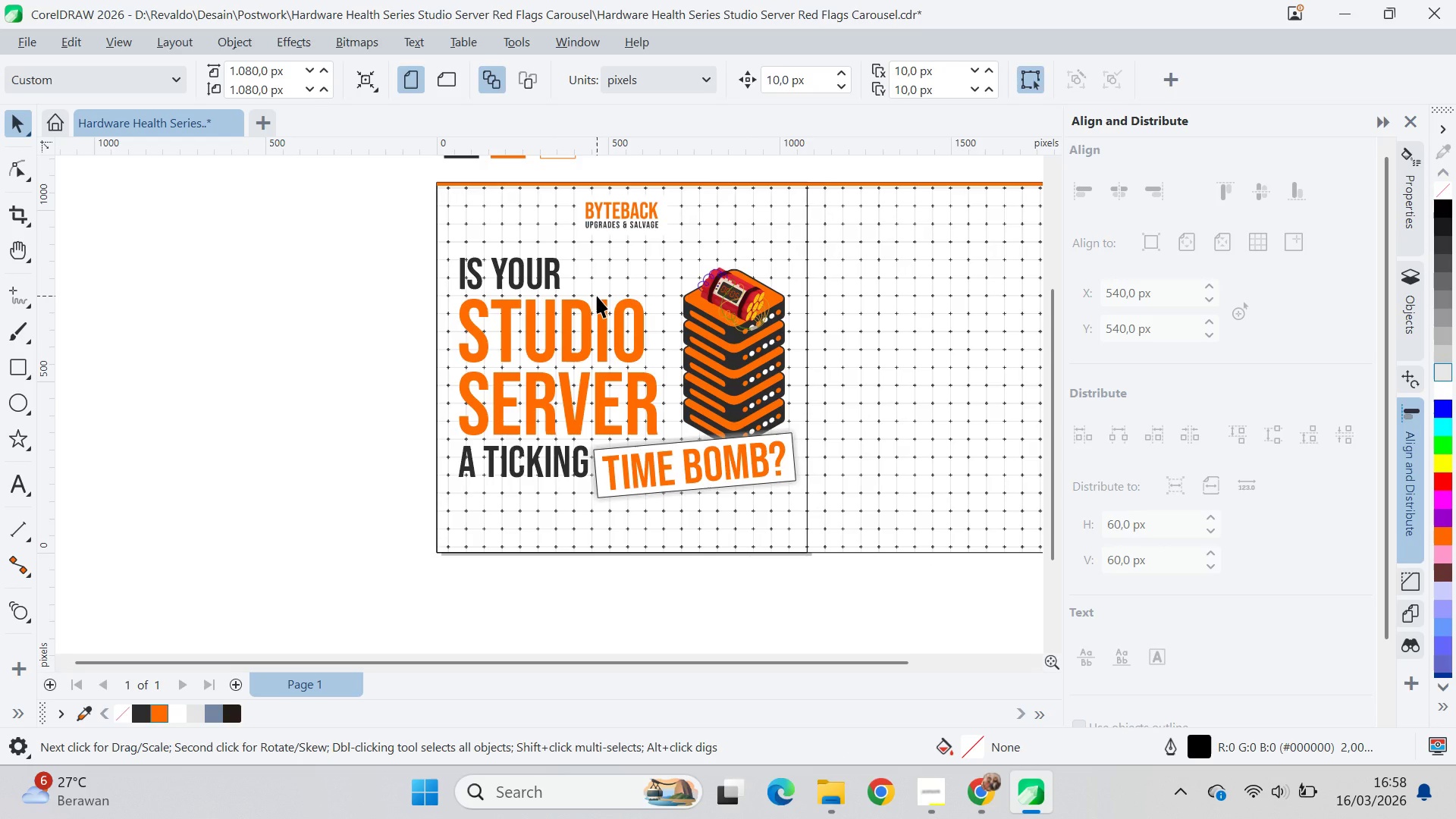 
left_click([602, 278])
 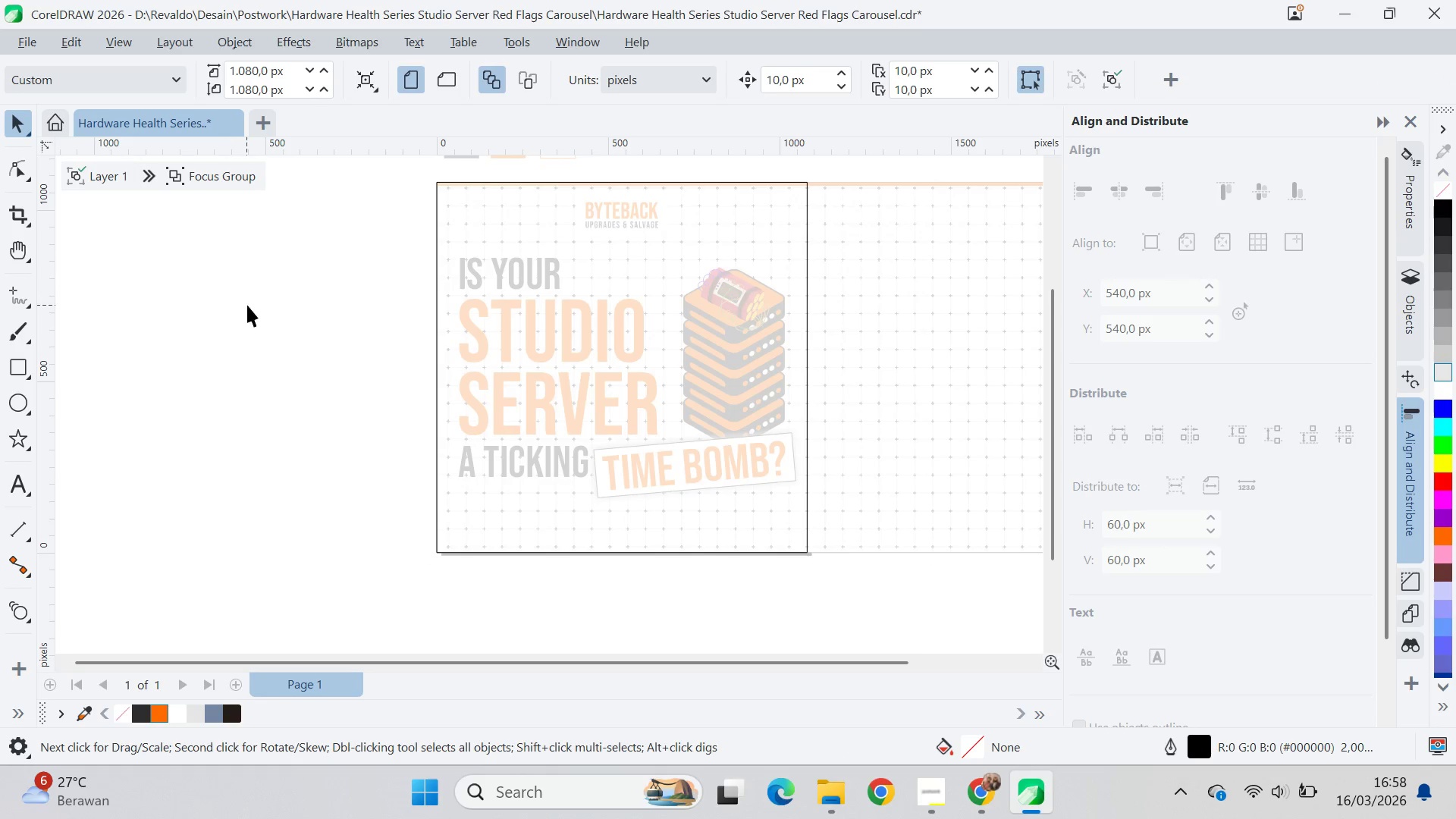 
left_click([246, 303])
 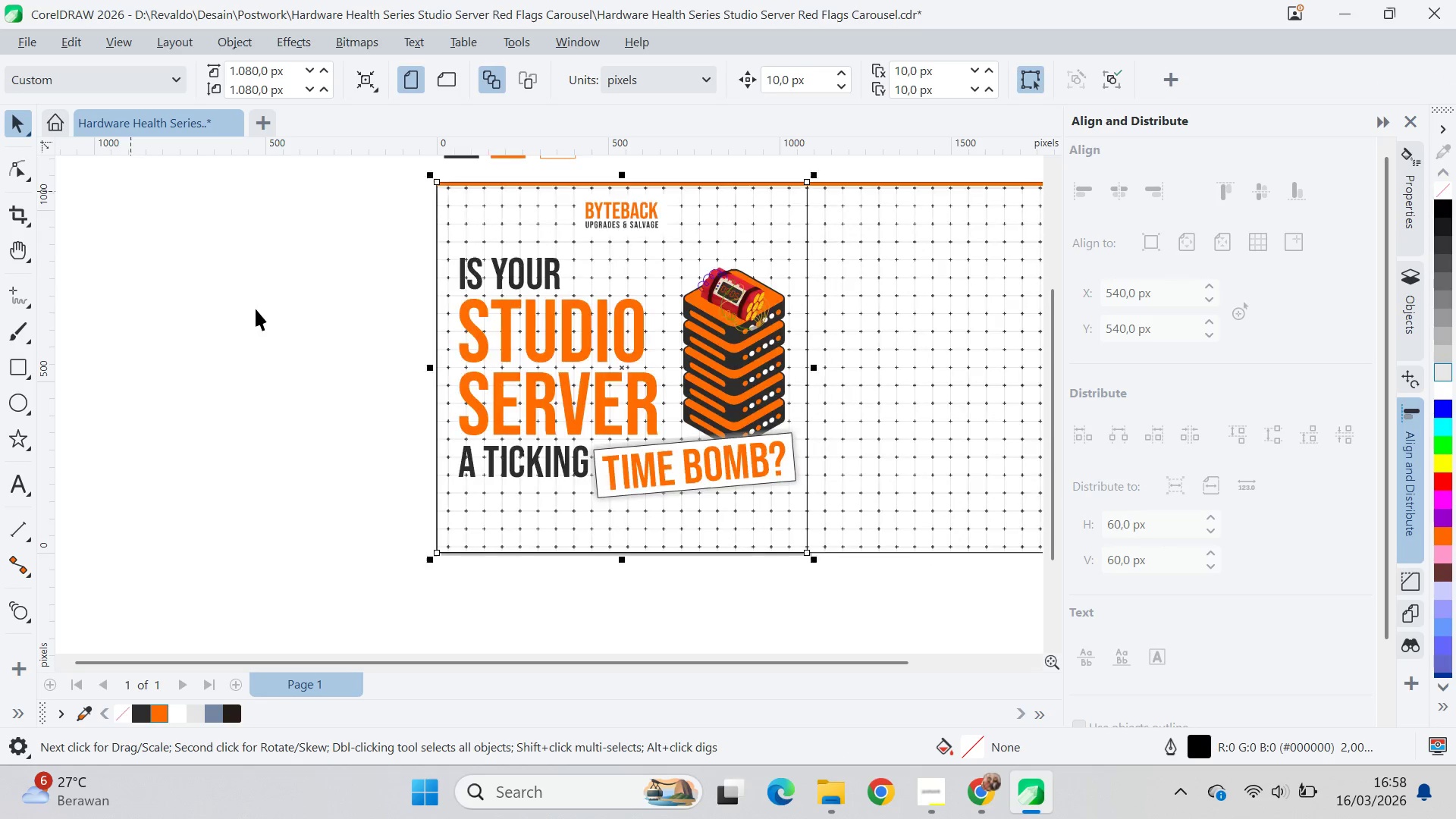 
triple_click([922, 276])
 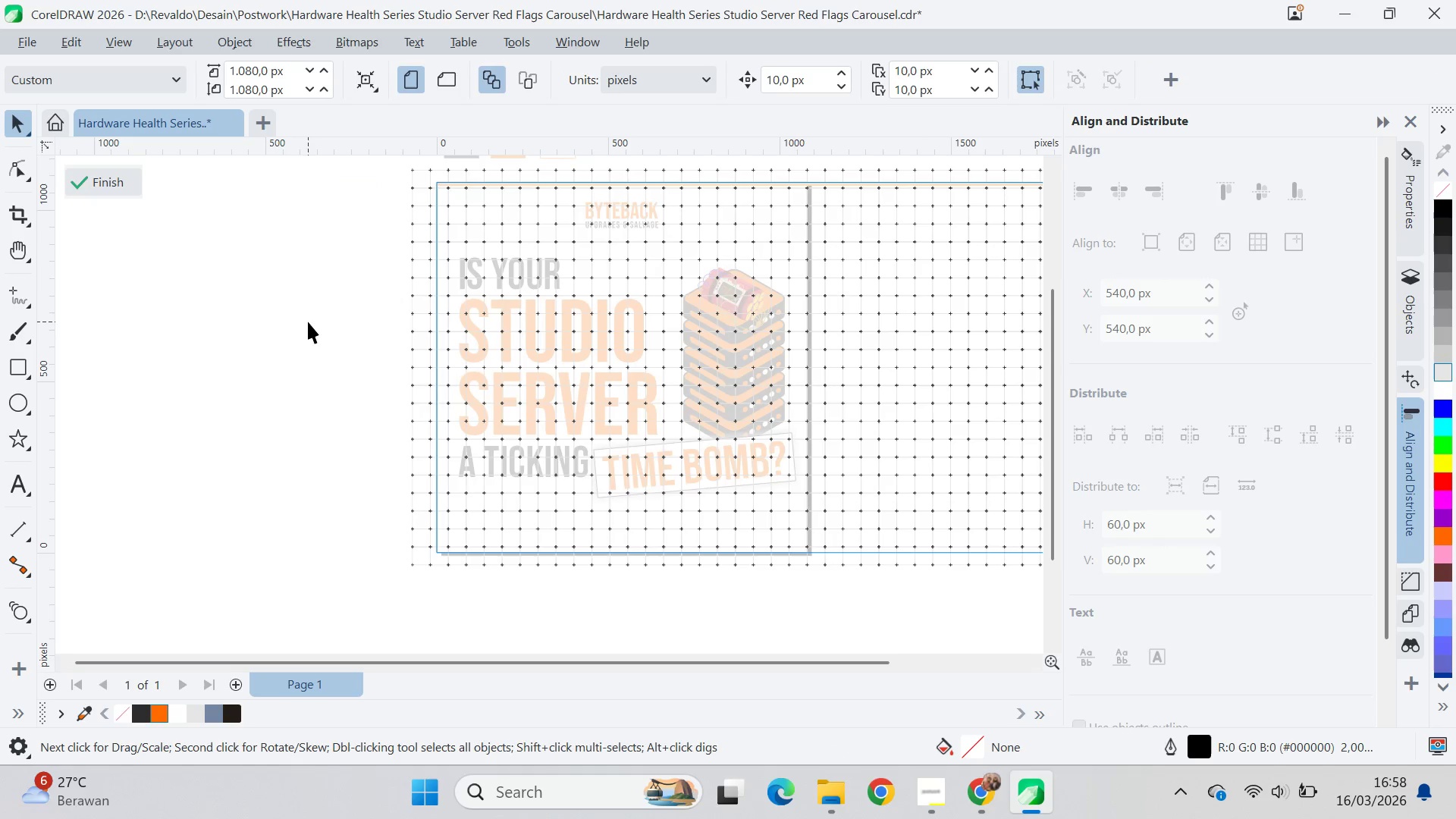 
scroll: coordinate [320, 340], scroll_direction: none, amount: 0.0
 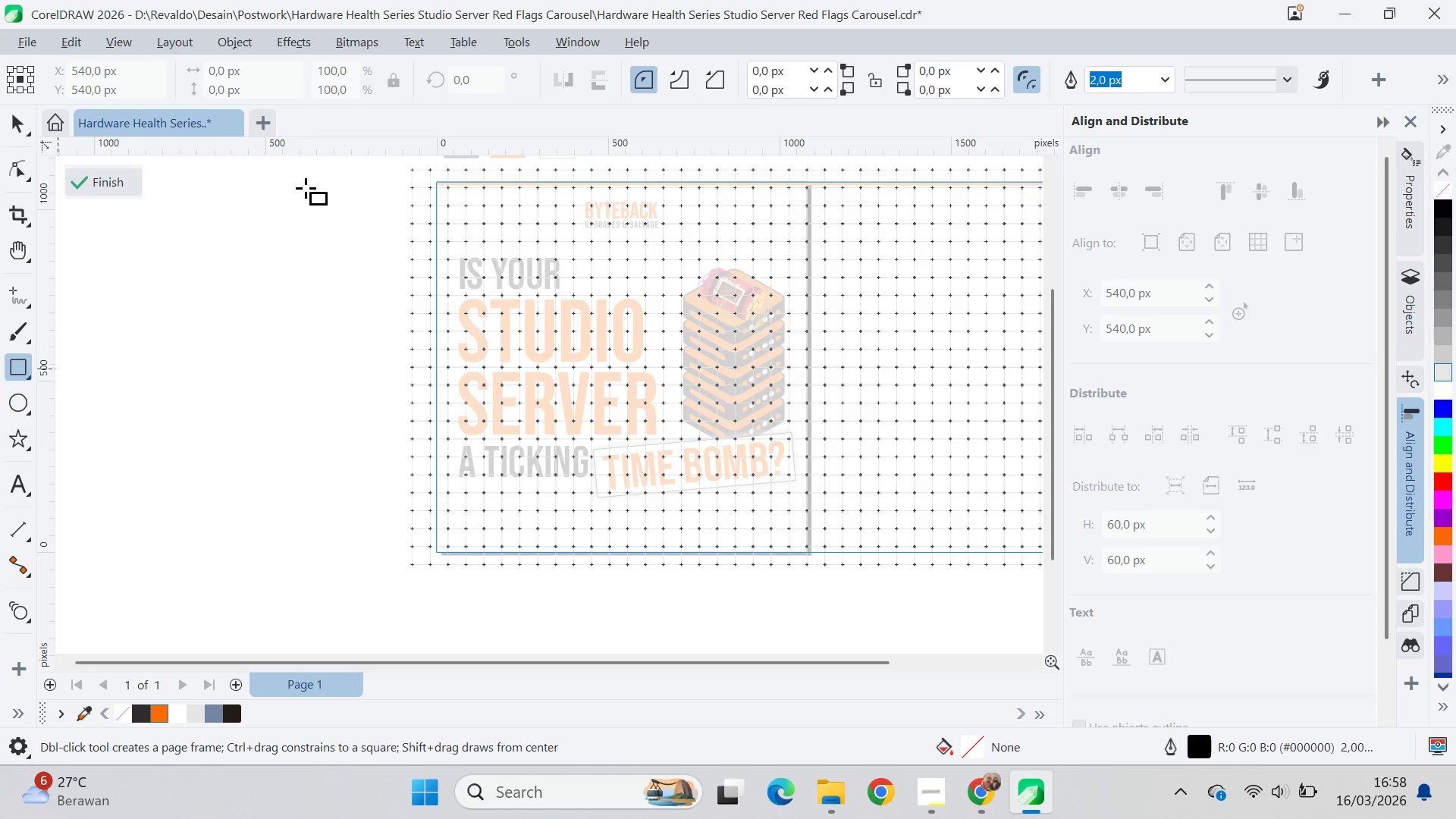 
left_click_drag(start_coordinate=[369, 173], to_coordinate=[918, 582])
 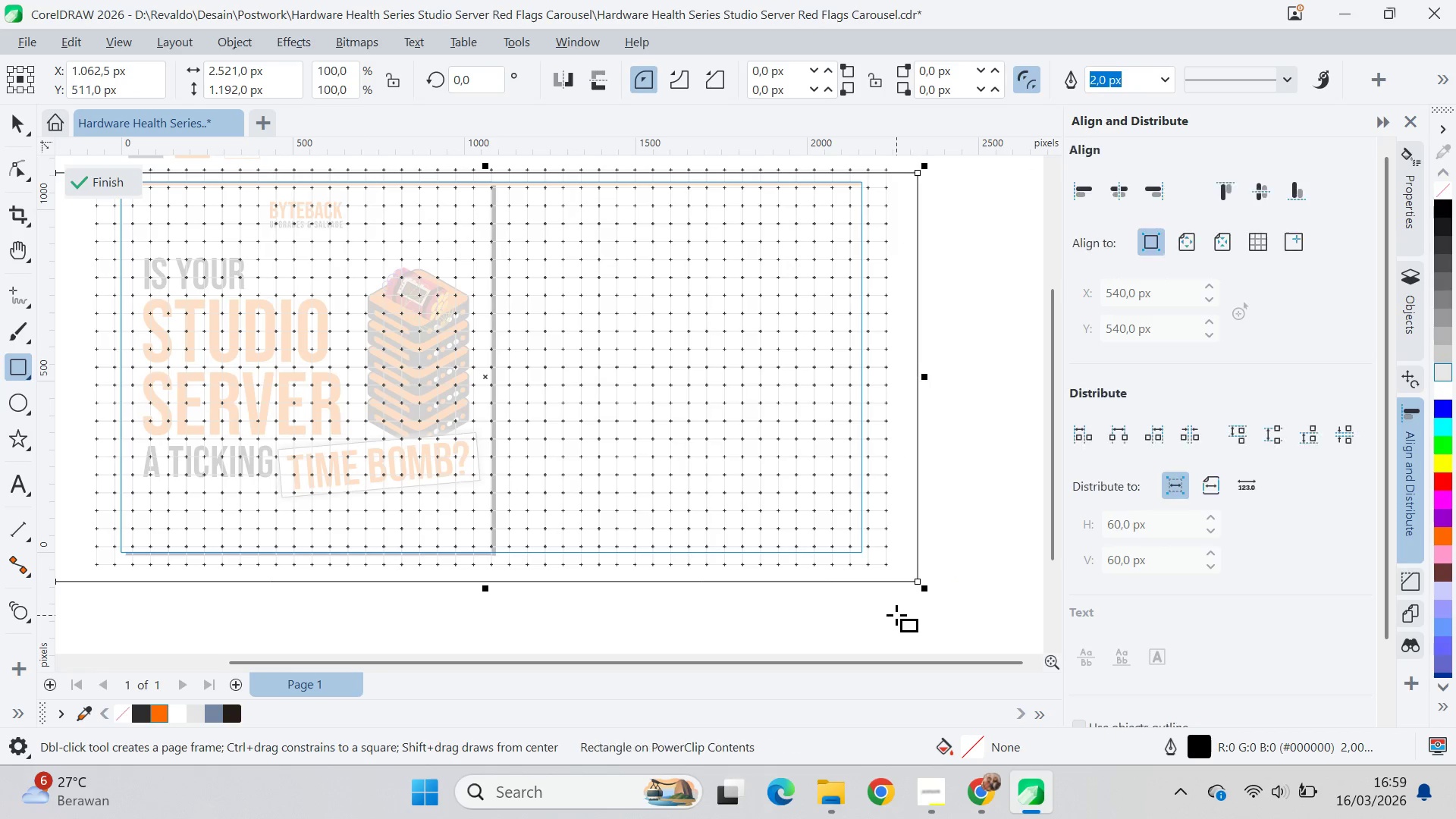 
key(V)
 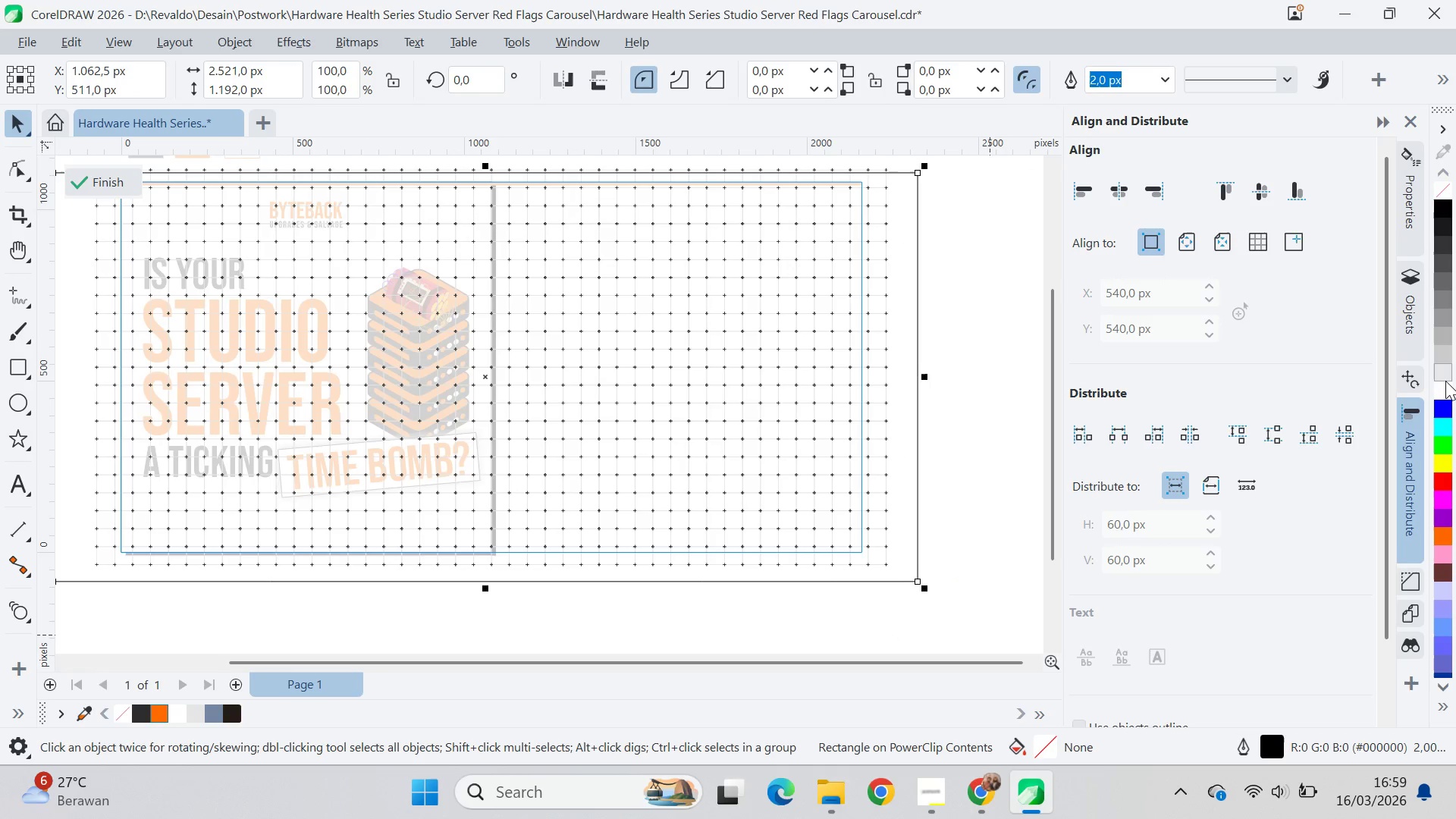 
left_click([1448, 390])
 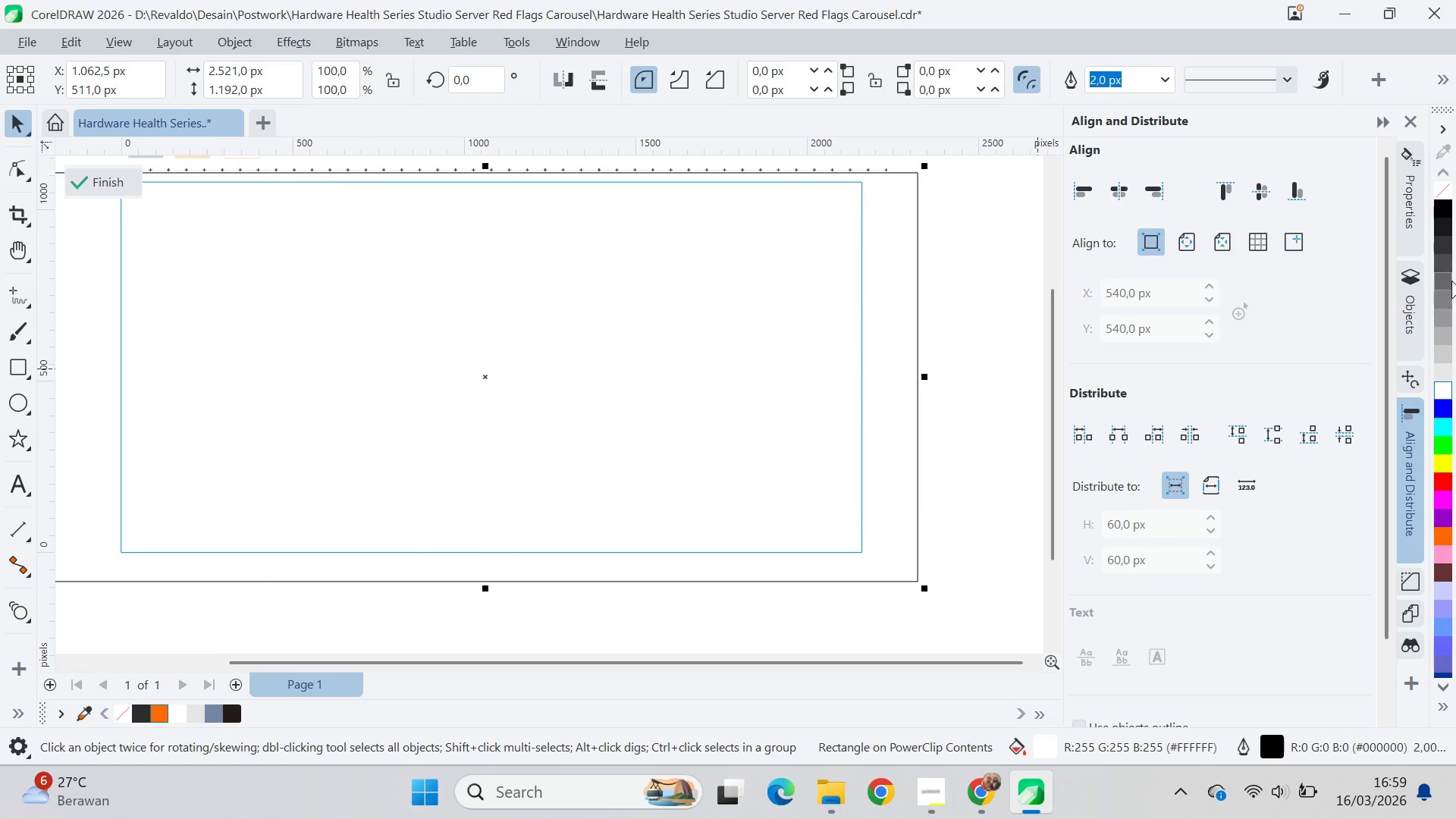 
left_click([1445, 304])
 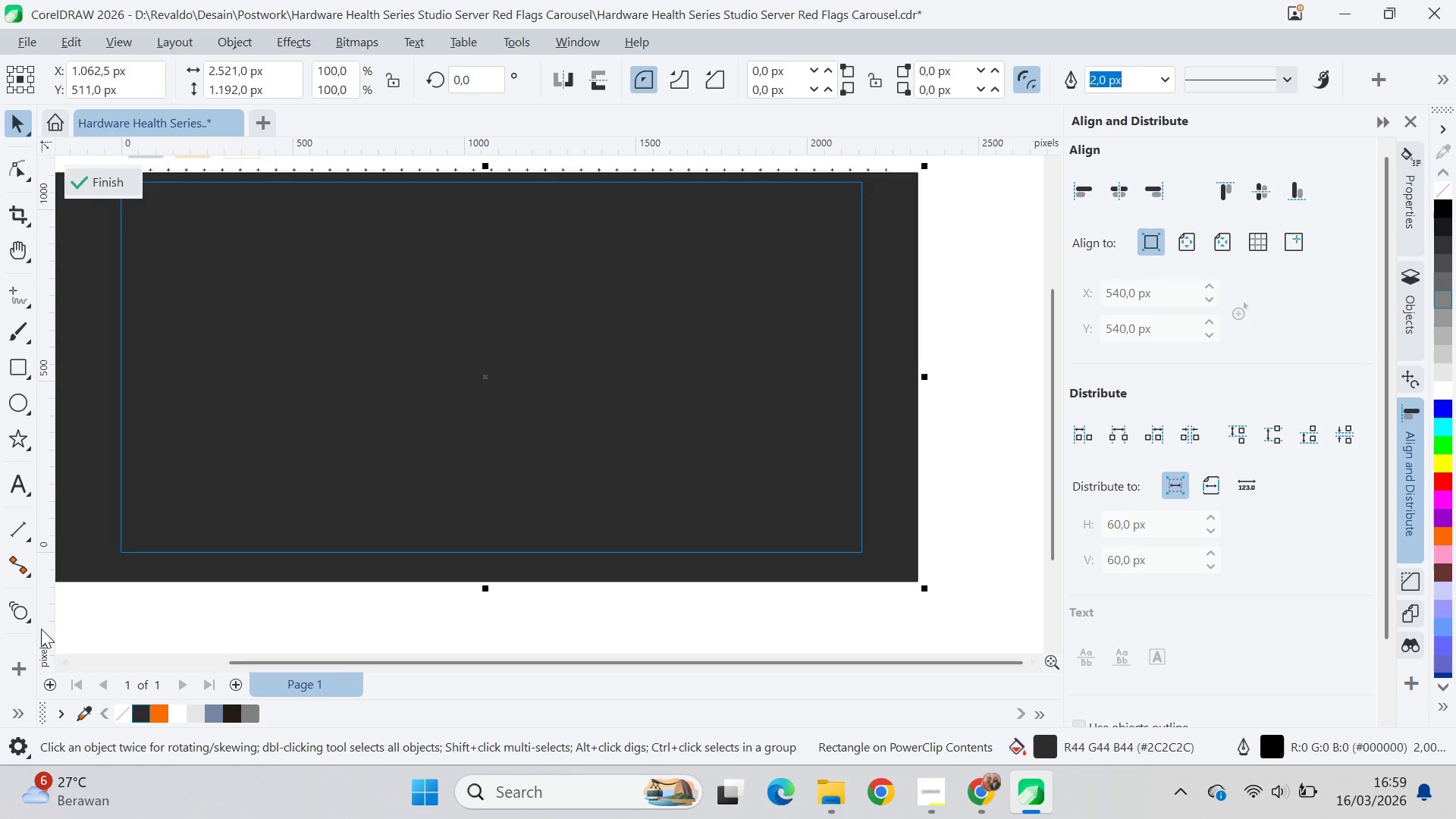 
left_click([14, 707])
 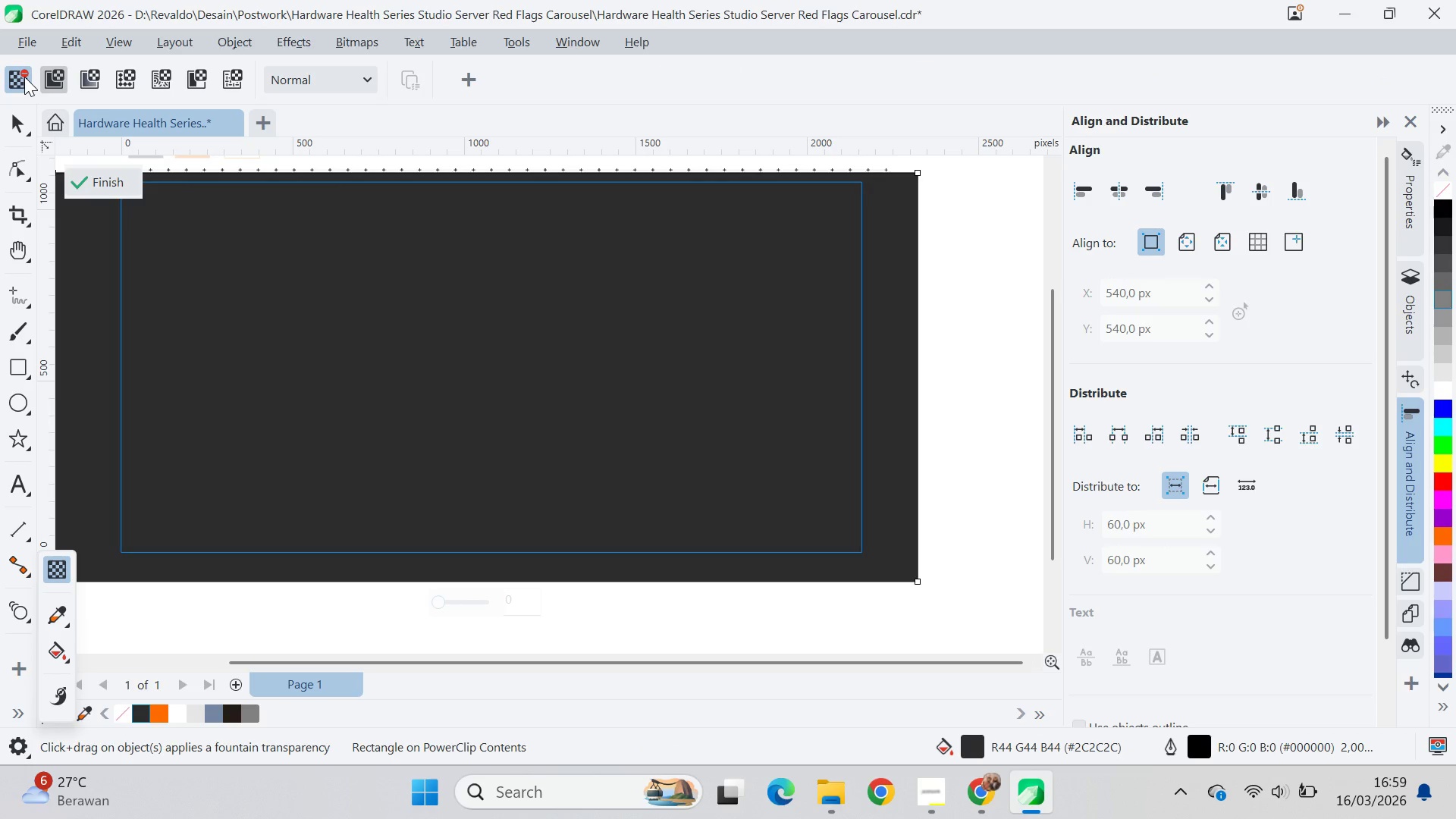 
left_click([46, 79])
 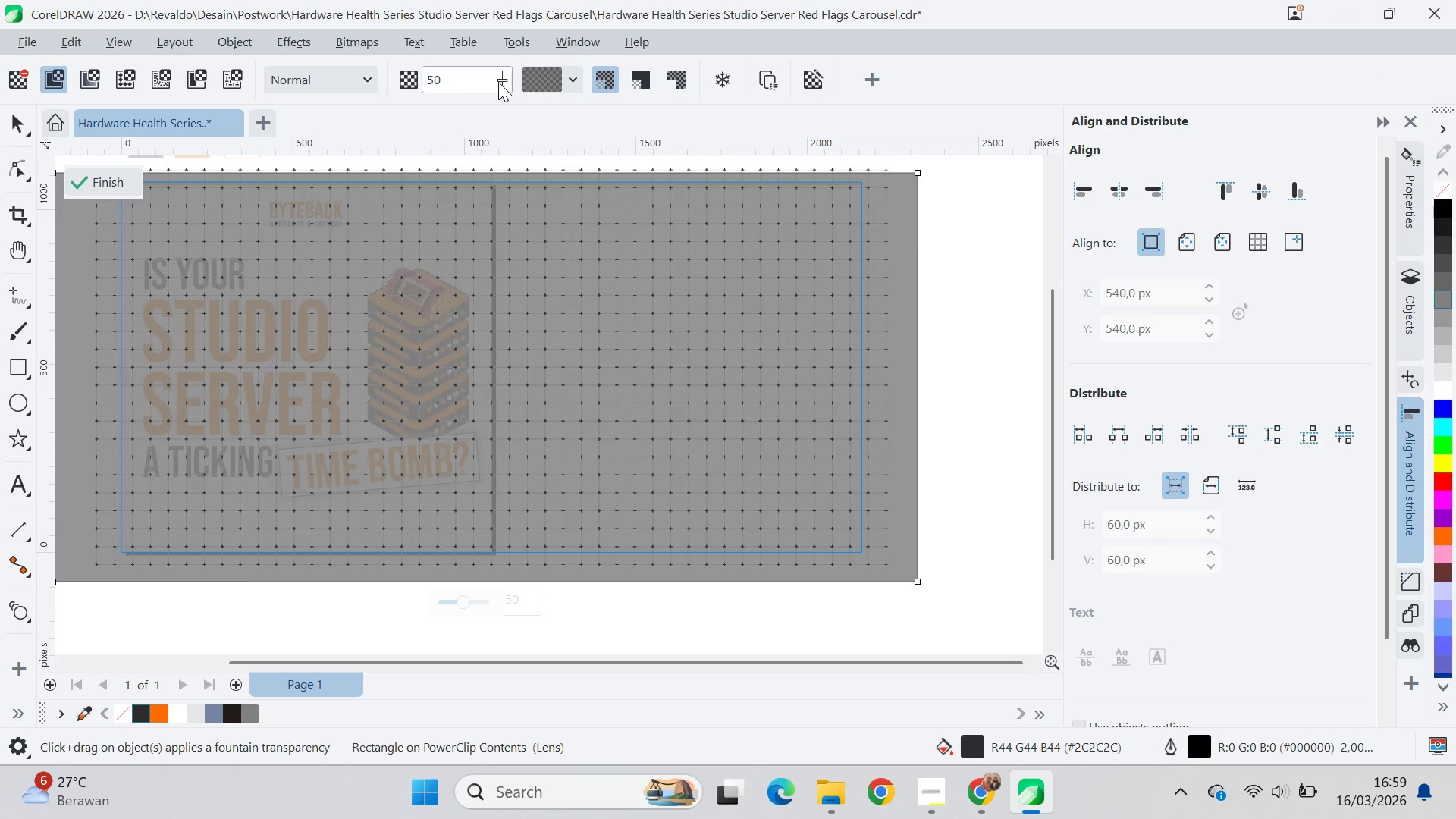 
left_click_drag(start_coordinate=[503, 82], to_coordinate=[462, 111])
 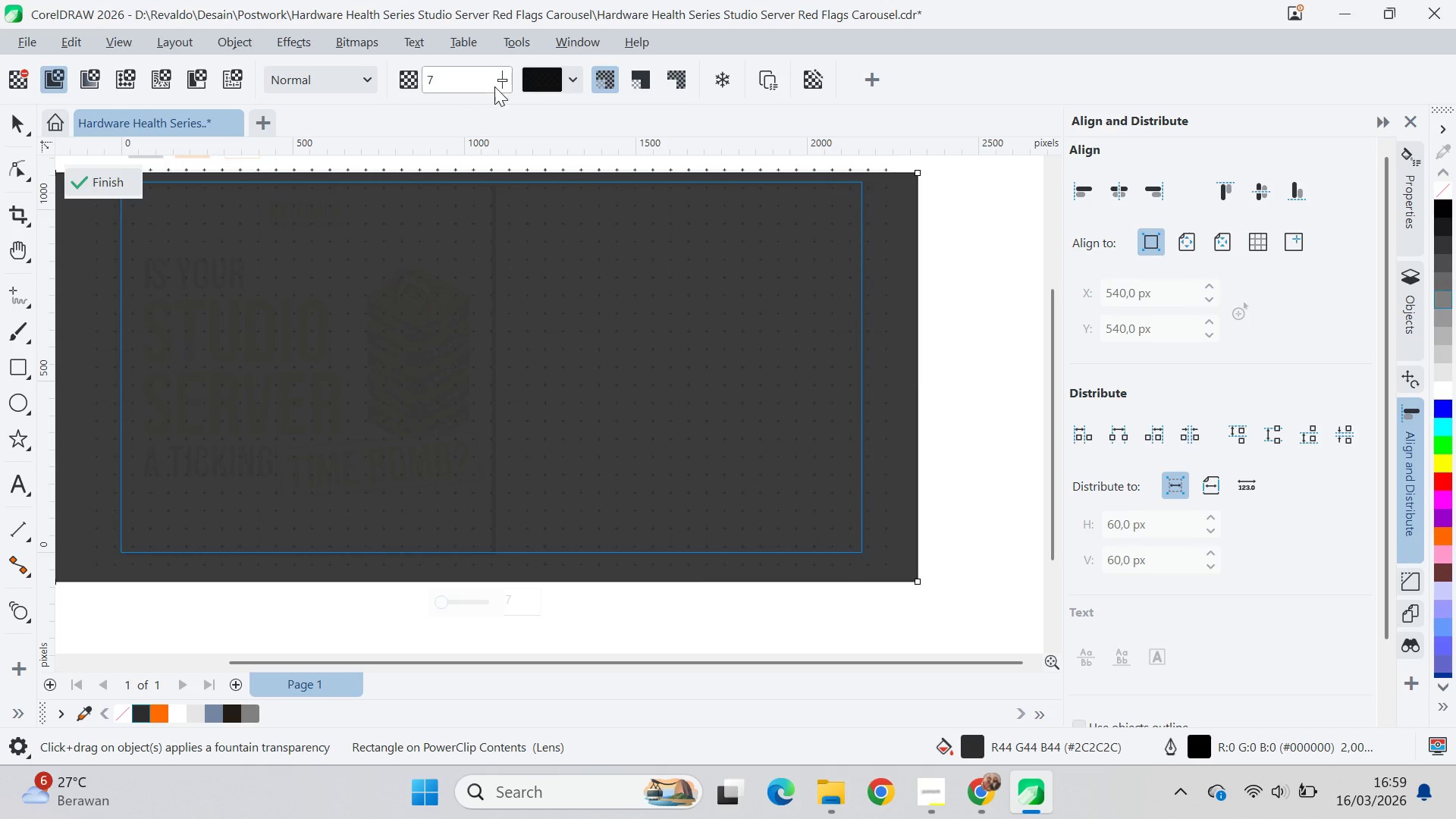 
left_click_drag(start_coordinate=[494, 86], to_coordinate=[574, 124])
 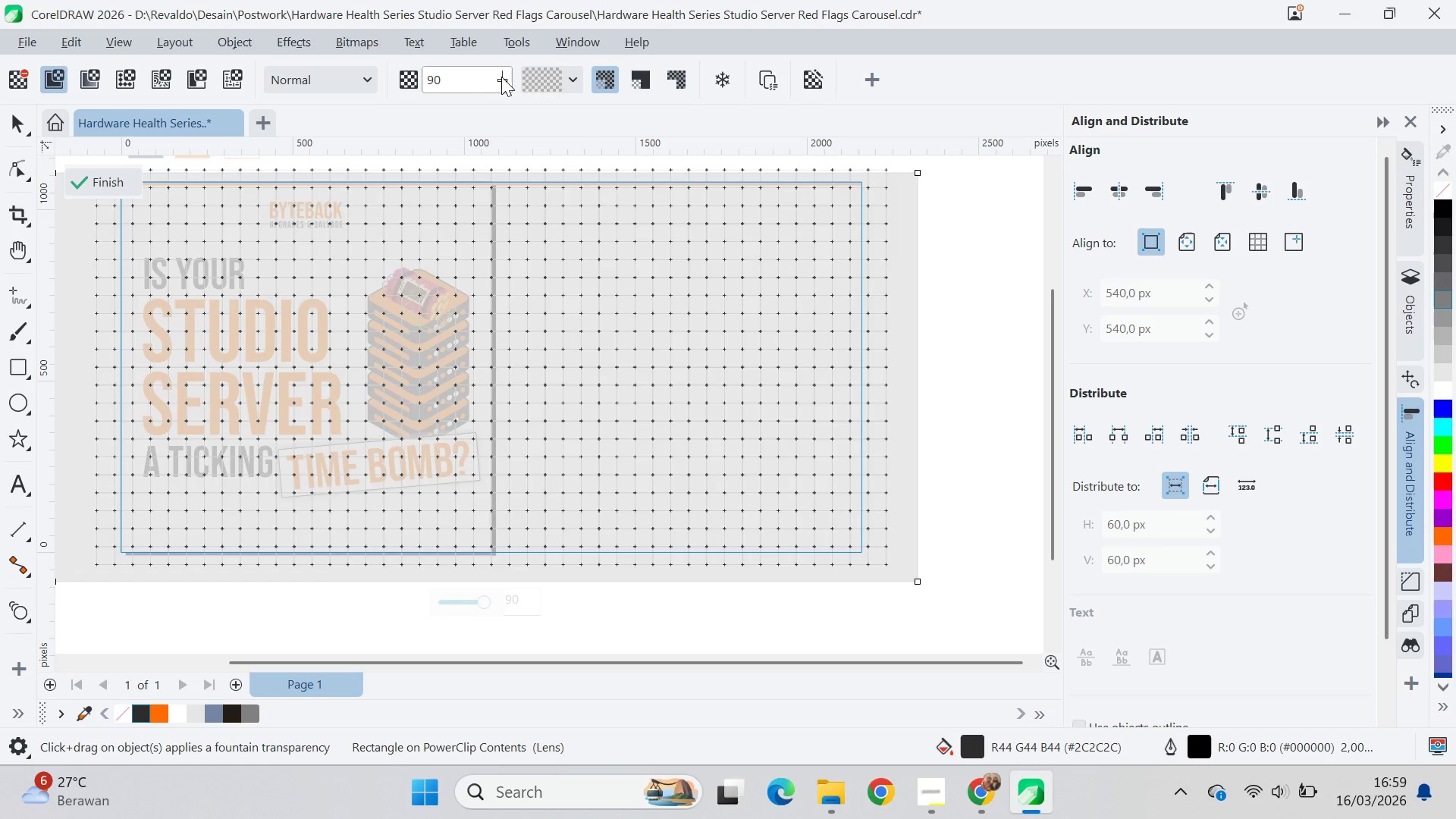 
left_click_drag(start_coordinate=[501, 77], to_coordinate=[496, 116])
 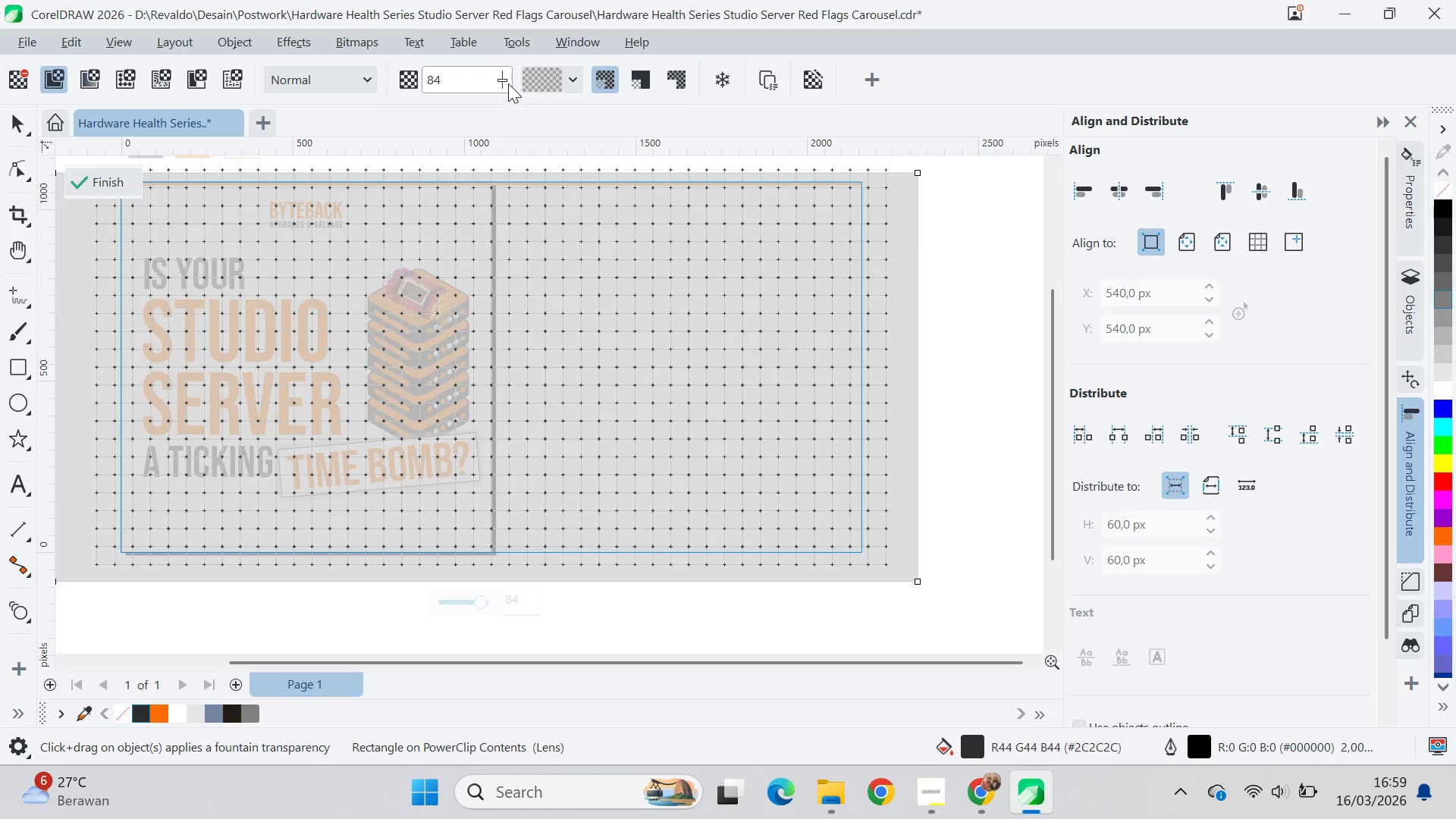 
left_click_drag(start_coordinate=[504, 83], to_coordinate=[486, 93])
 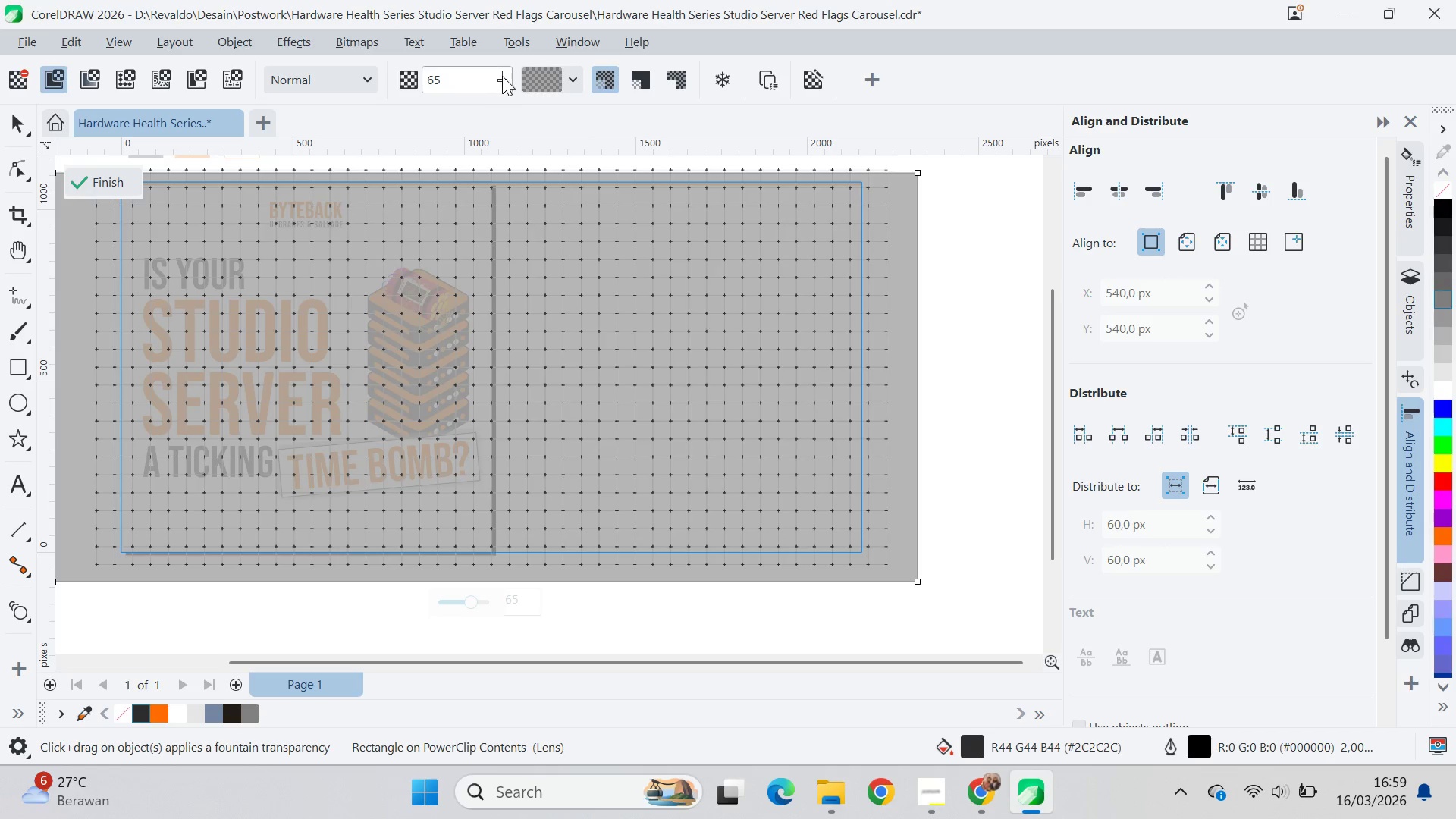 
left_click_drag(start_coordinate=[502, 76], to_coordinate=[526, 111])
 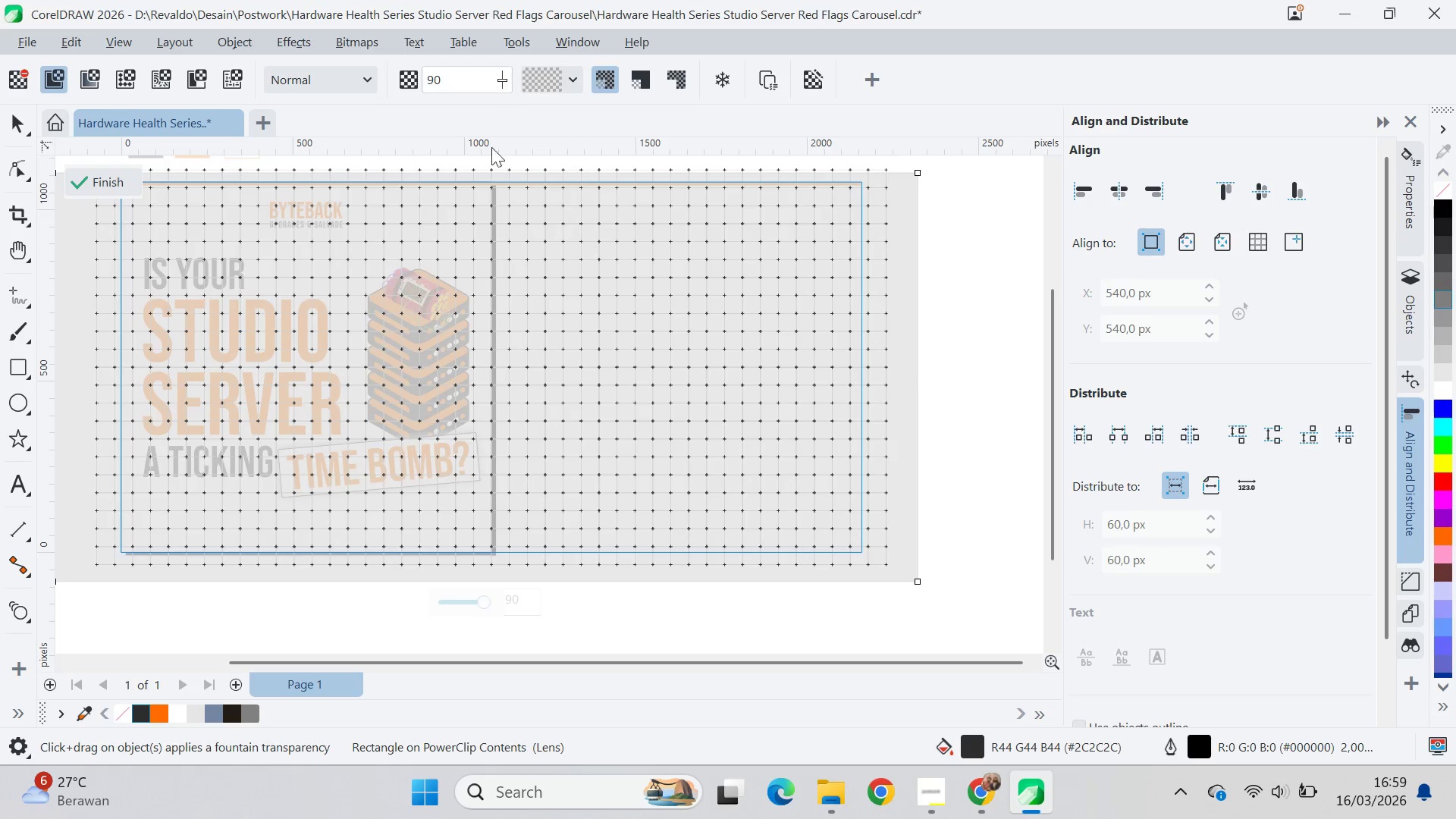 
key(V)
 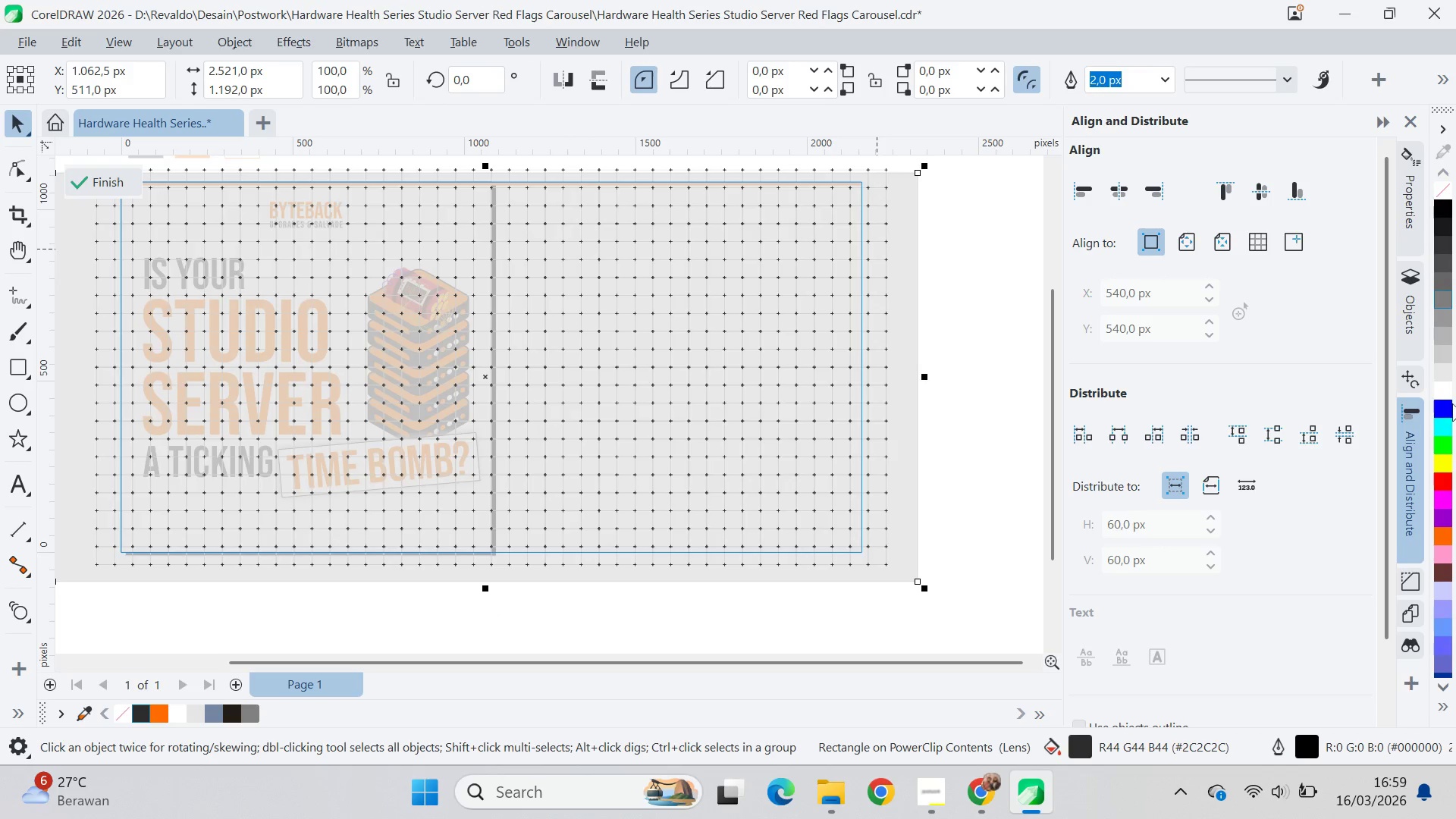 
left_click([1442, 388])
 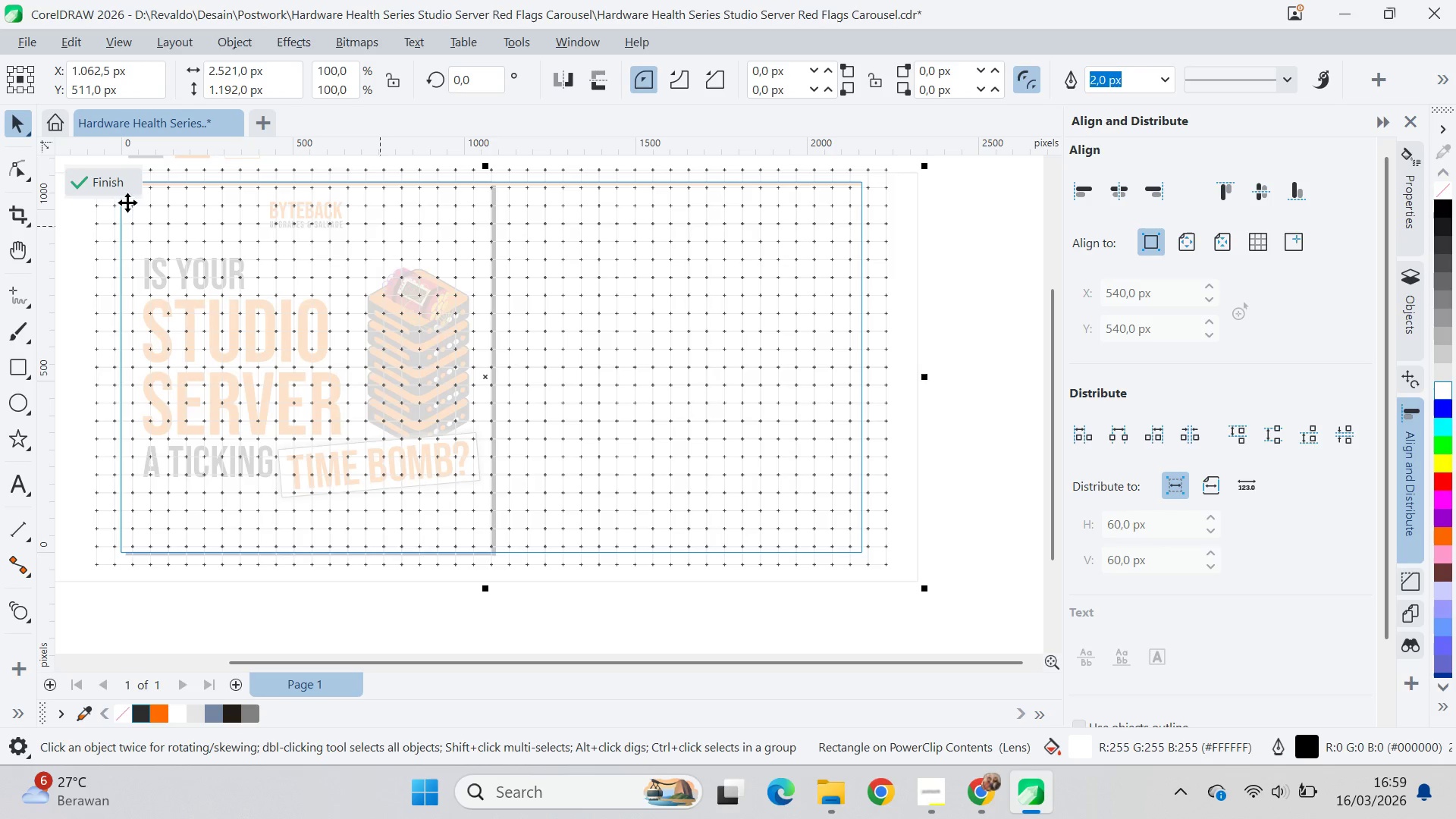 
left_click([116, 190])
 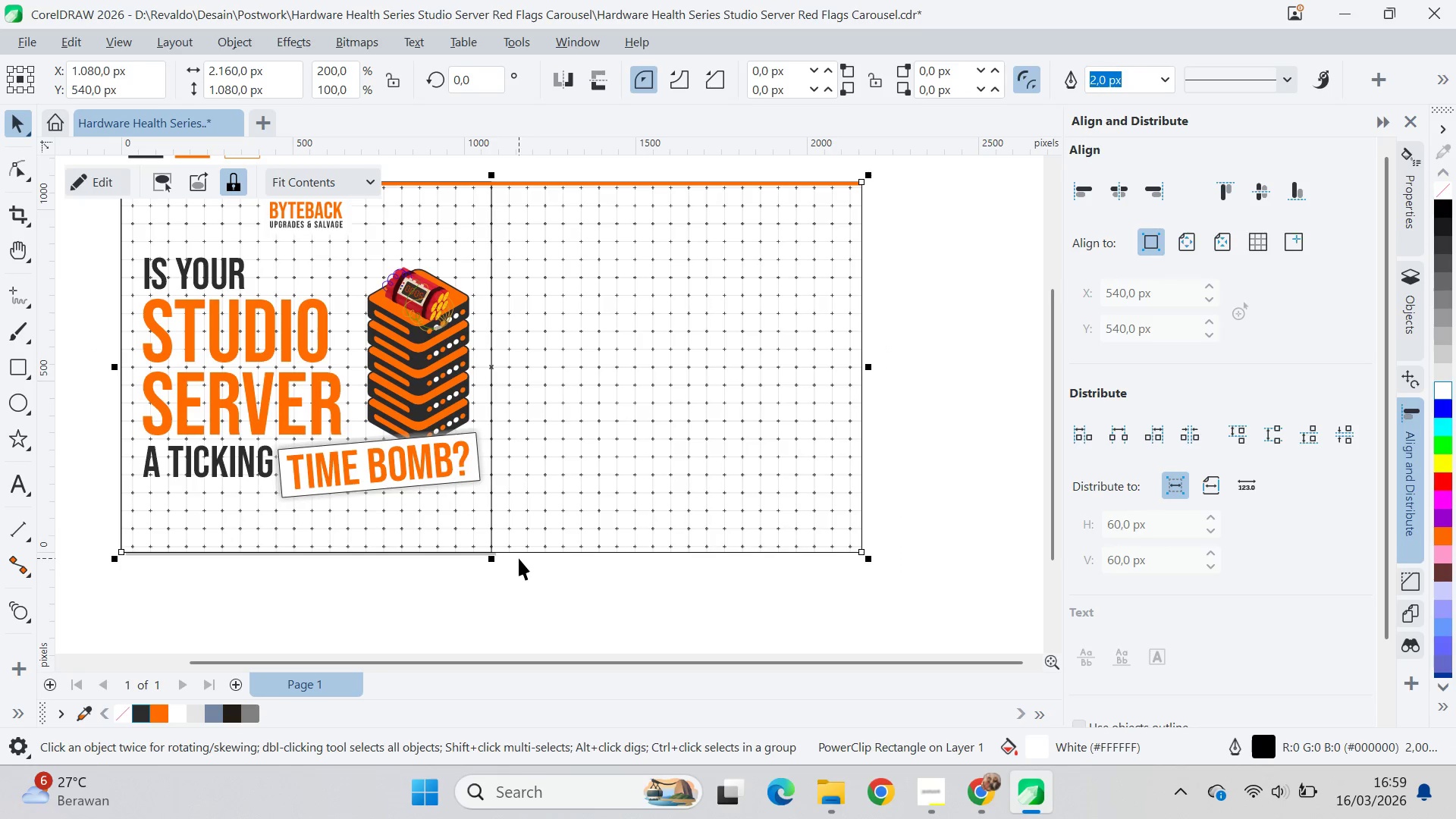 
left_click([80, 168])
 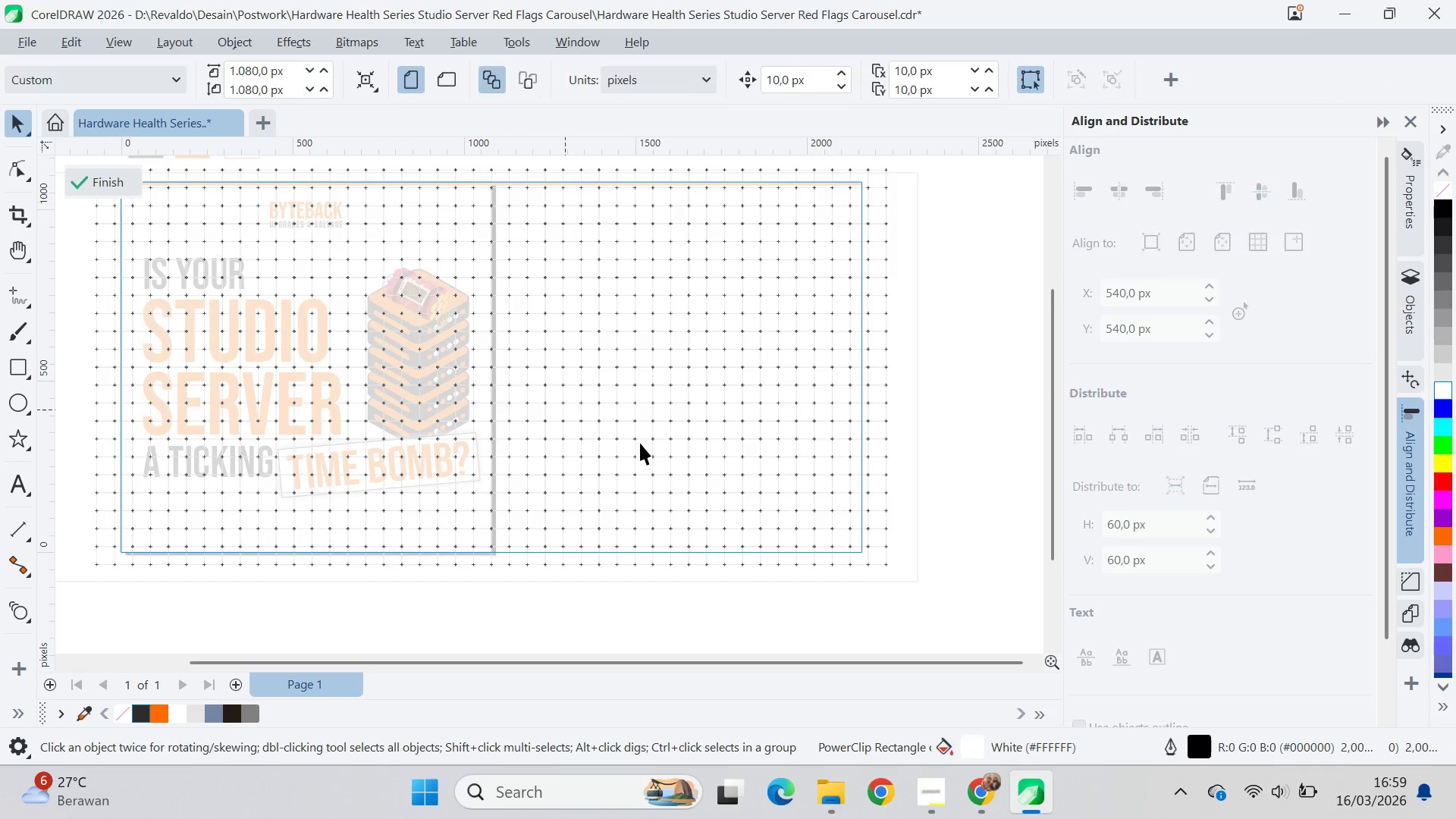 
left_click([639, 443])
 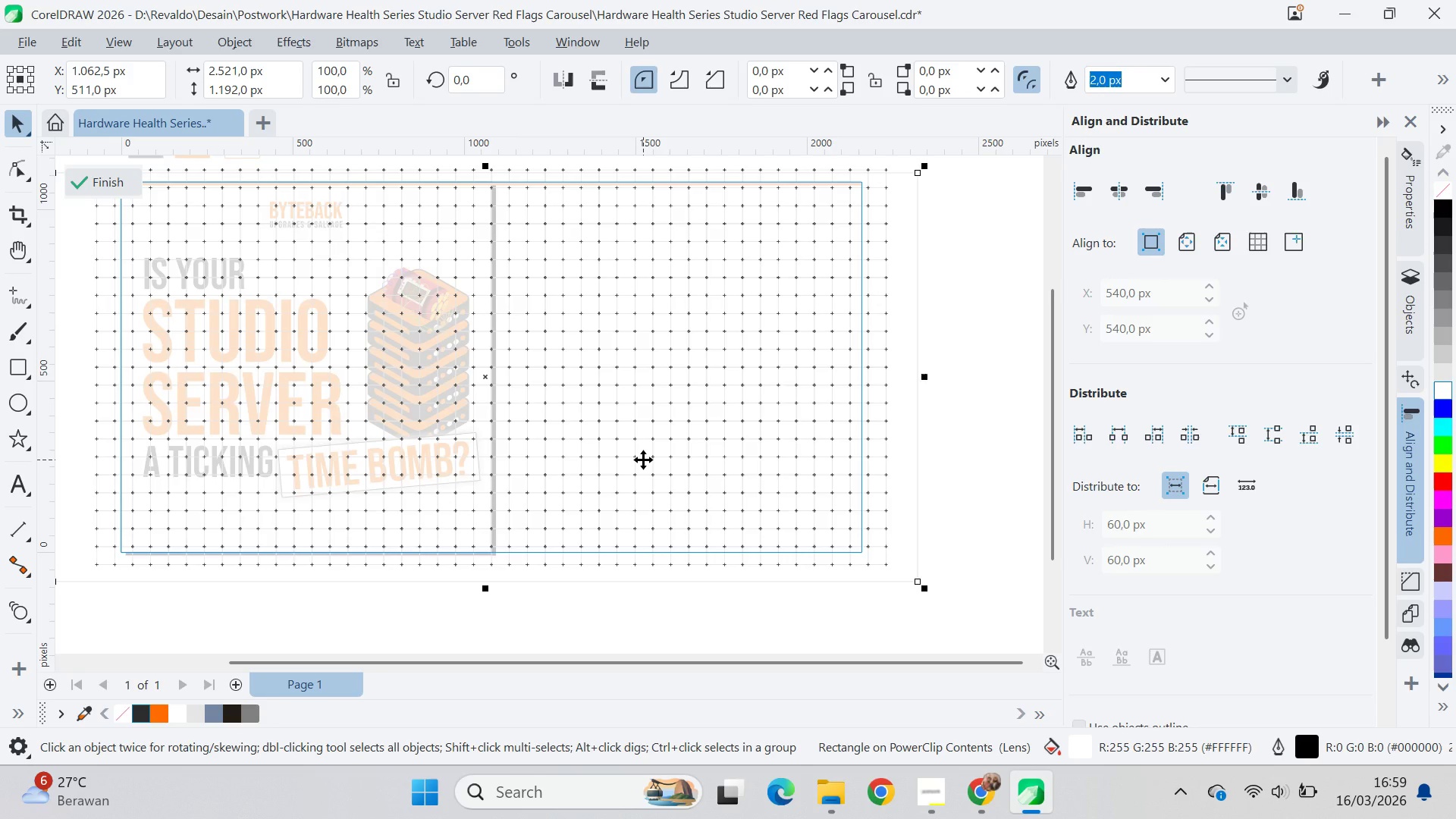 
key(Delete)
 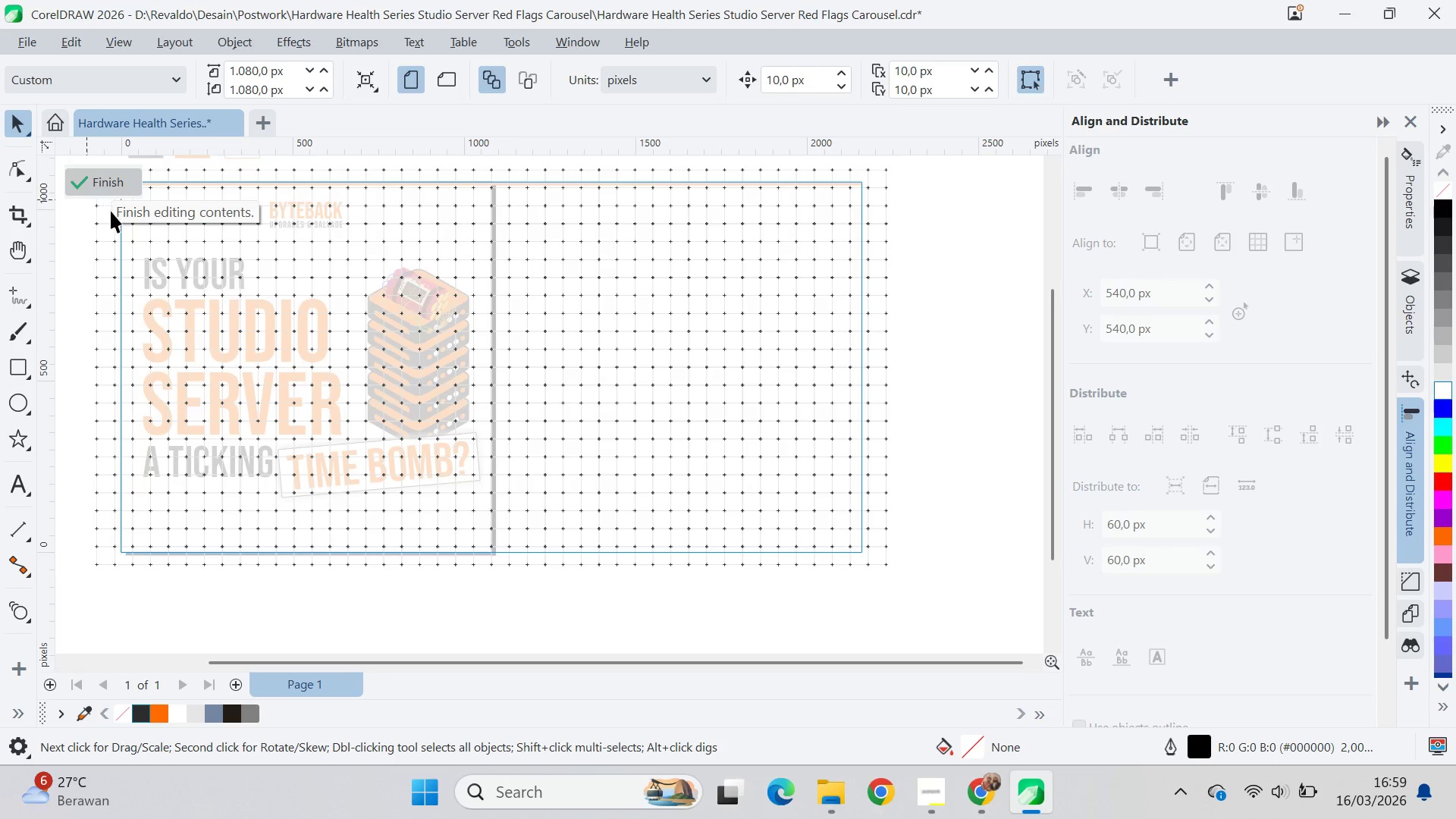 
key(Control+Z)
 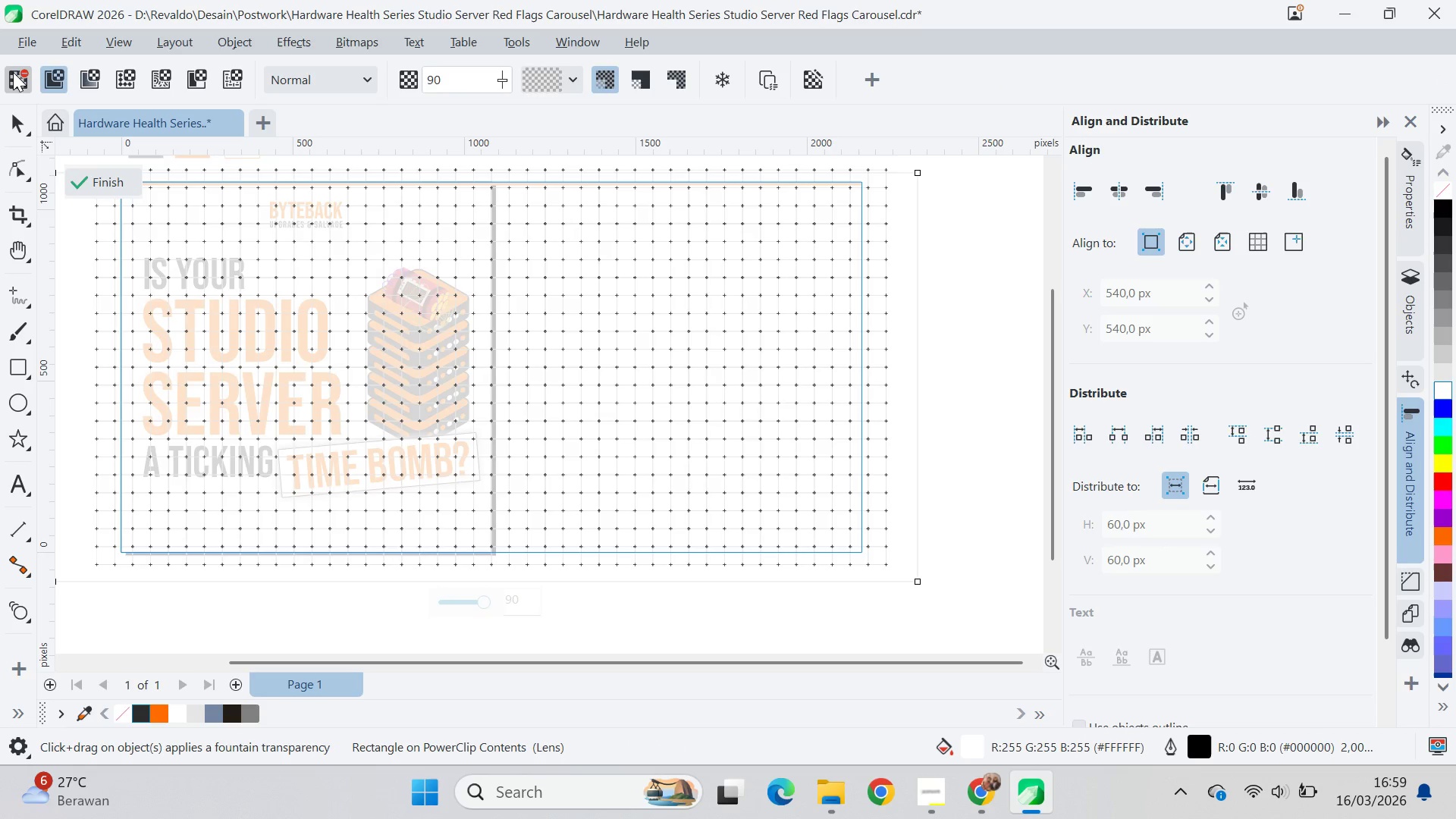 
wait(5.44)
 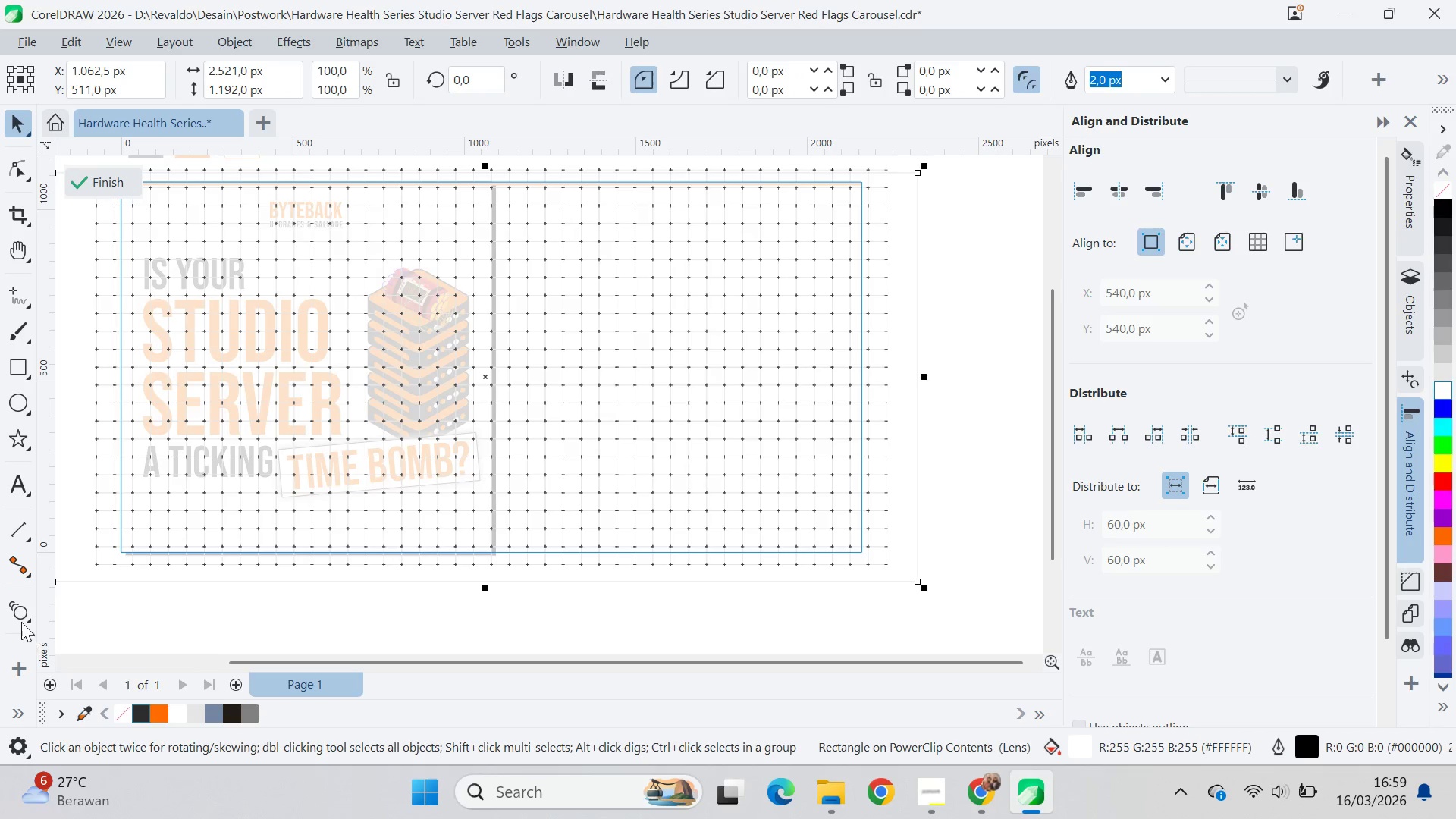 
key(V)
 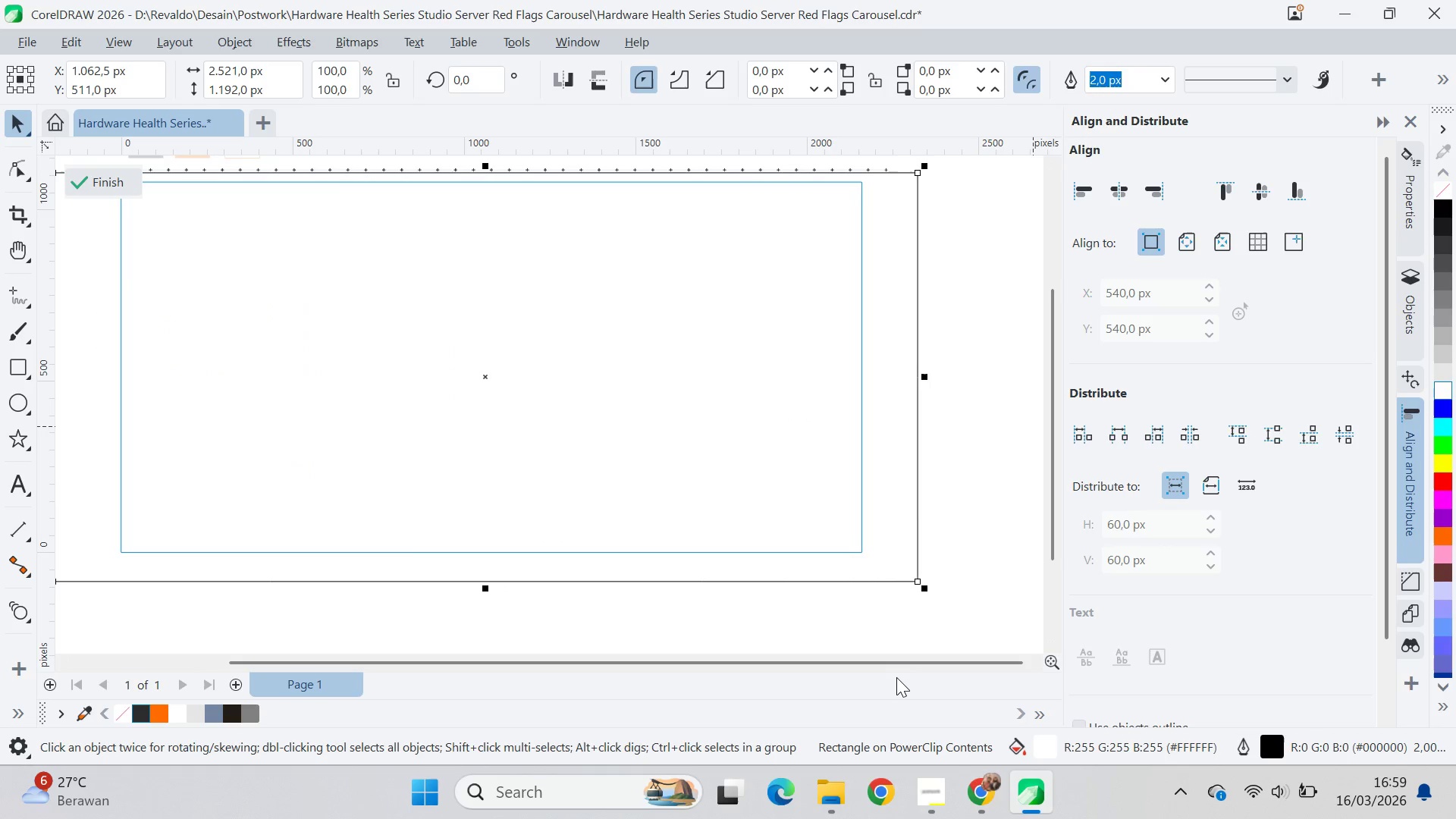 
key(F11)
 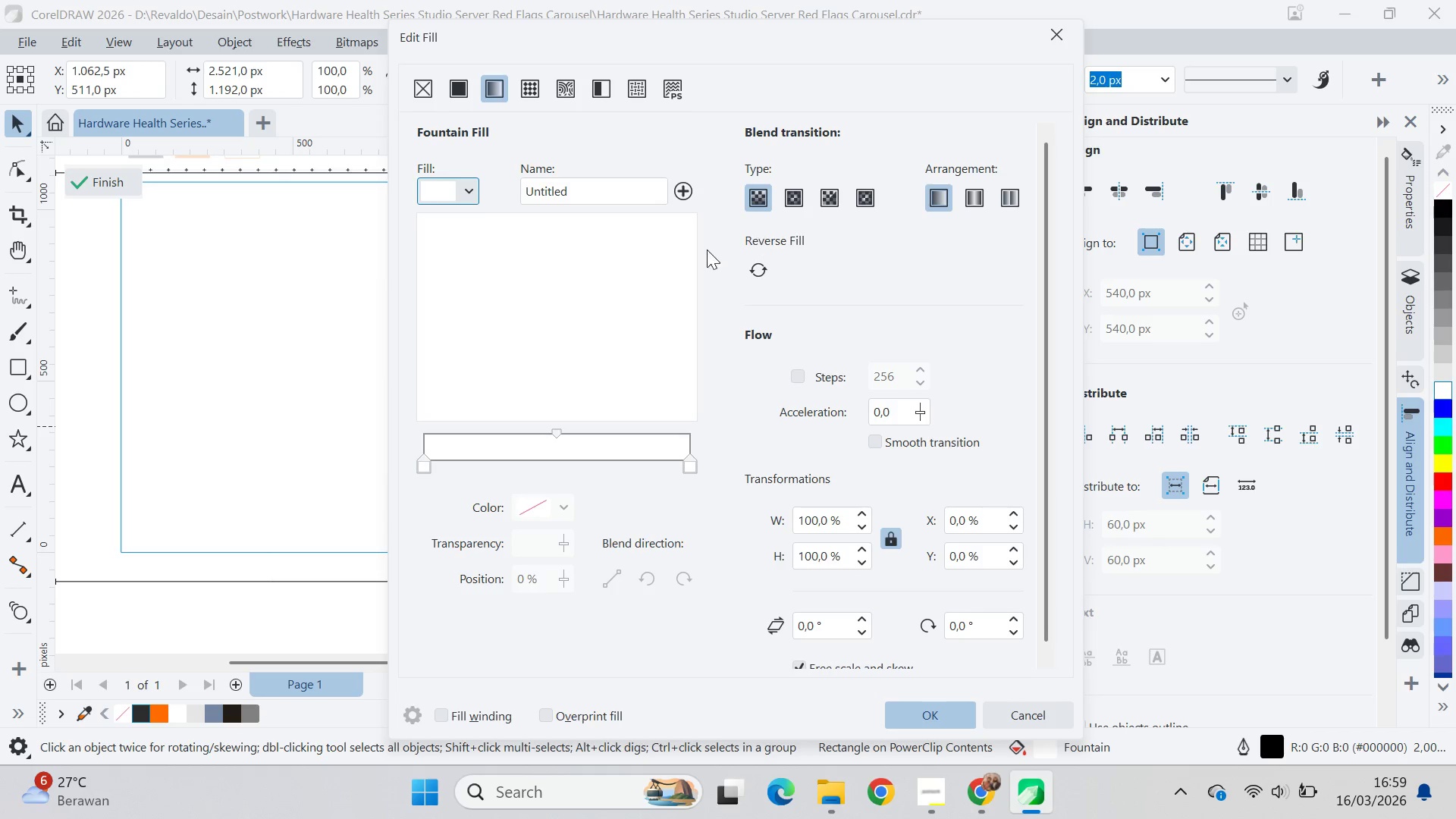 
left_click([692, 464])
 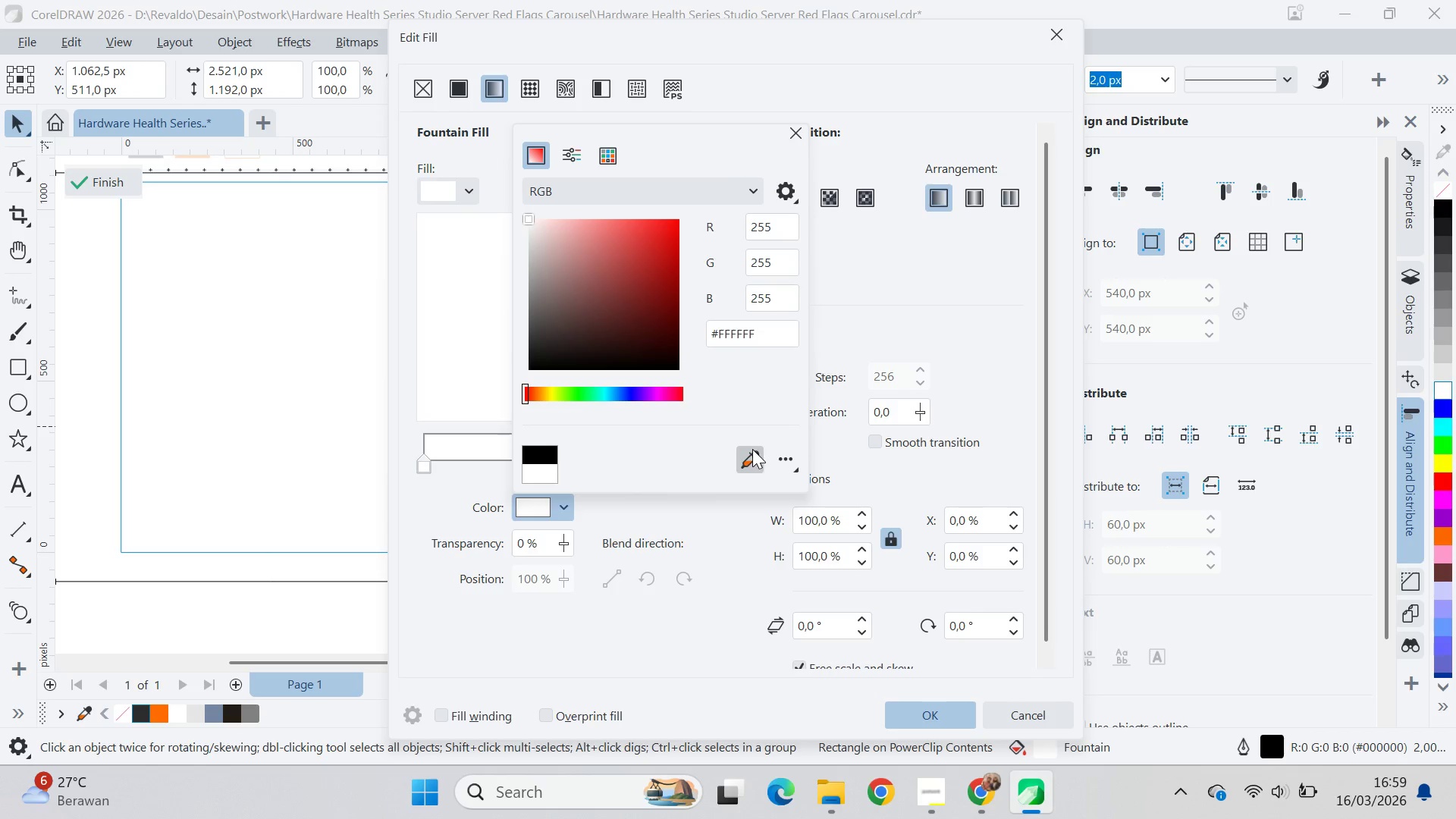 
left_click([140, 714])
 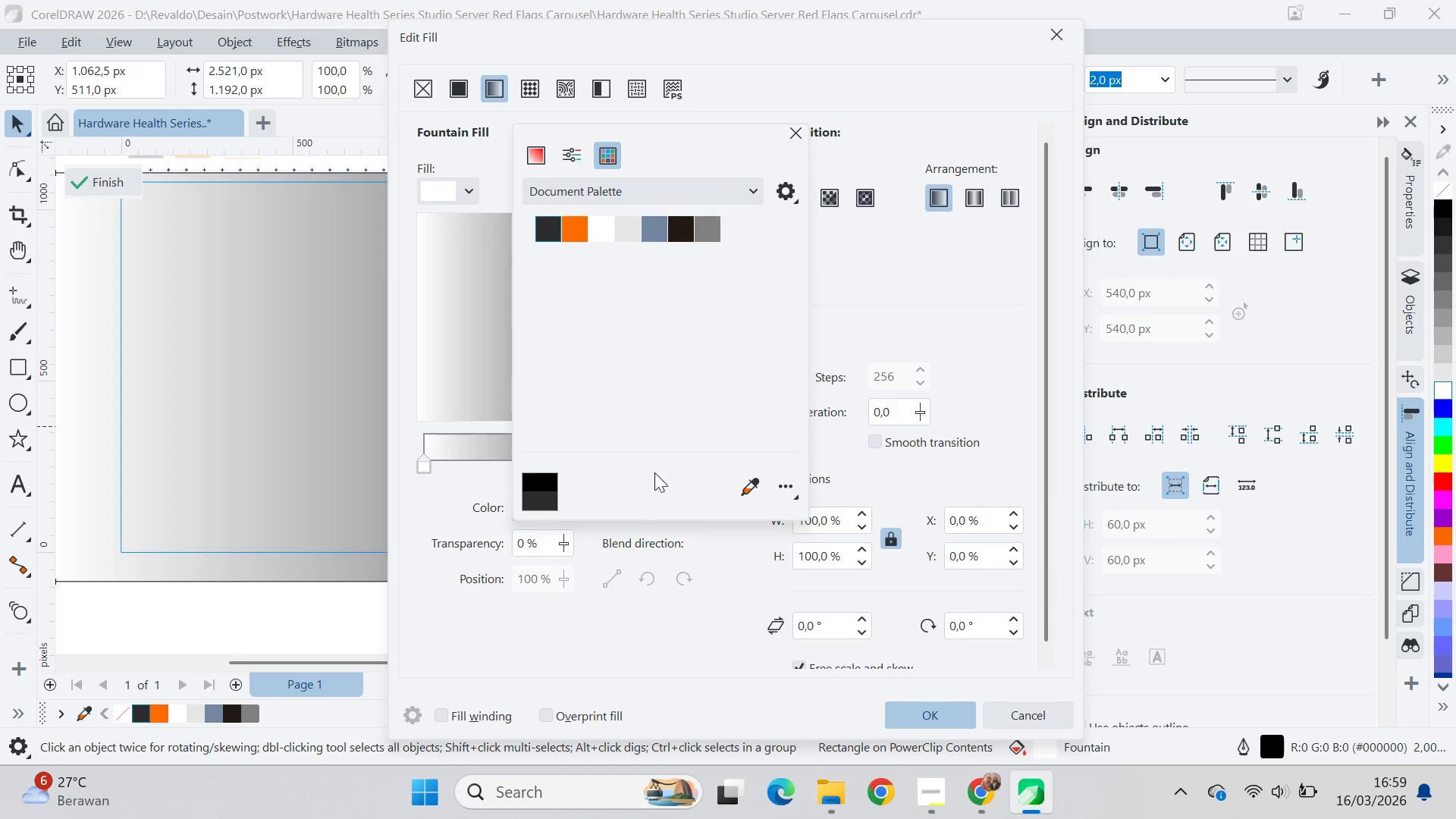 
key(V)
 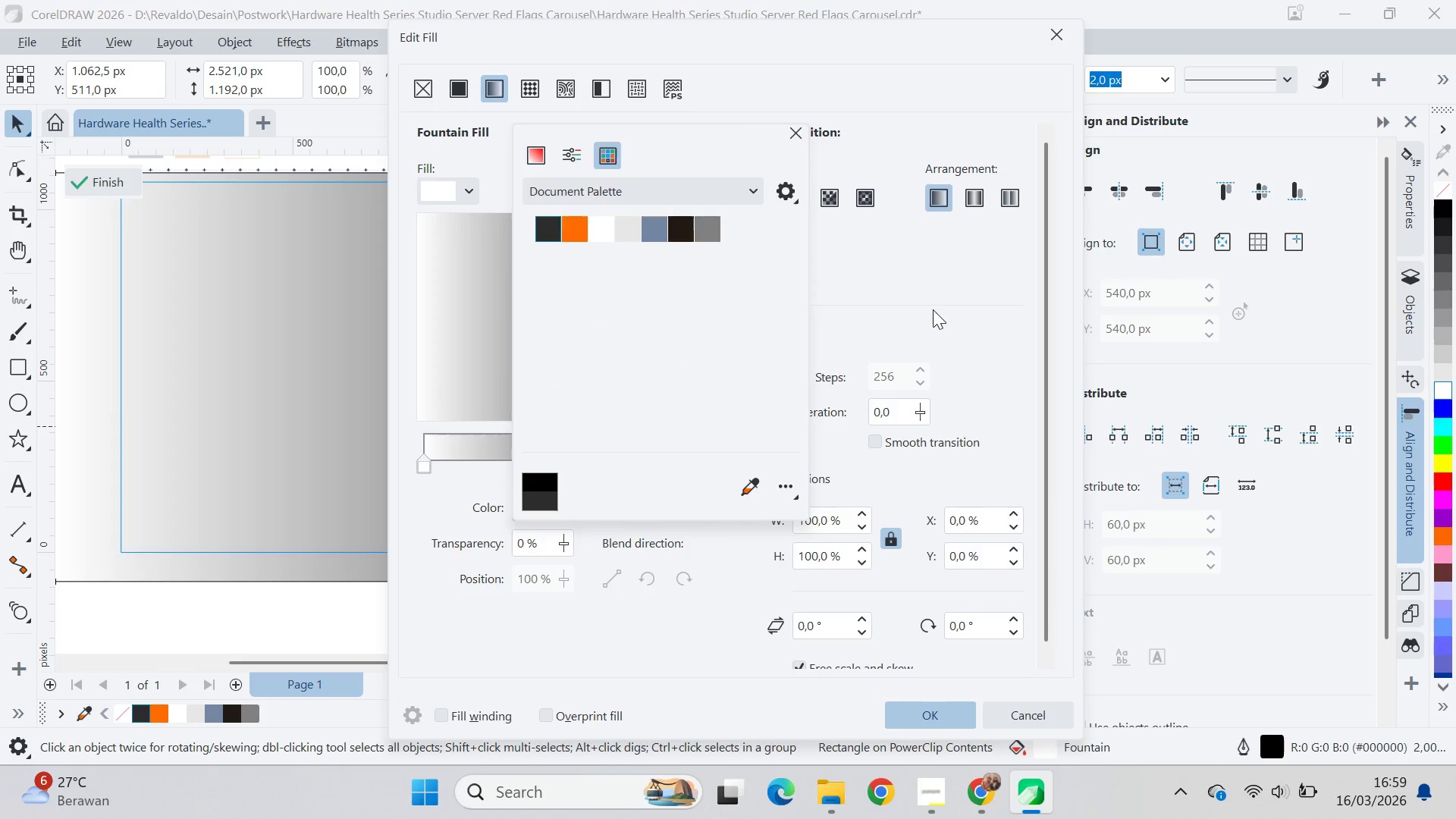 
left_click([933, 309])
 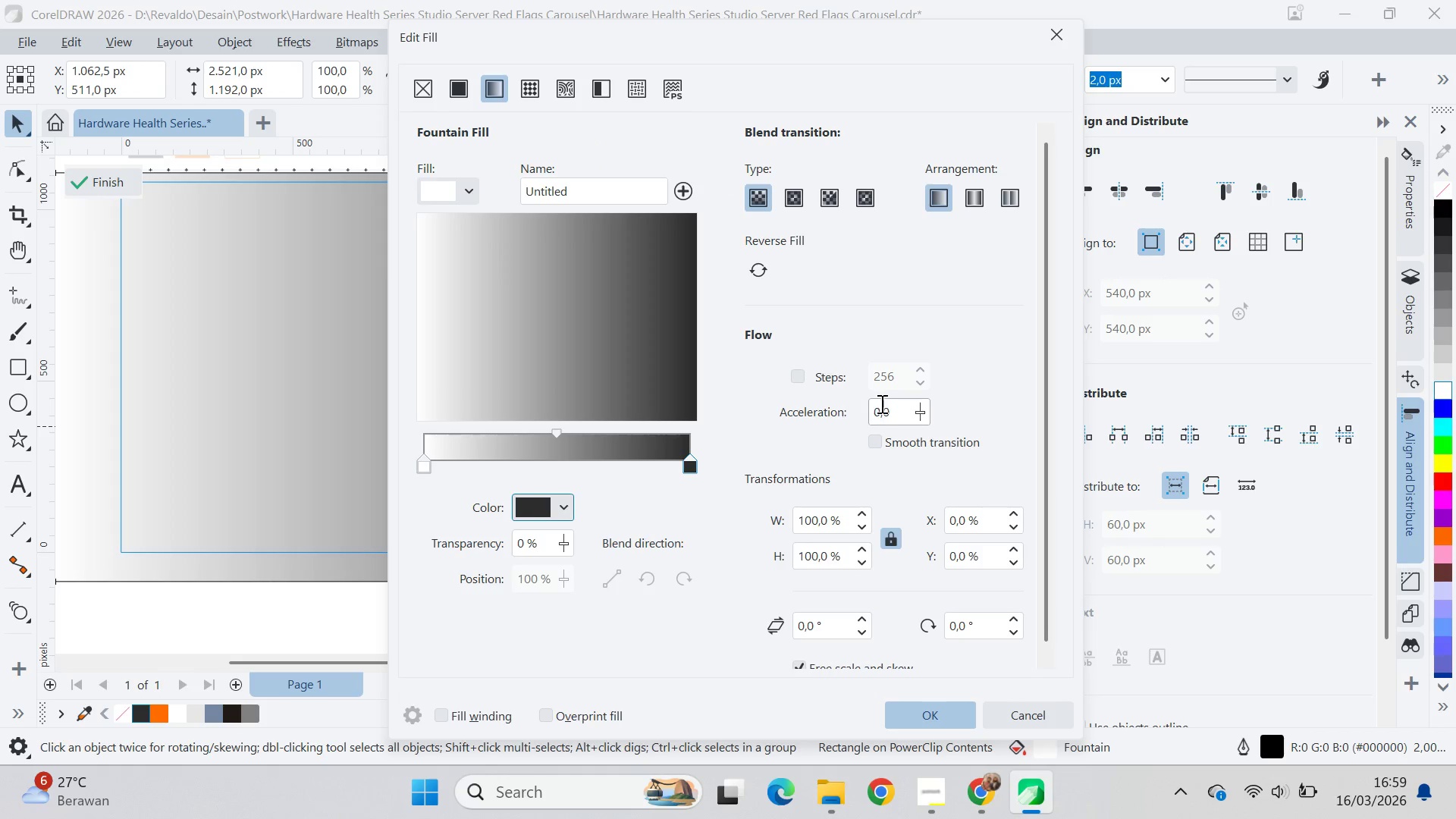 
left_click_drag(start_coordinate=[467, 348], to_coordinate=[520, 184])
 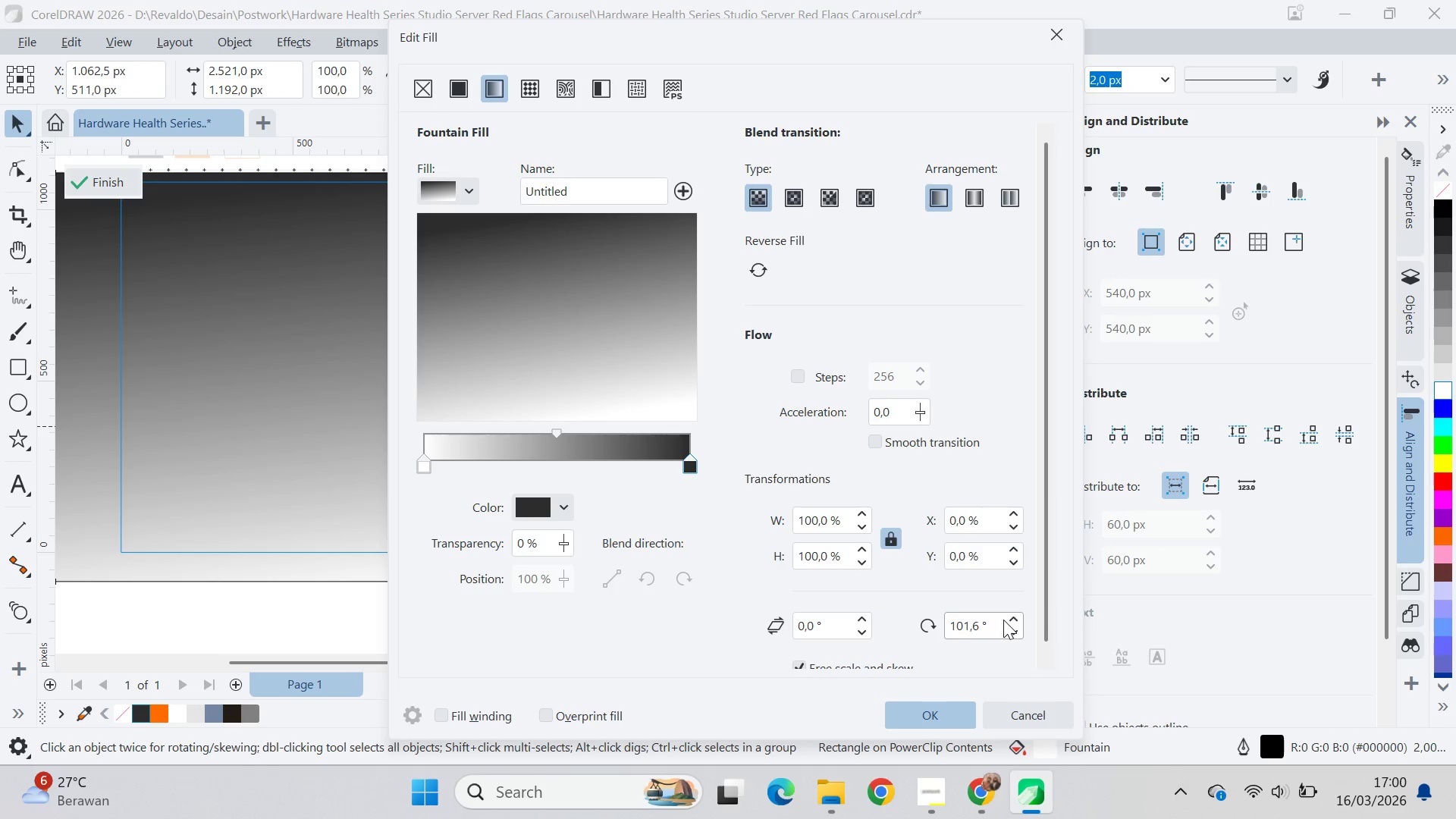 
left_click_drag(start_coordinate=[993, 623], to_coordinate=[949, 628])
 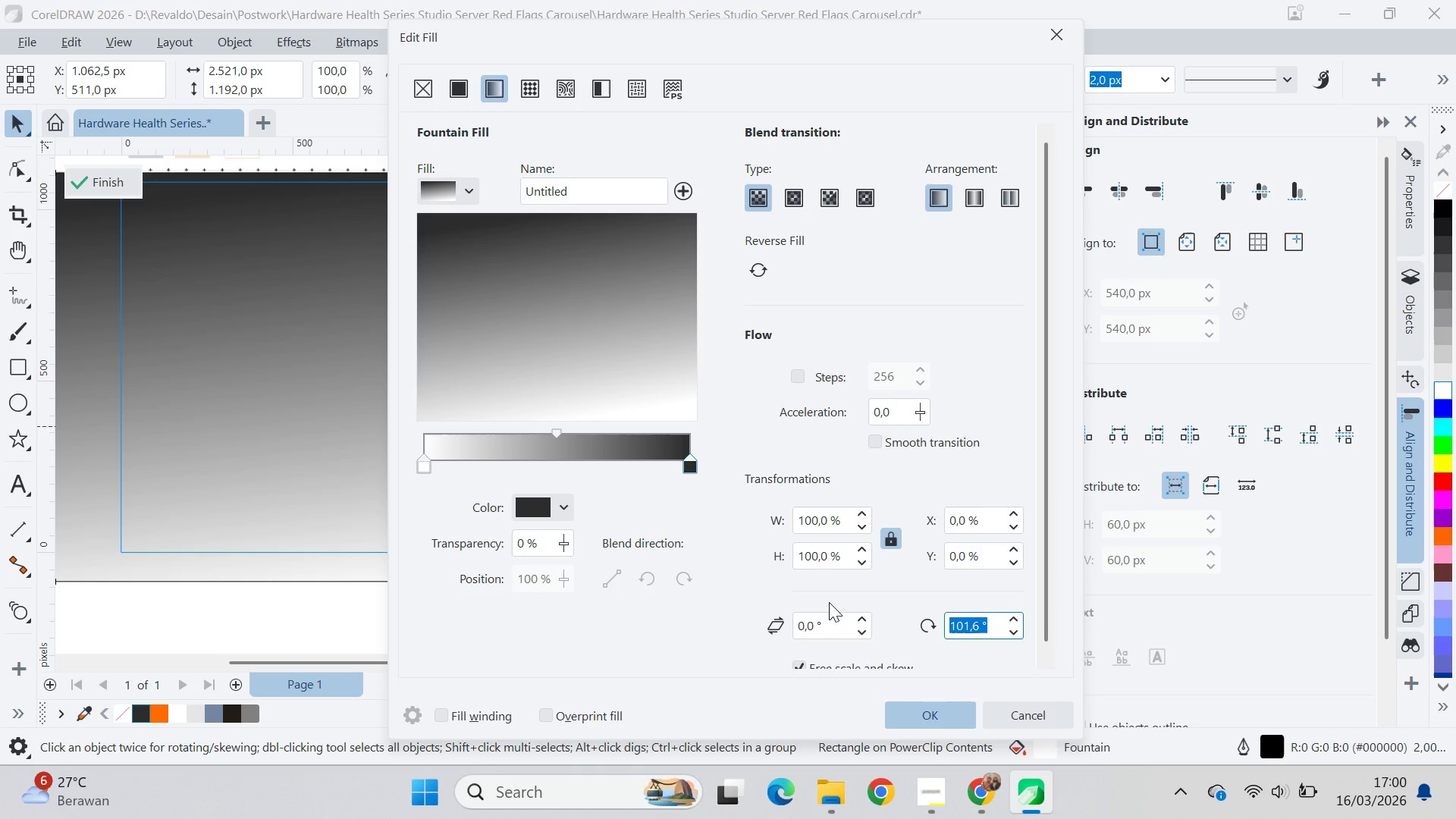 
type(180)
 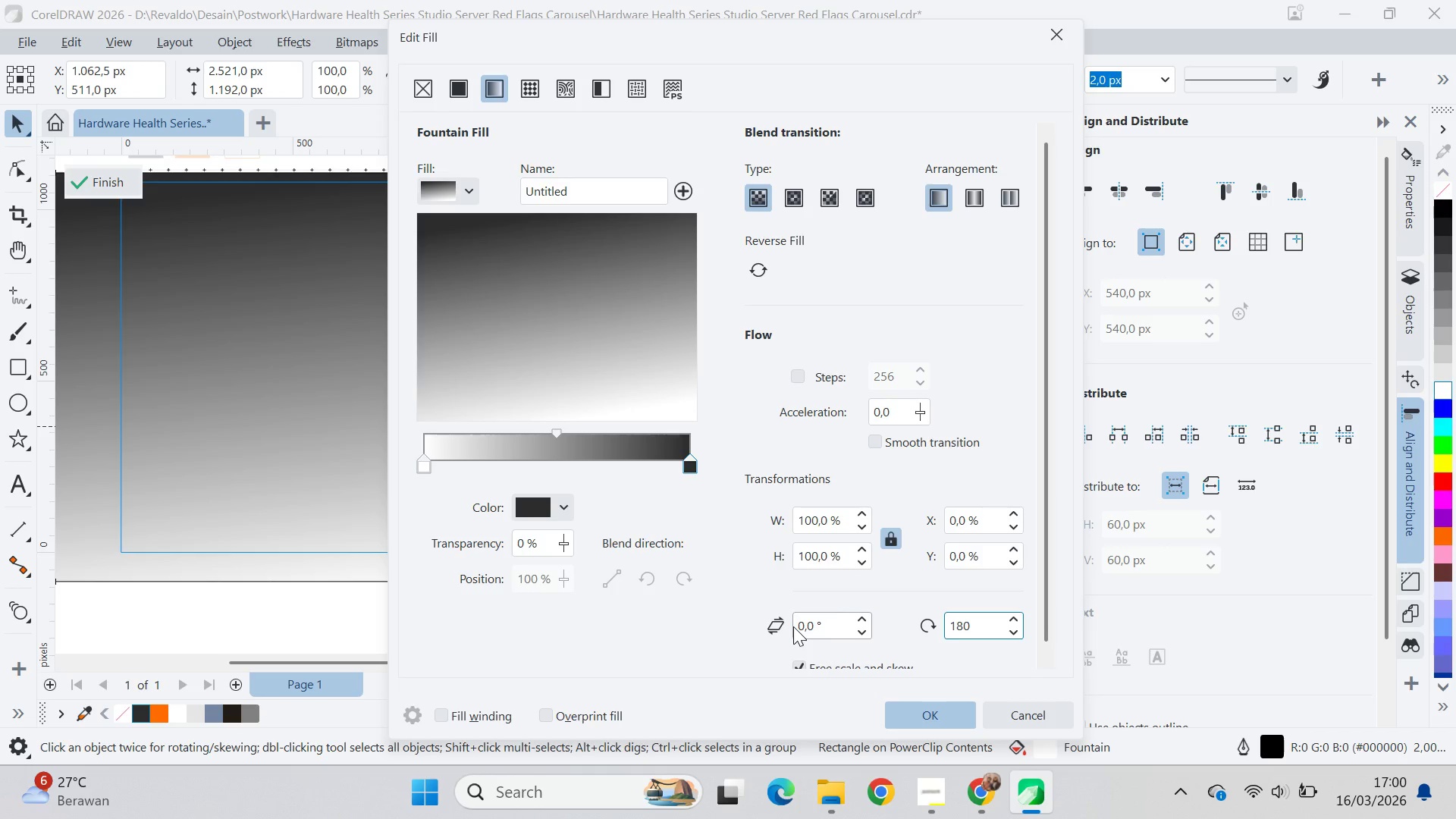 
left_click([824, 630])
 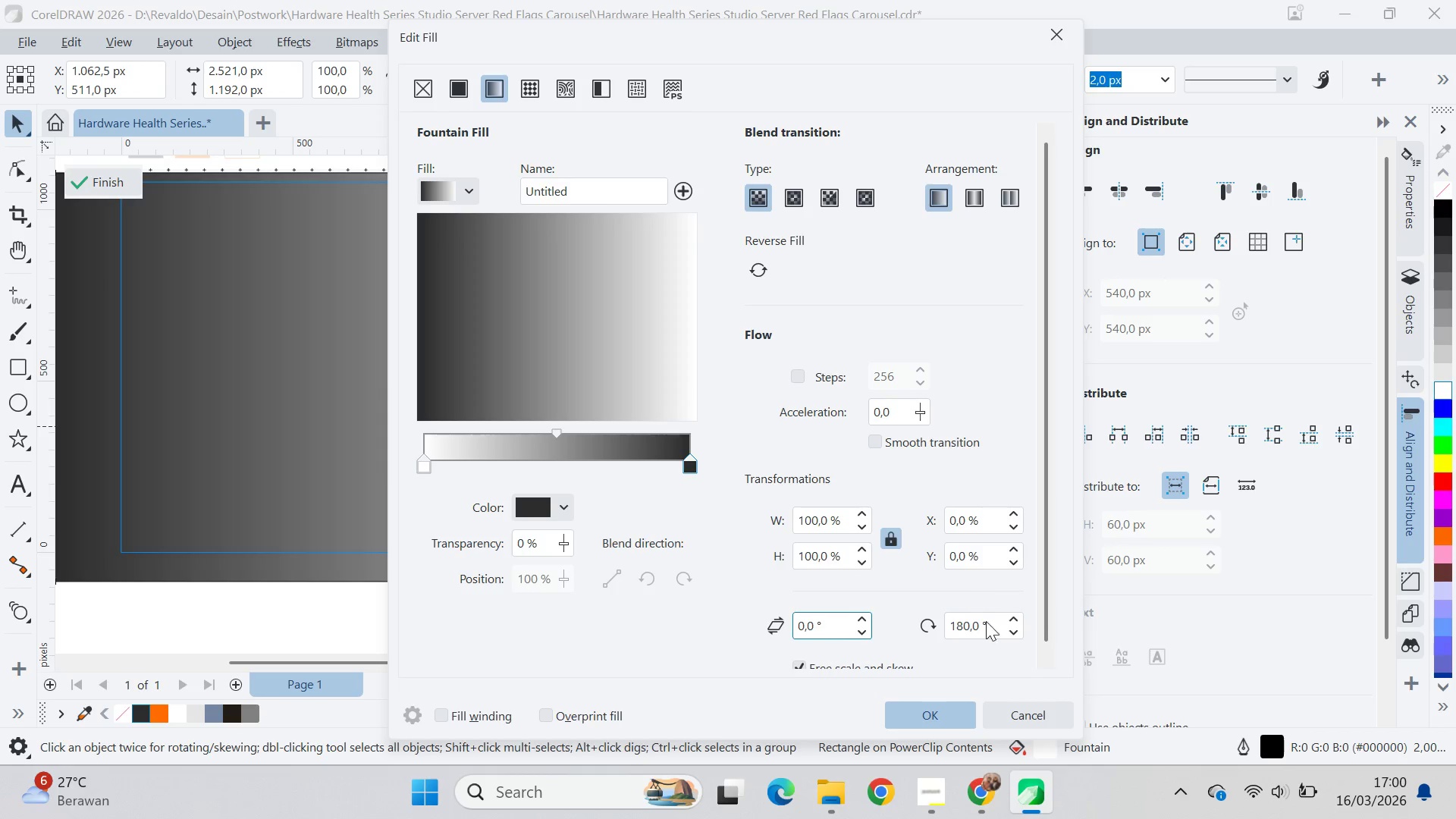 
left_click_drag(start_coordinate=[988, 626], to_coordinate=[938, 625])
 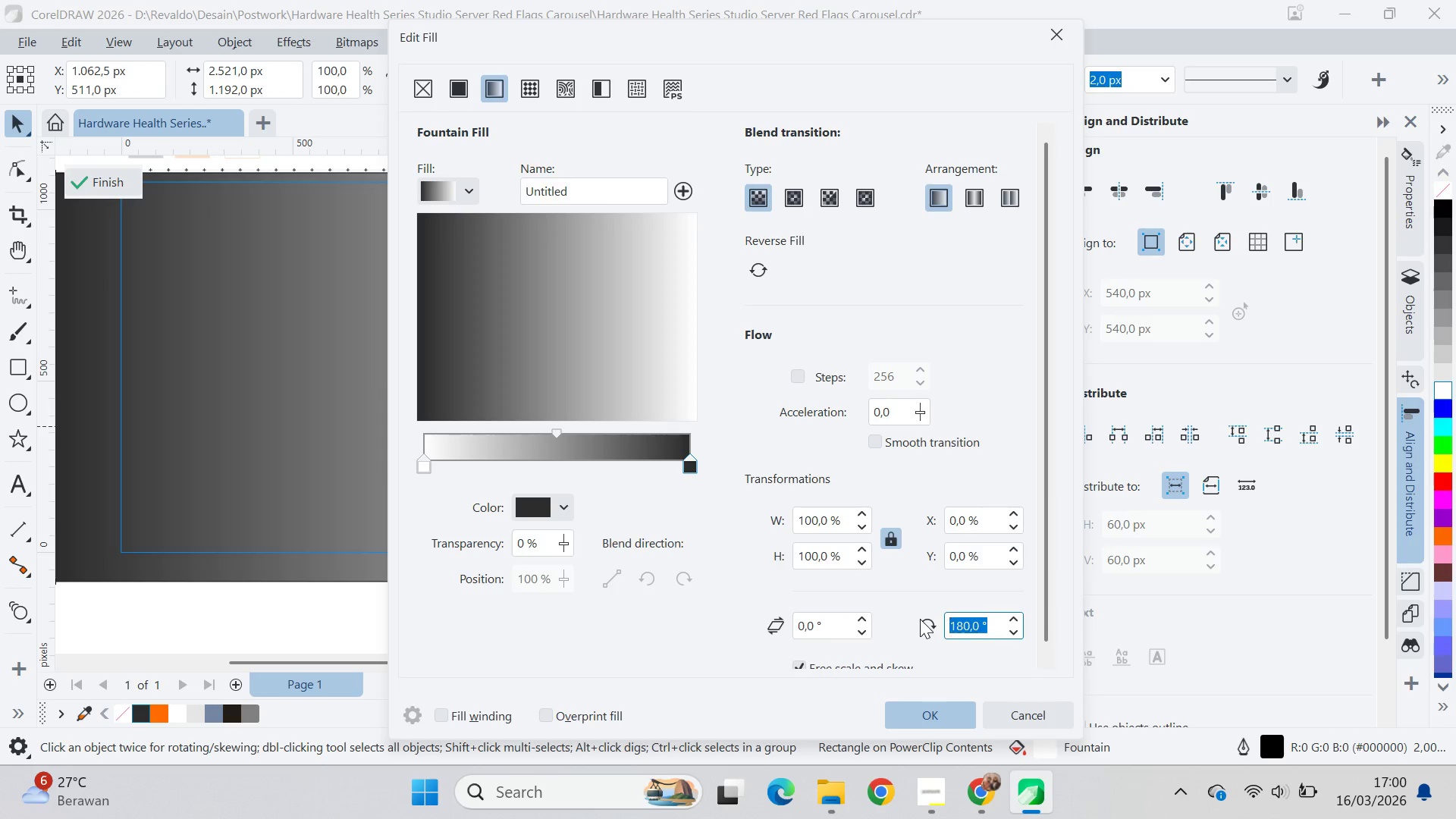 
type(90)
 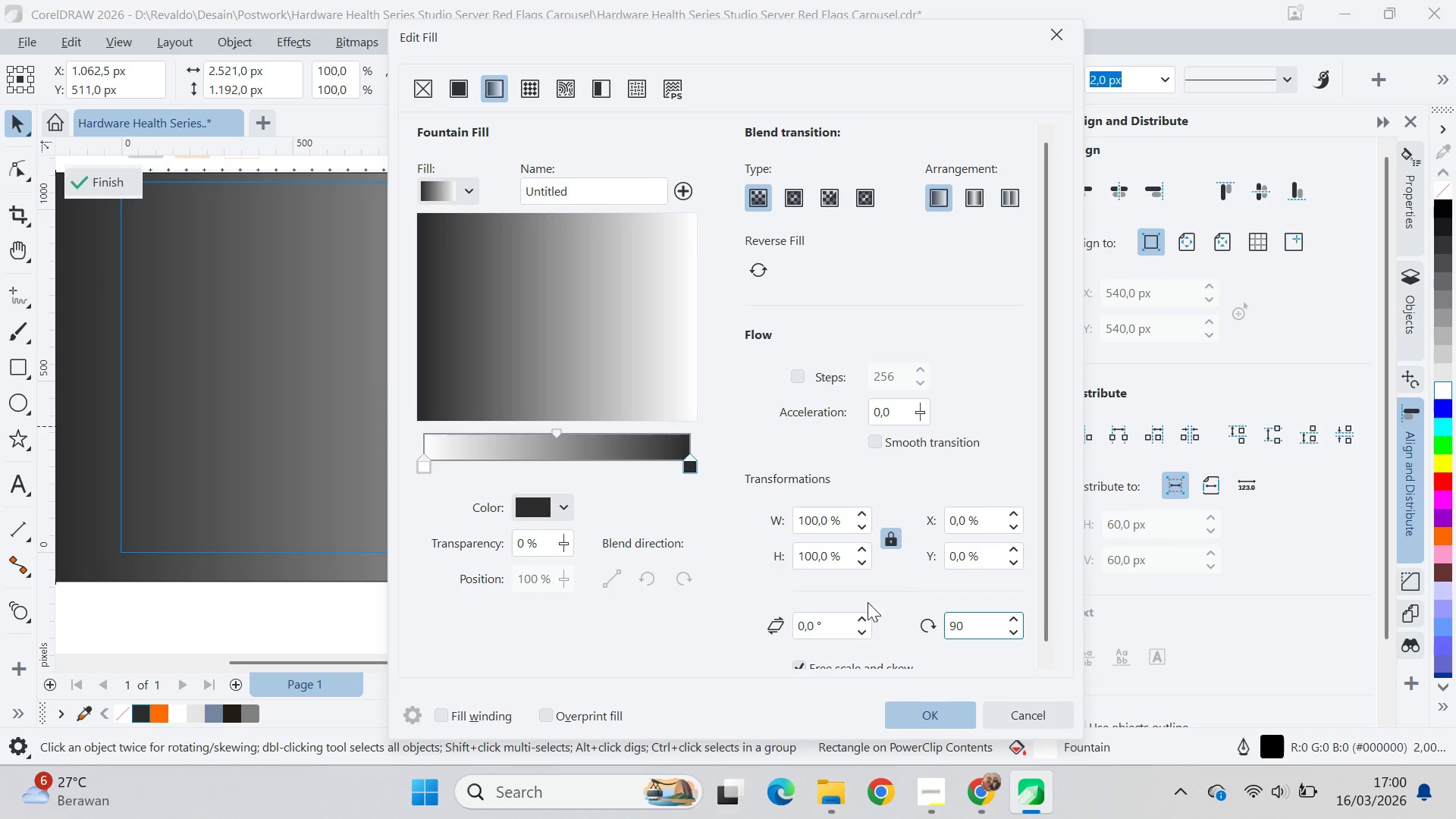 
left_click([839, 623])
 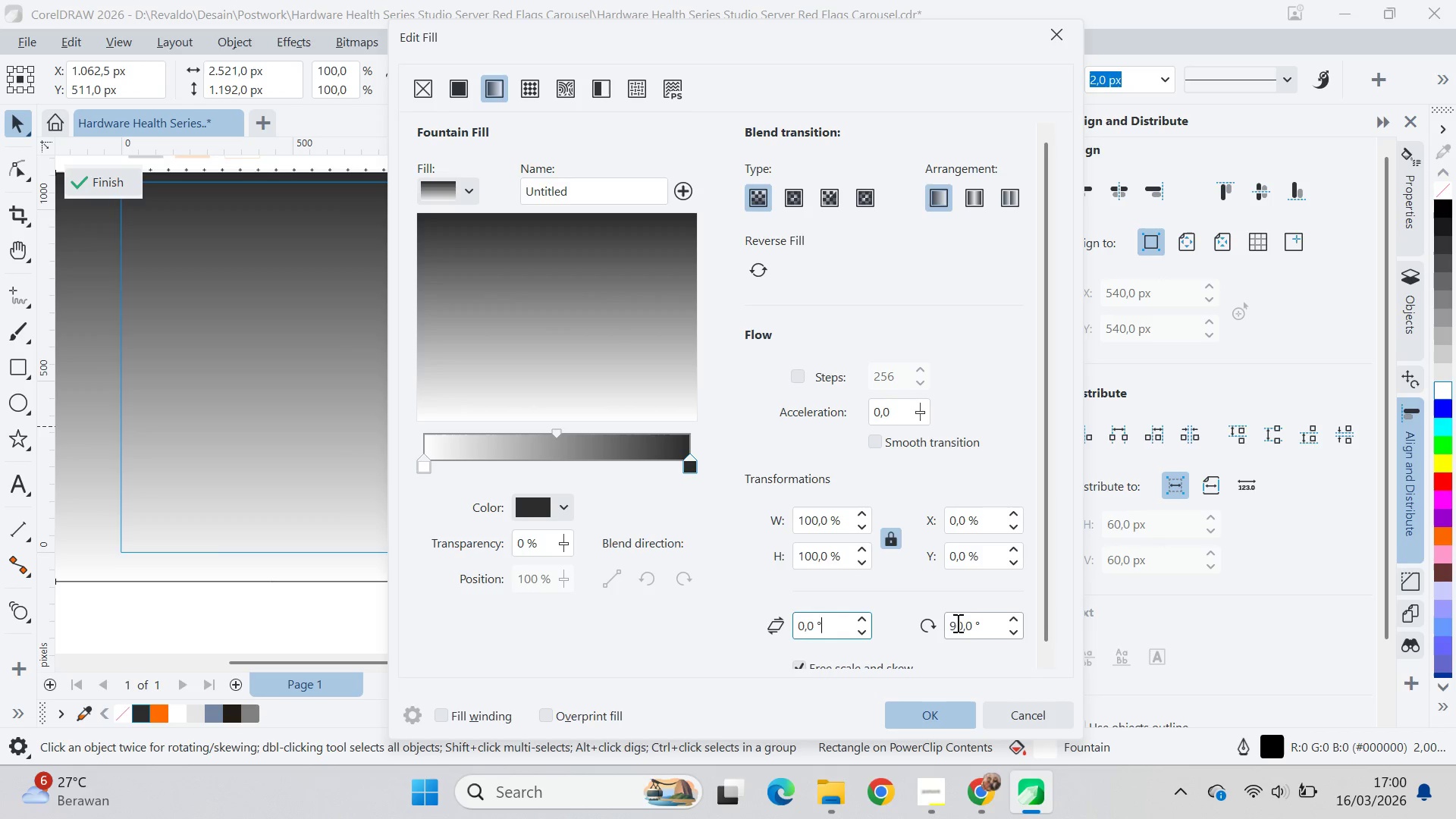 
left_click([949, 623])
 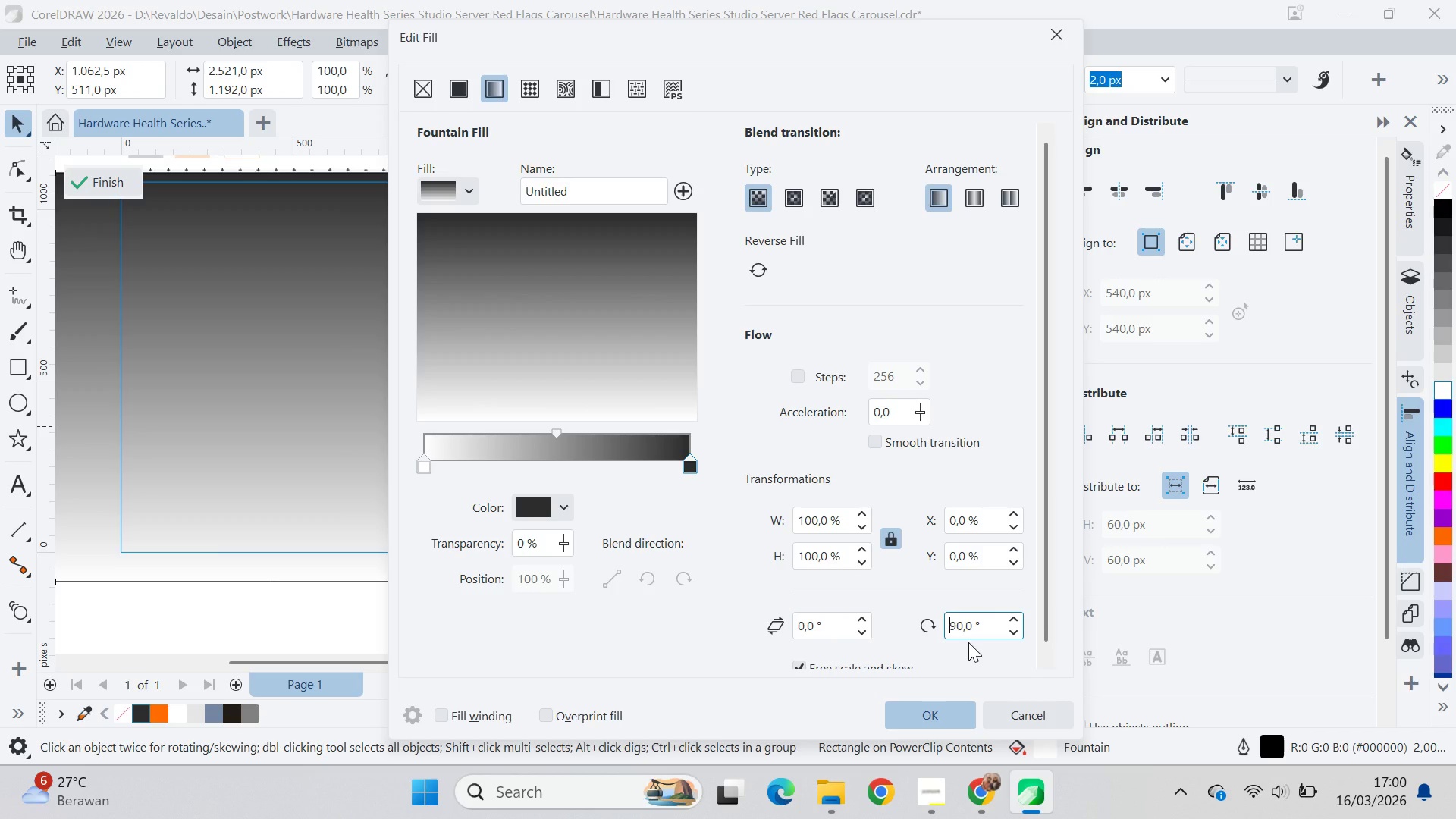 
key(Minus)
 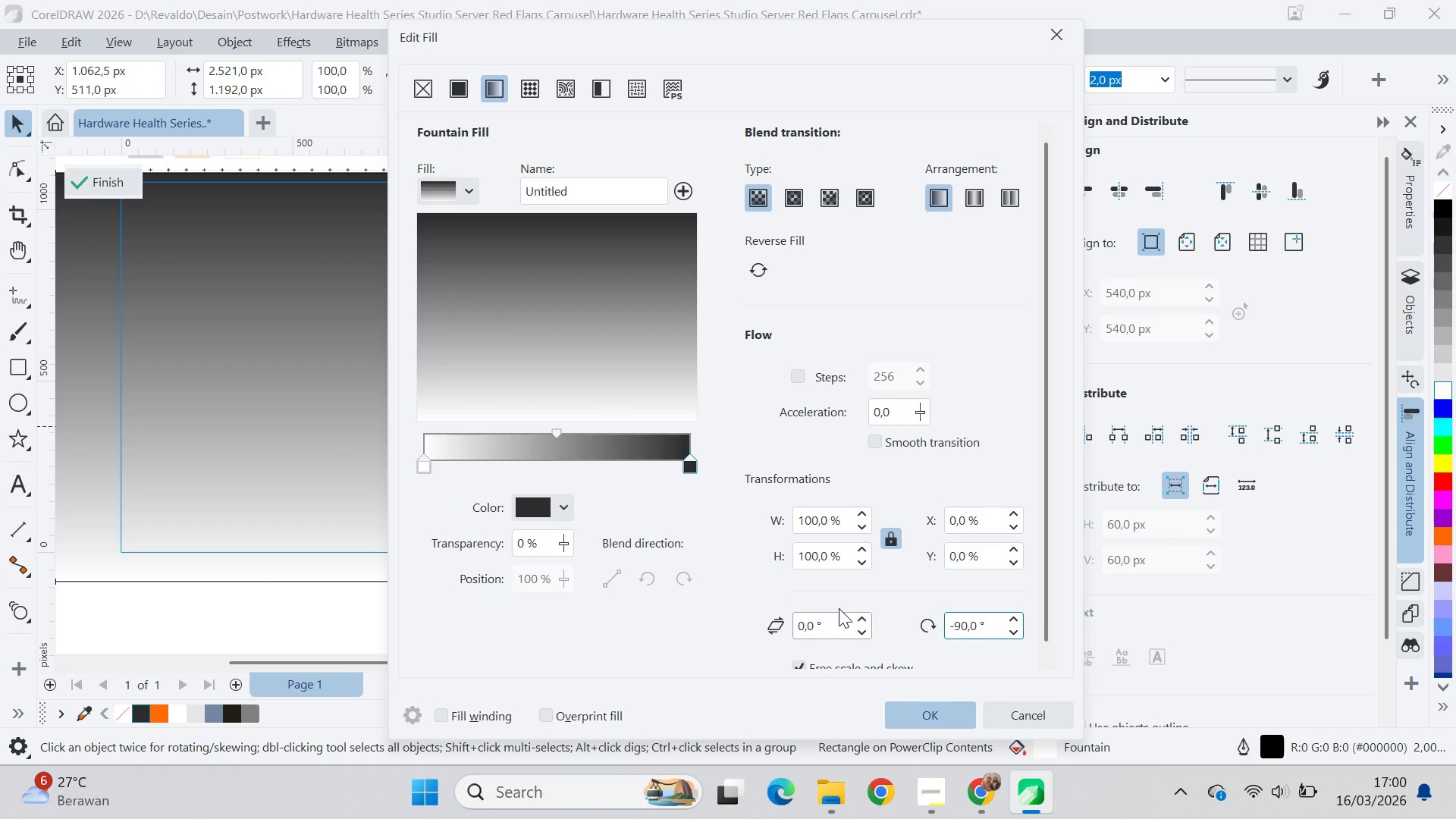 
left_click([833, 620])
 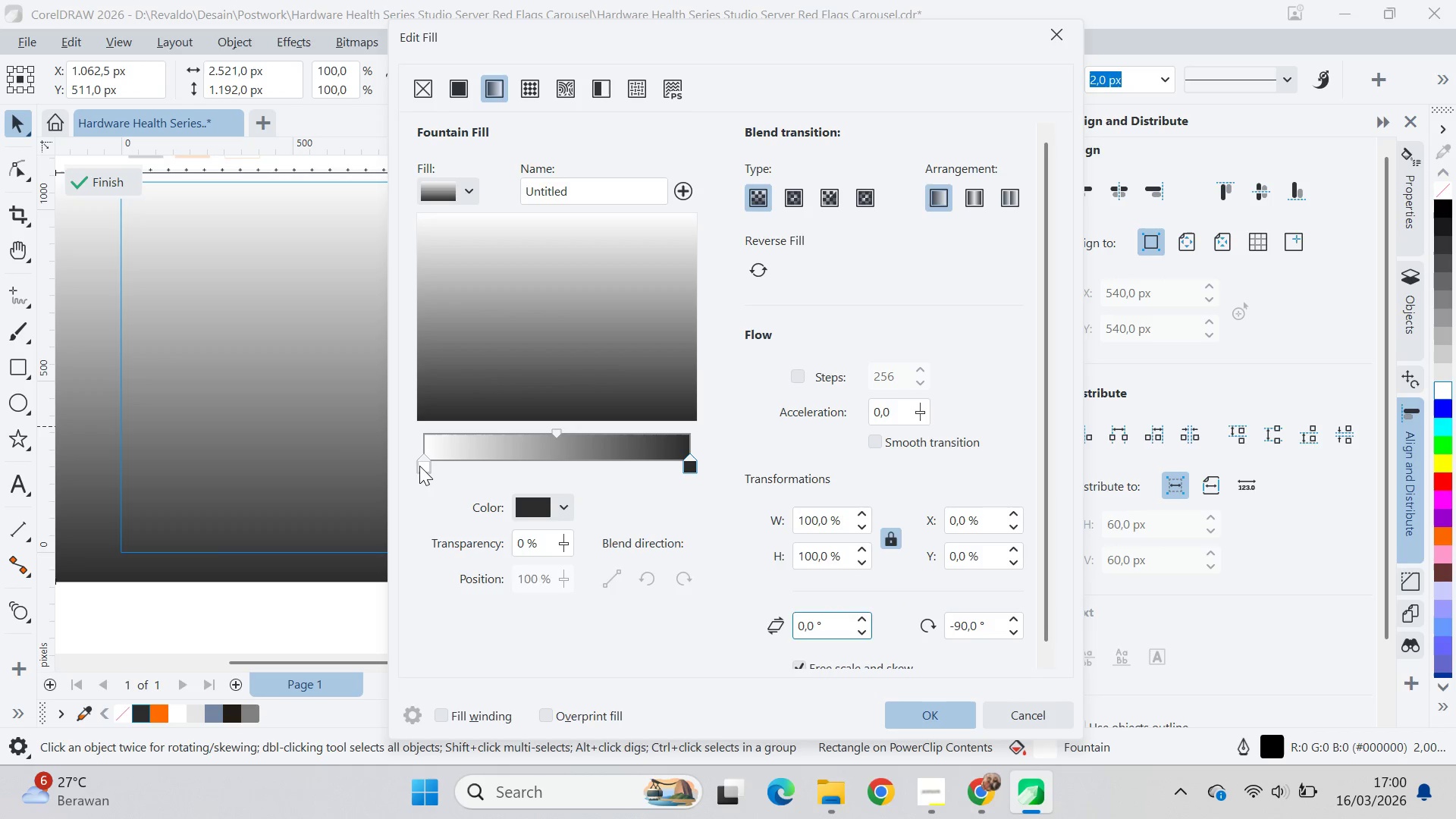 
left_click_drag(start_coordinate=[566, 544], to_coordinate=[778, 539])
 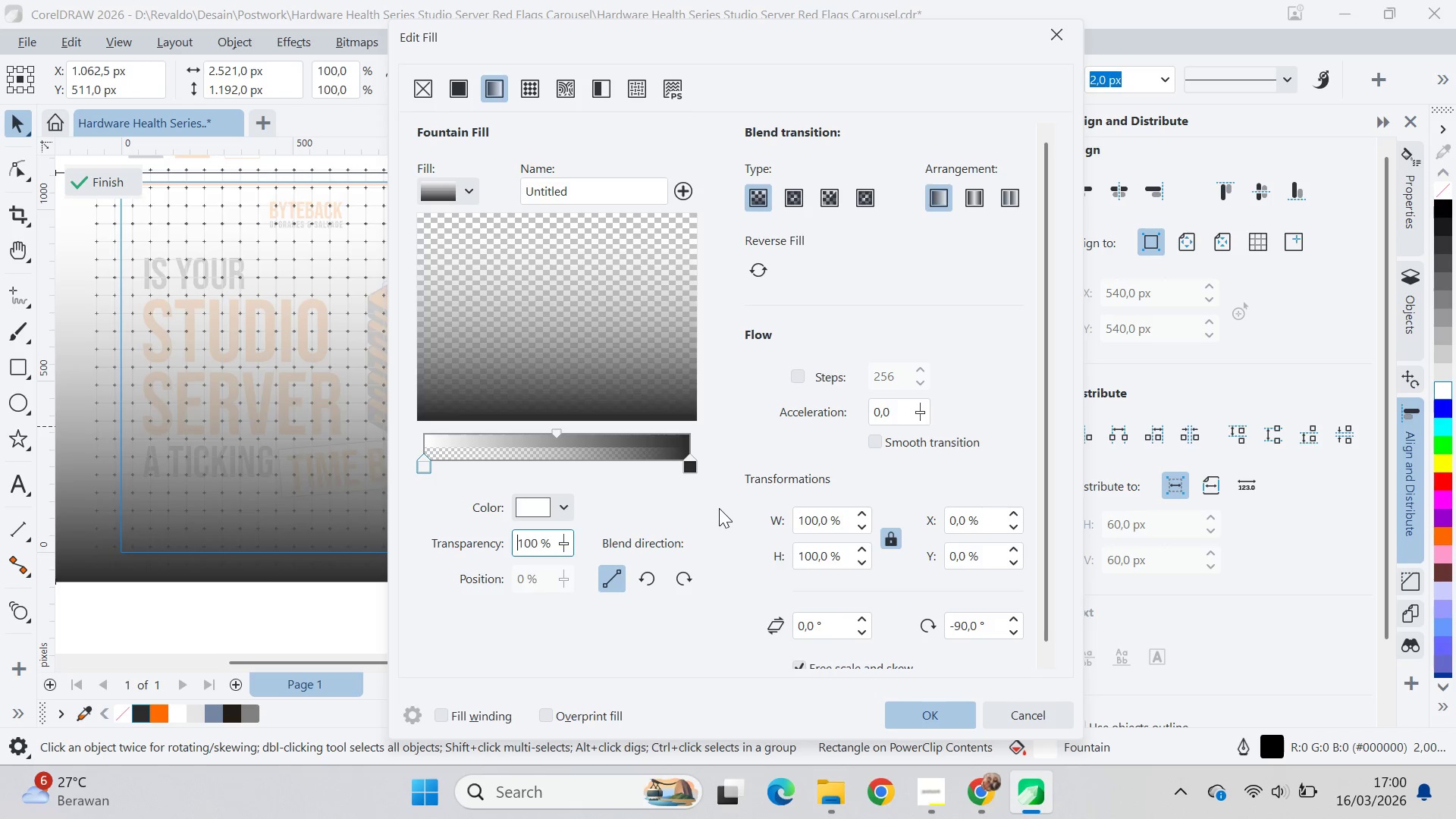 
left_click([719, 506])
 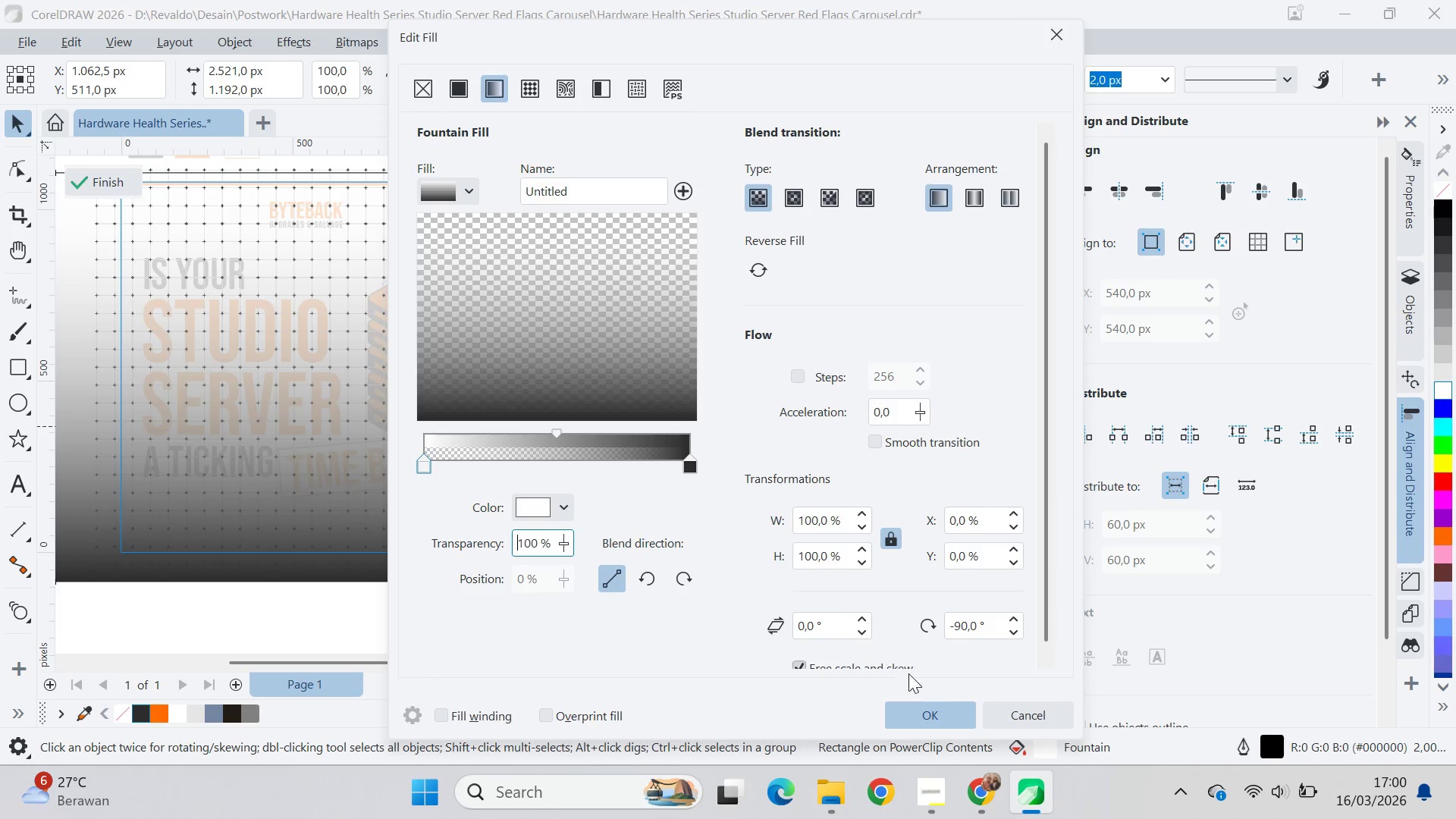 
left_click([945, 708])
 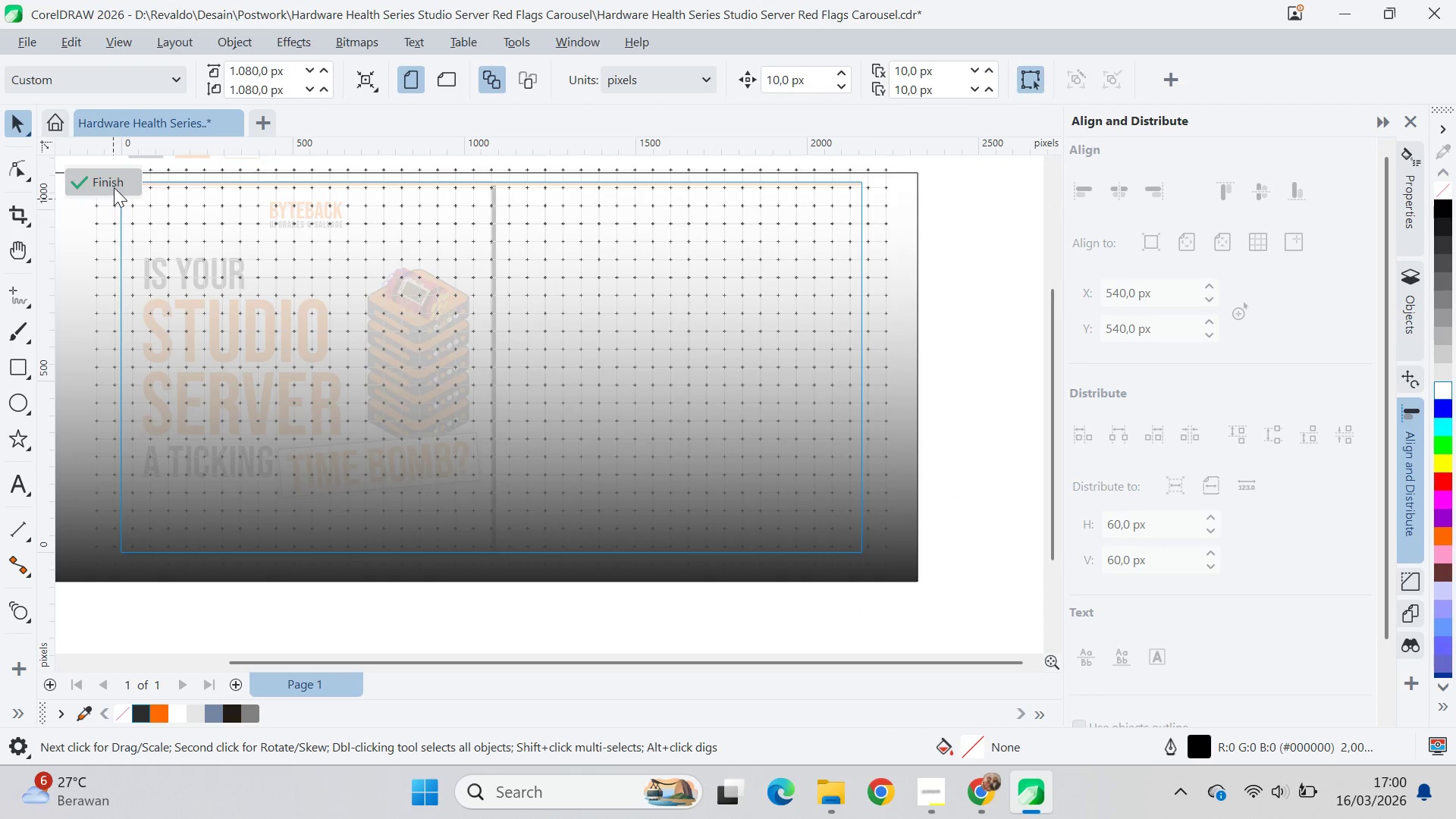 
left_click([553, 645])
 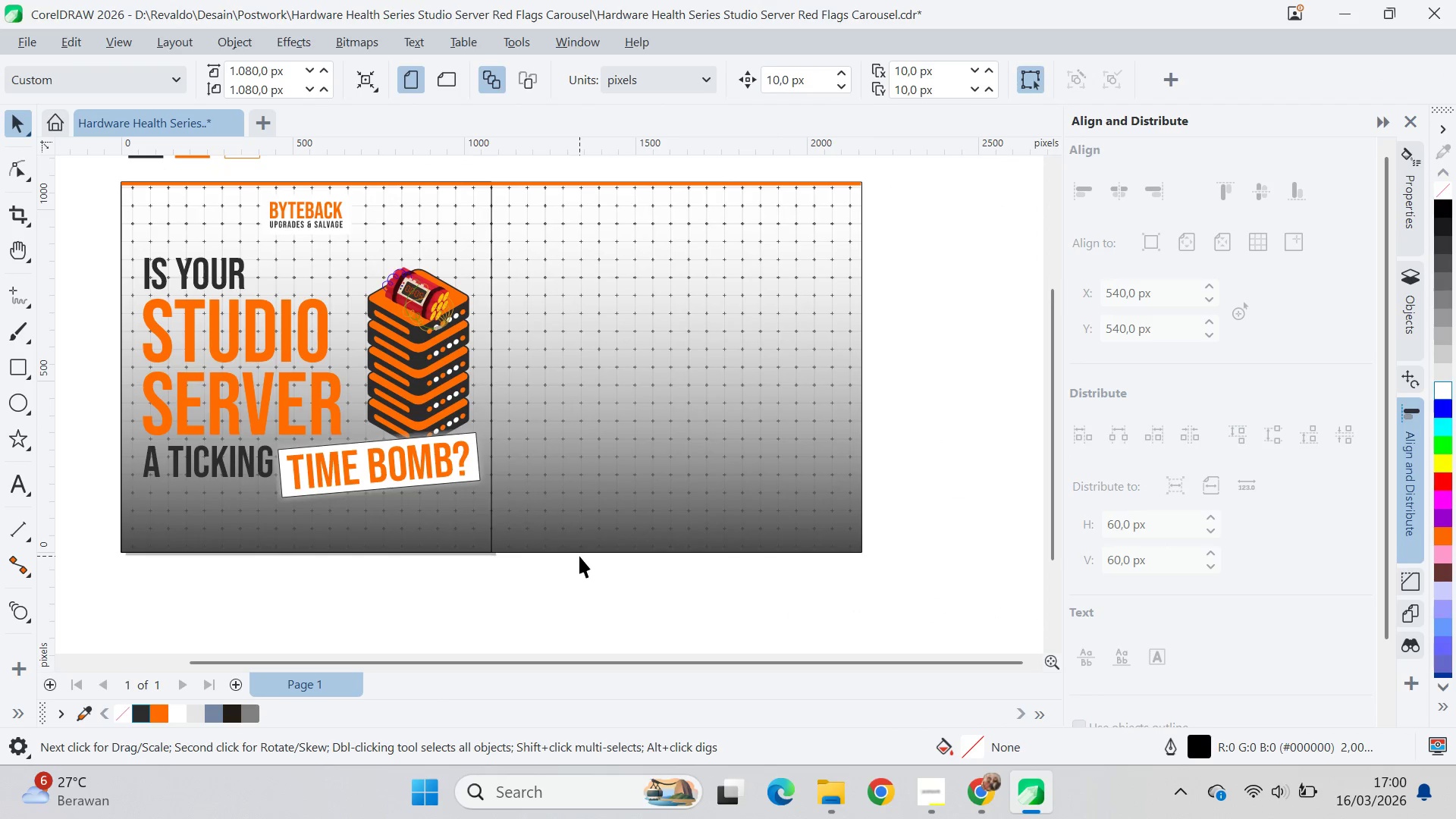 
left_click([582, 541])
 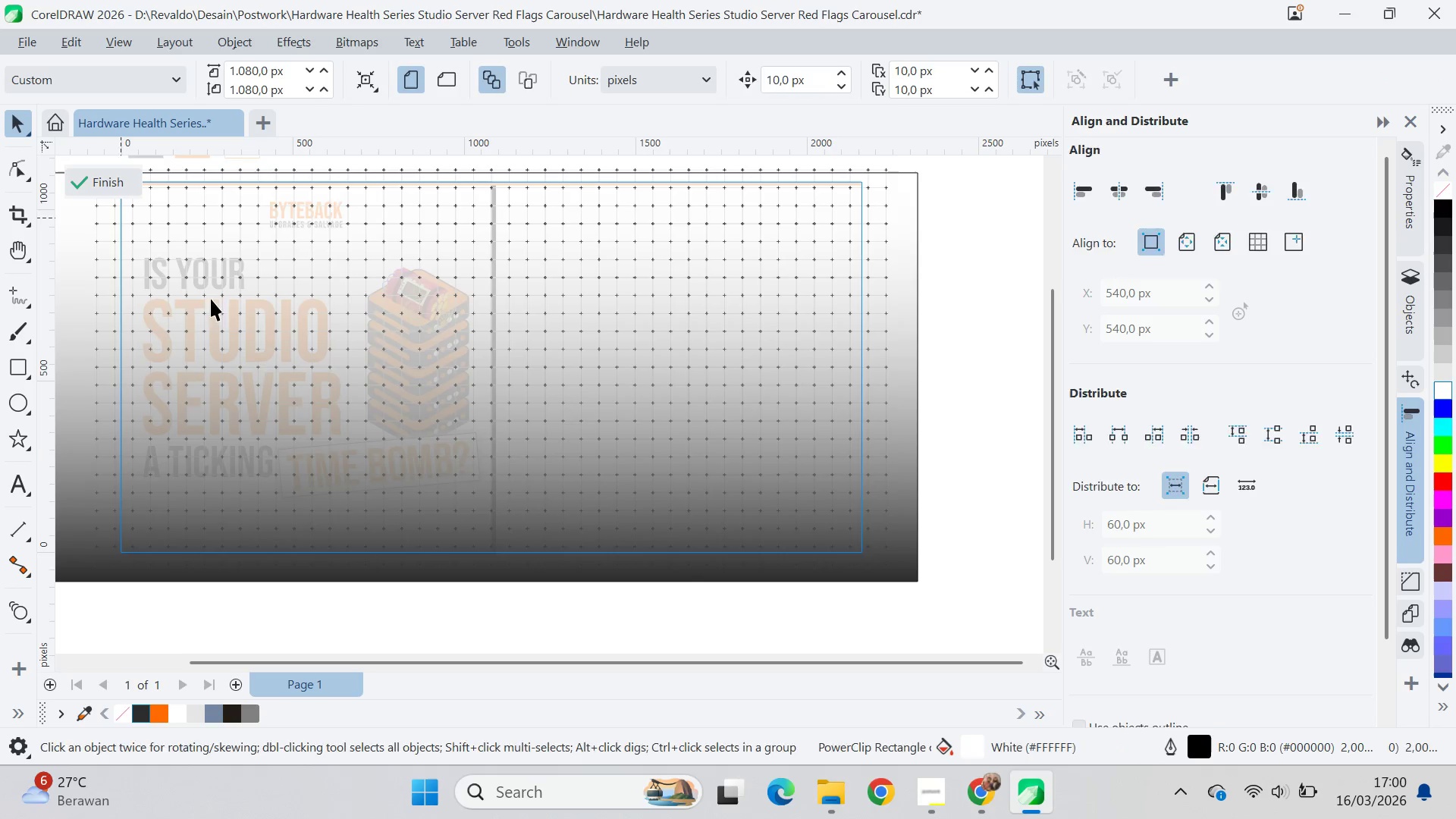 
left_click([378, 465])
 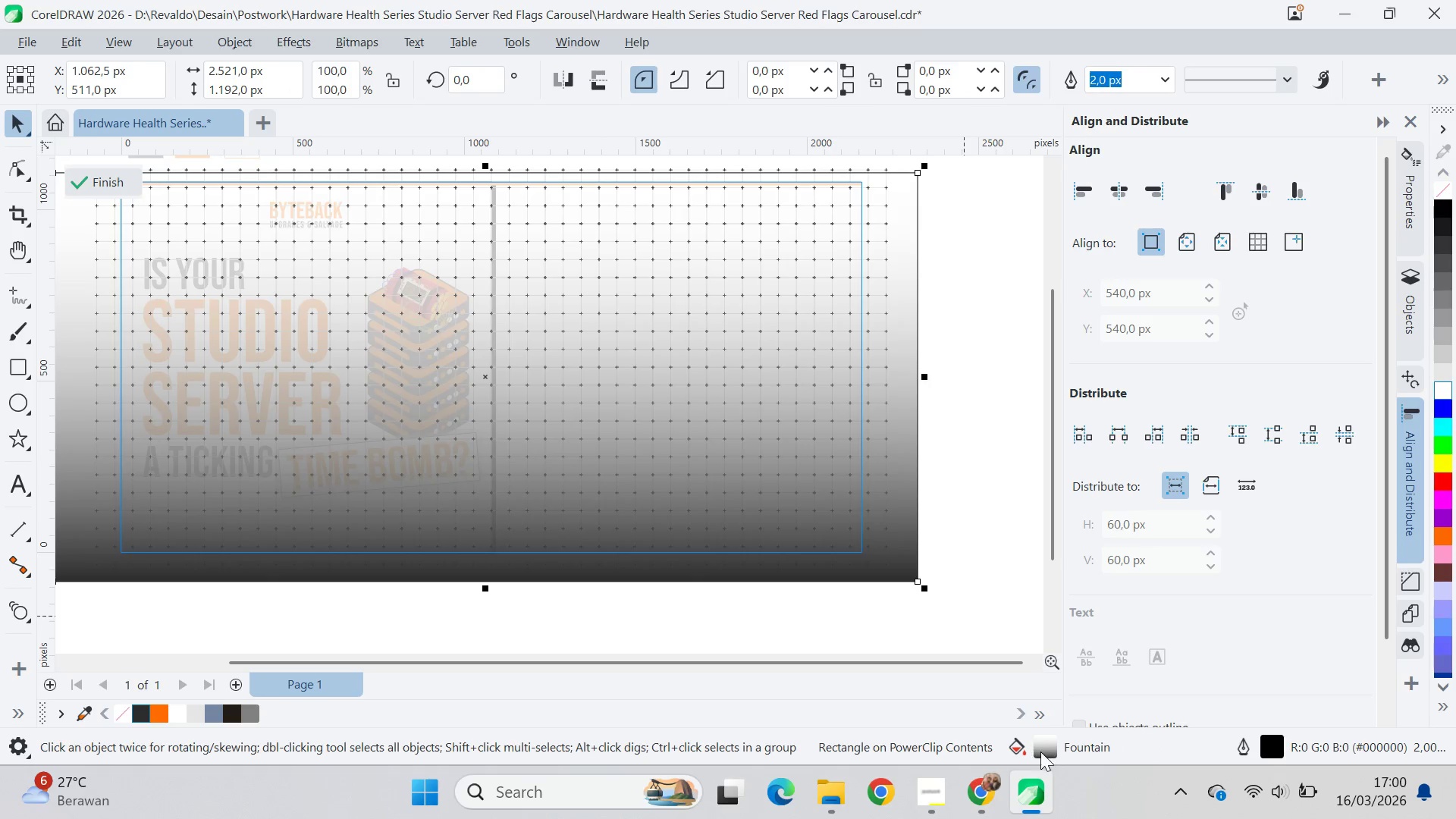 
double_click([1045, 753])
 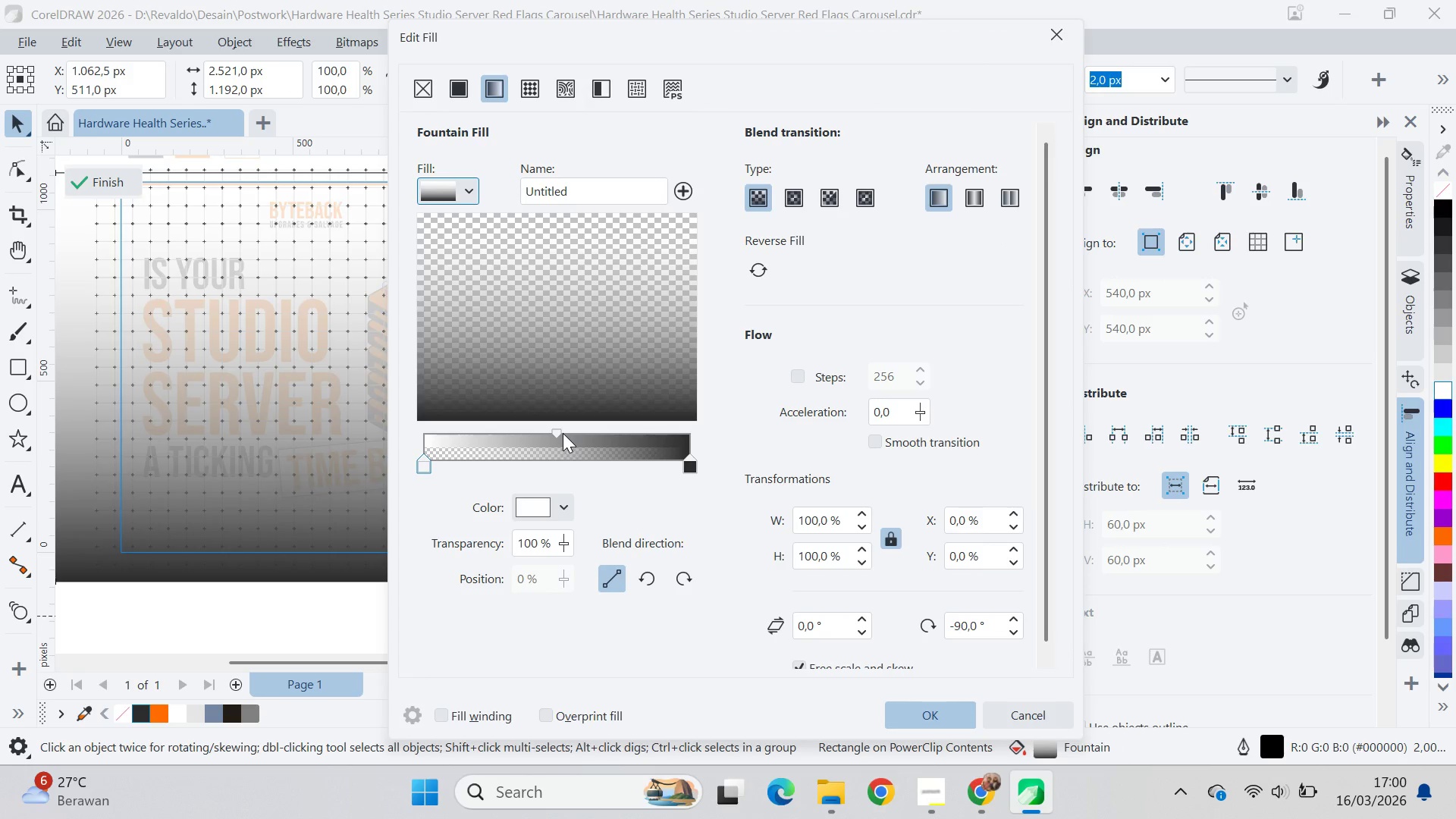 
left_click_drag(start_coordinate=[555, 431], to_coordinate=[622, 430])
 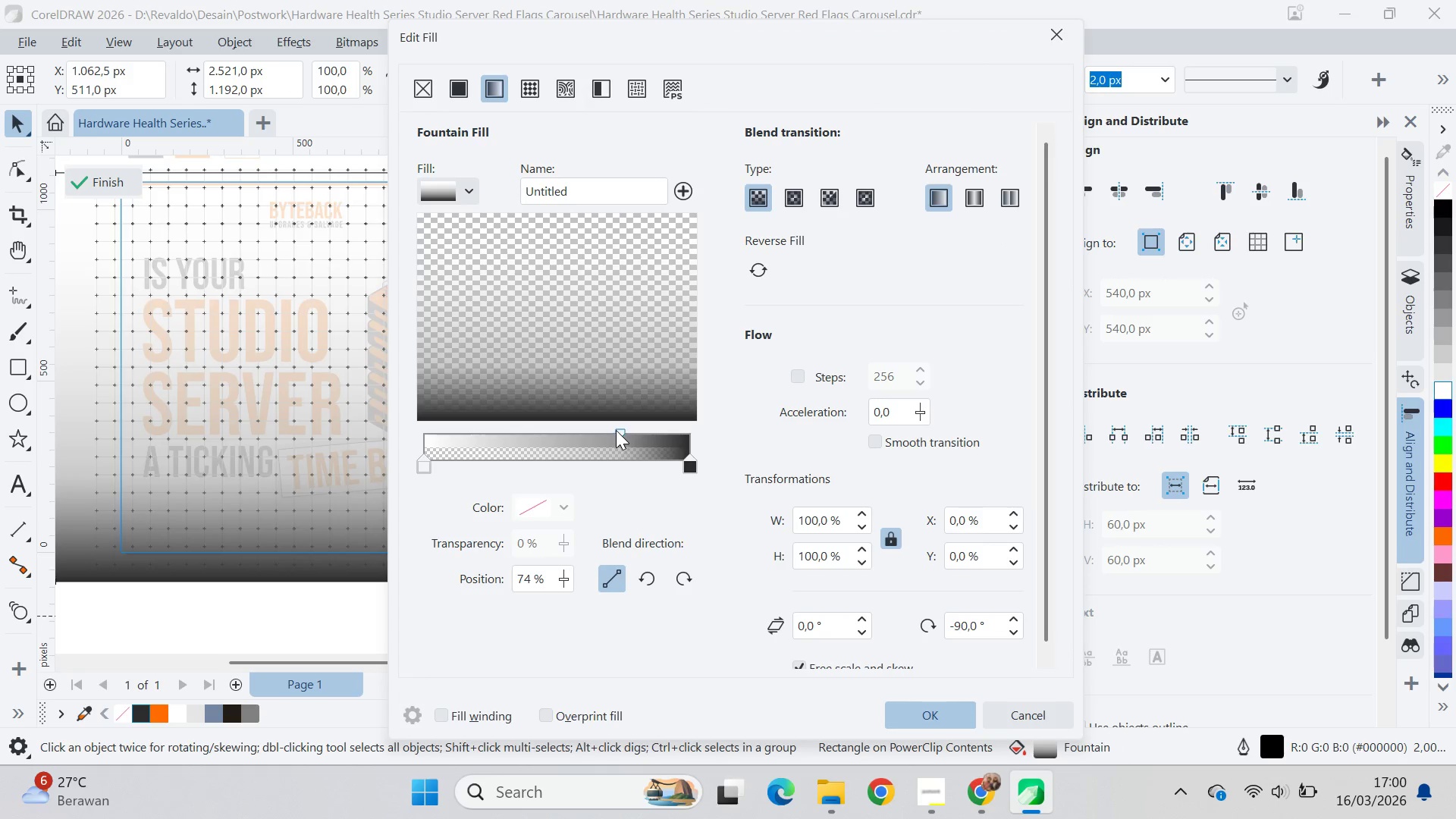 
left_click_drag(start_coordinate=[616, 430], to_coordinate=[645, 430])
 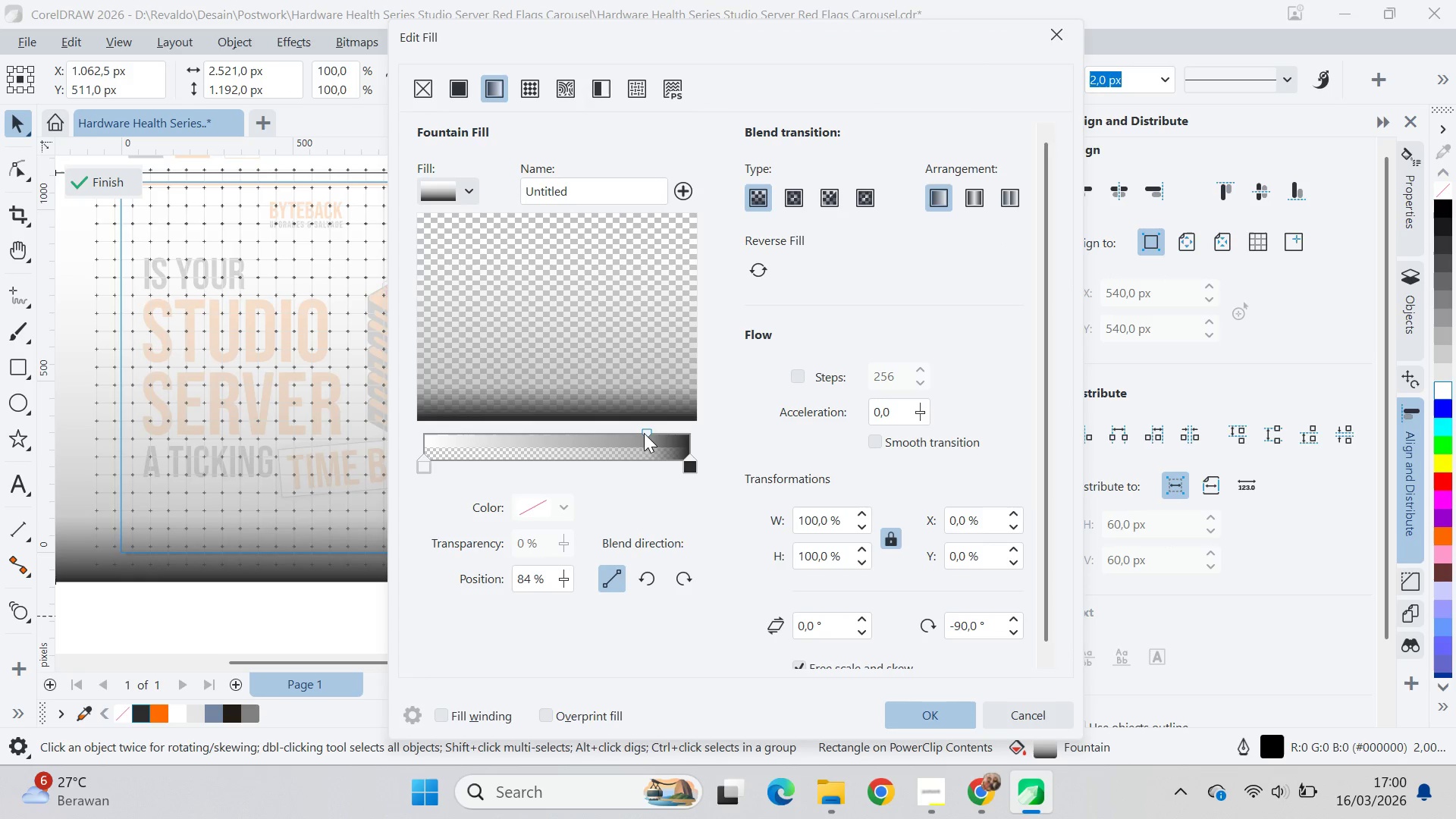 
left_click_drag(start_coordinate=[646, 433], to_coordinate=[637, 433])
 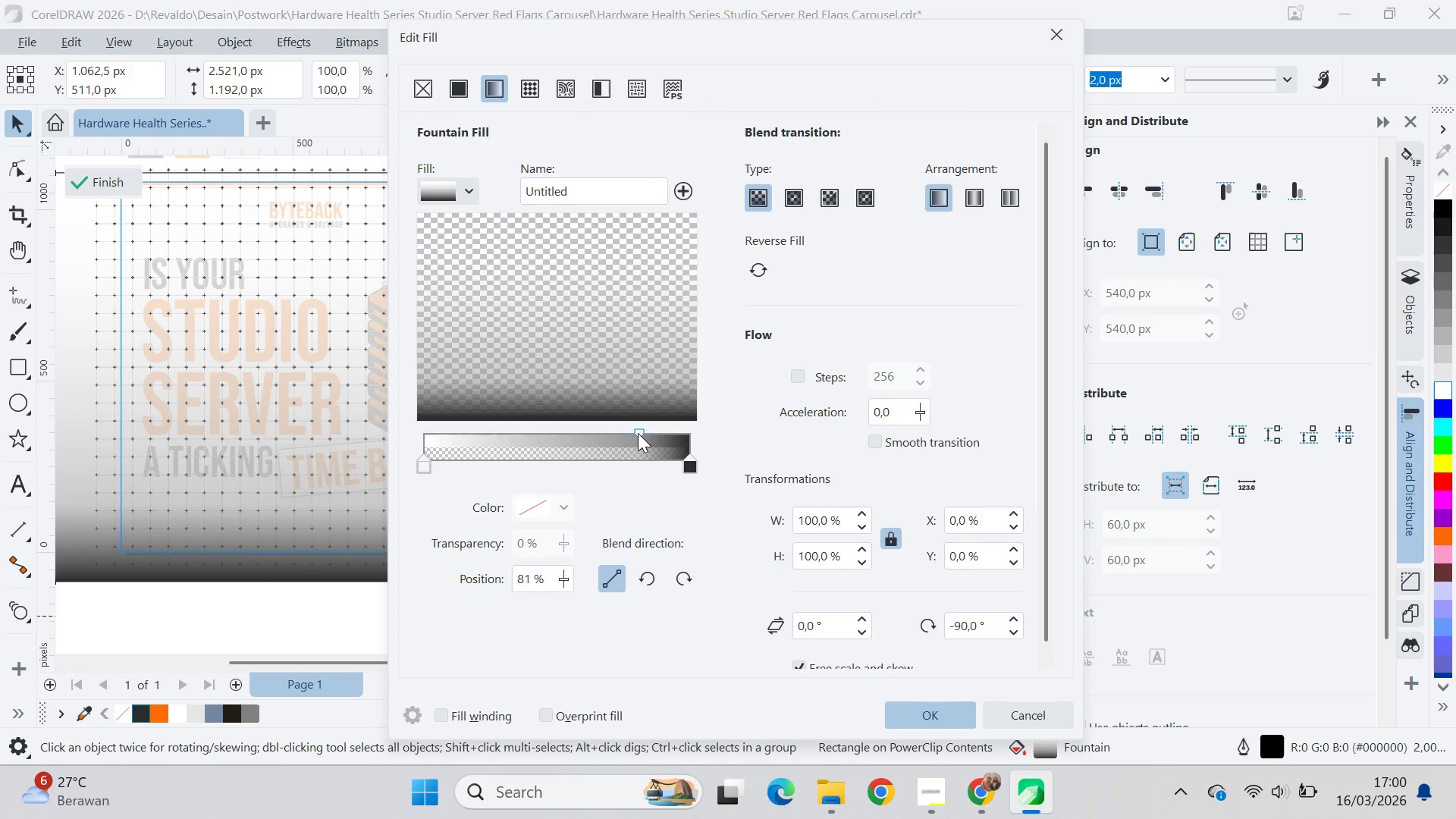 
left_click_drag(start_coordinate=[638, 433], to_coordinate=[644, 433])
 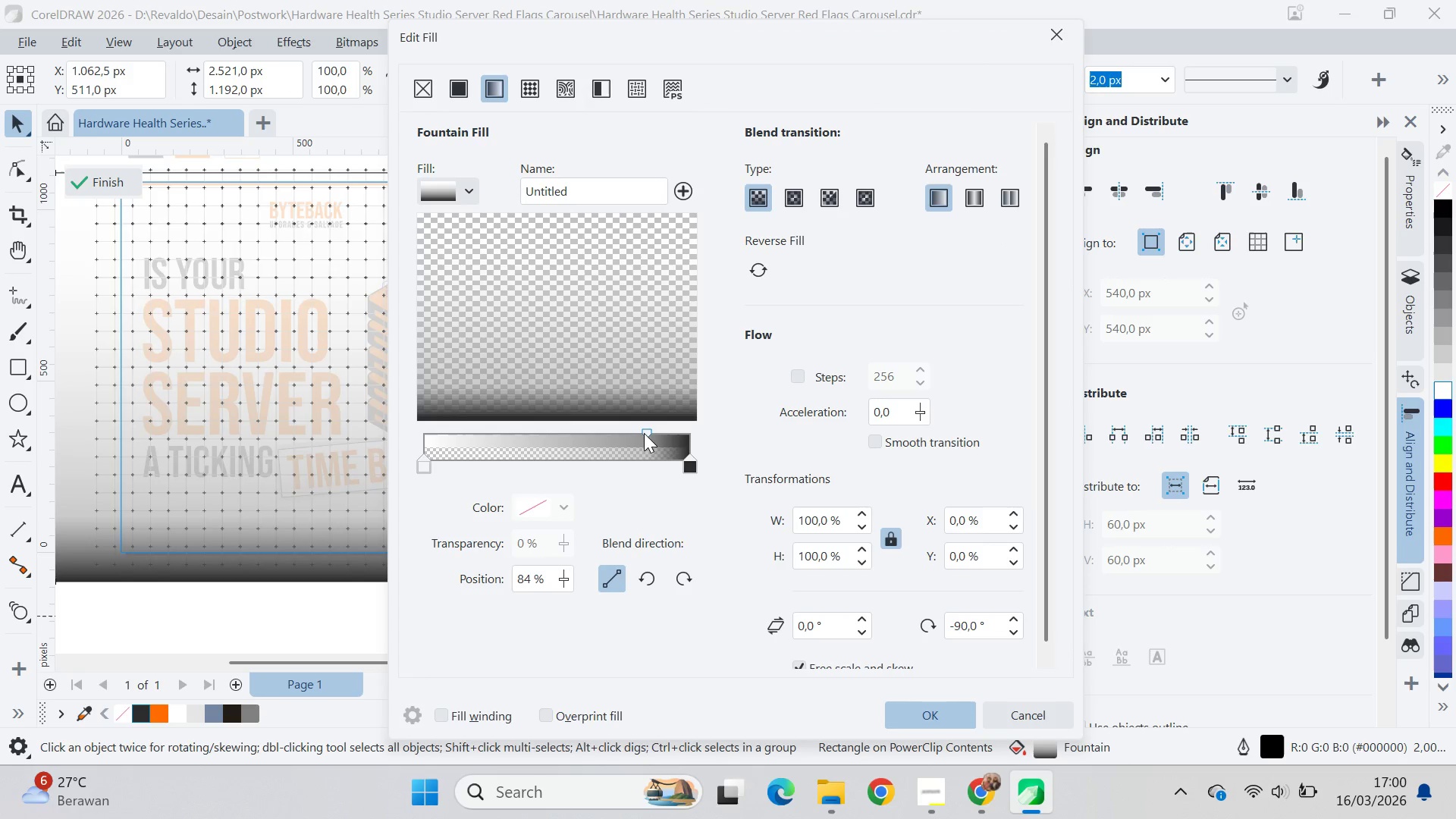 
left_click_drag(start_coordinate=[644, 433], to_coordinate=[655, 432])
 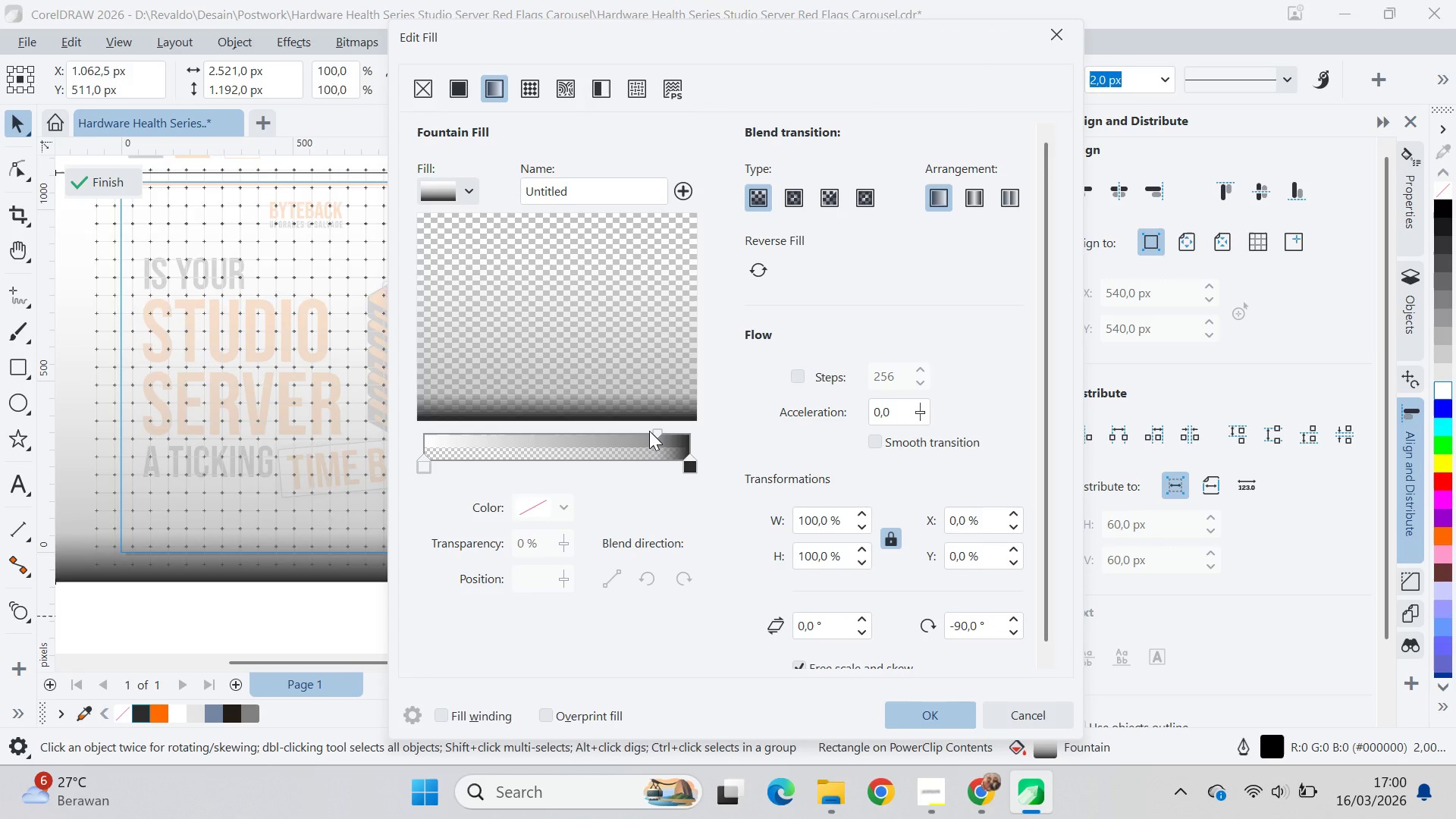 
left_click_drag(start_coordinate=[649, 431], to_coordinate=[639, 430])
 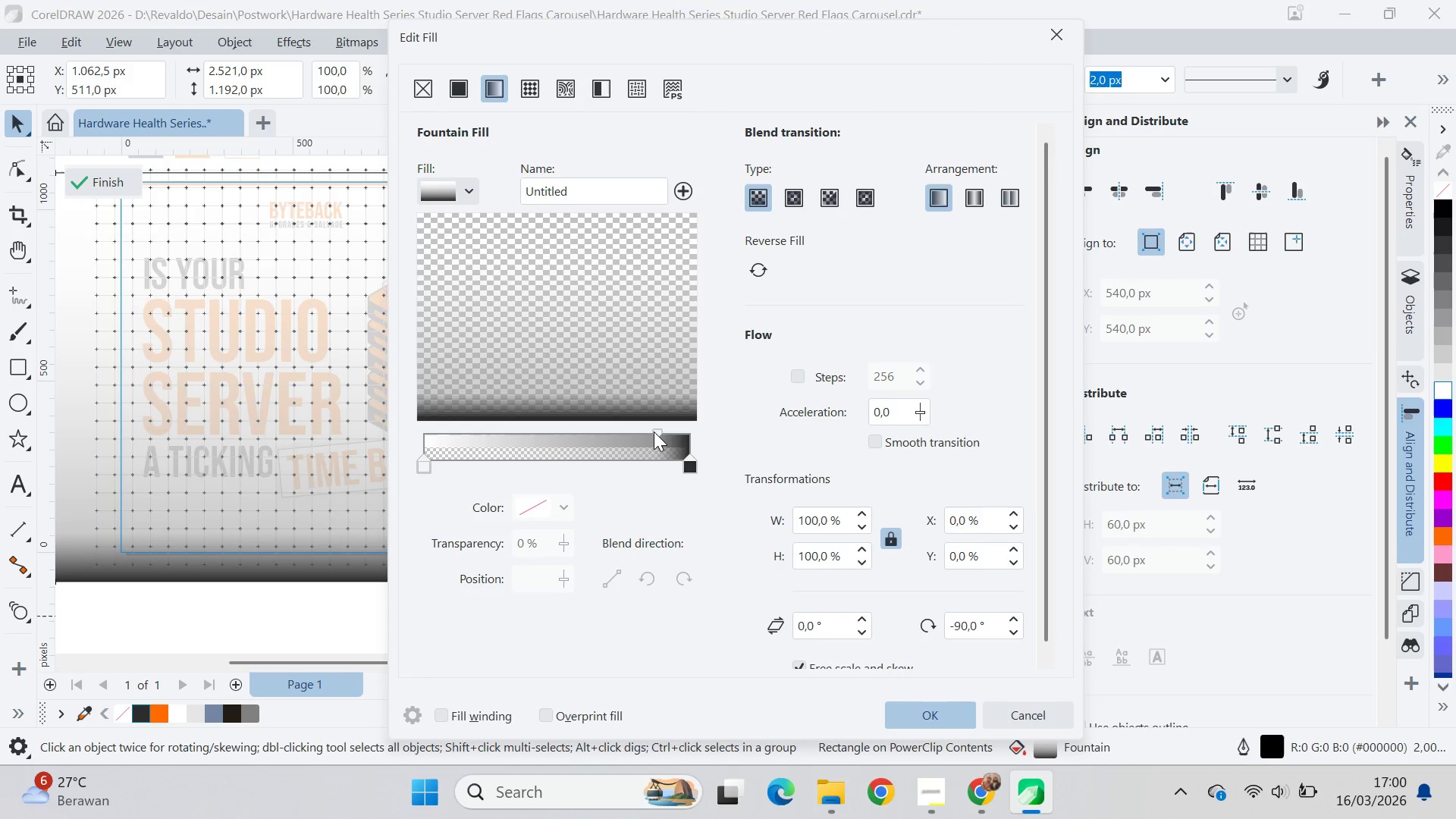 
left_click_drag(start_coordinate=[656, 432], to_coordinate=[641, 435])
 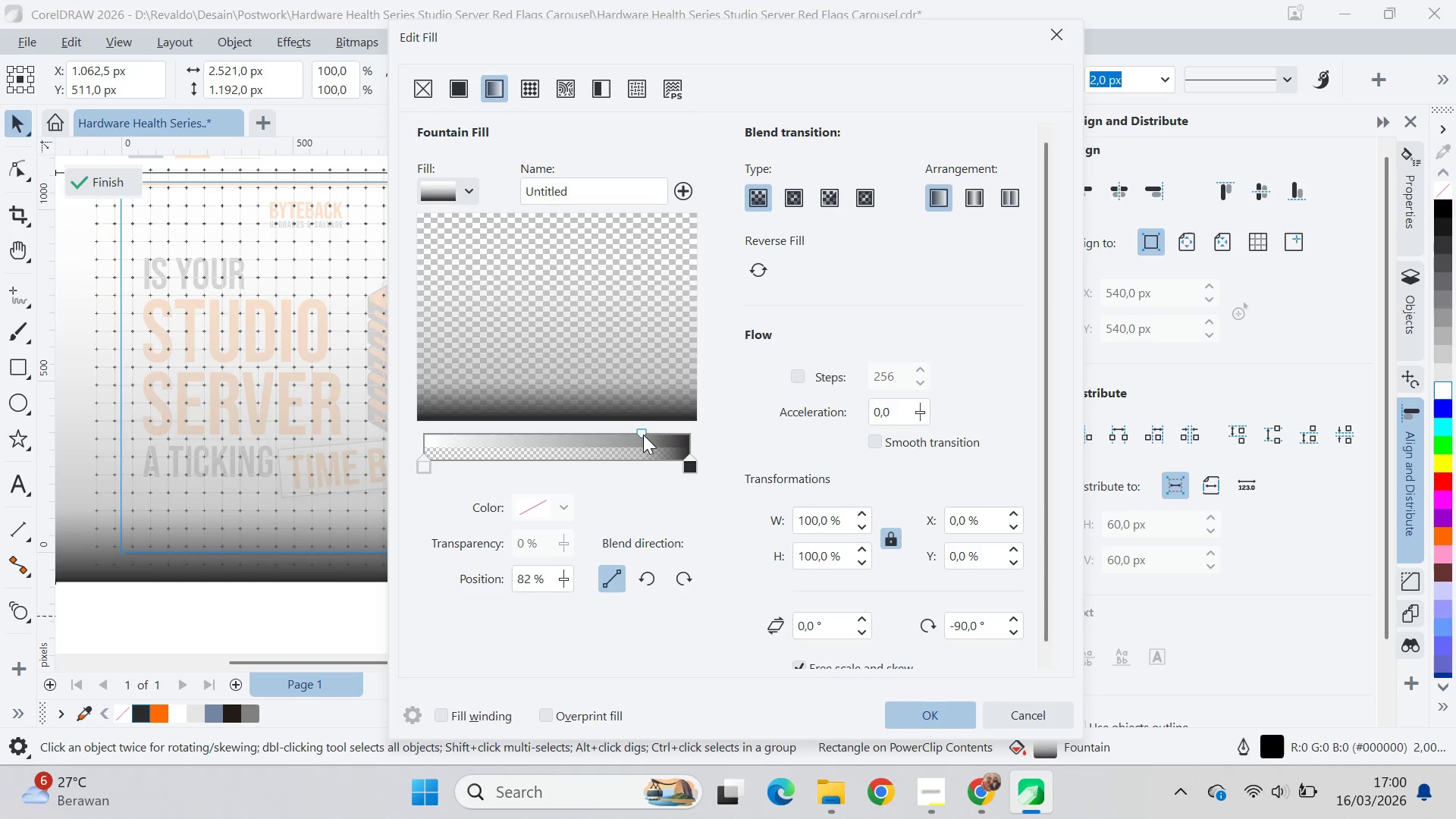 
left_click_drag(start_coordinate=[643, 435], to_coordinate=[655, 435])
 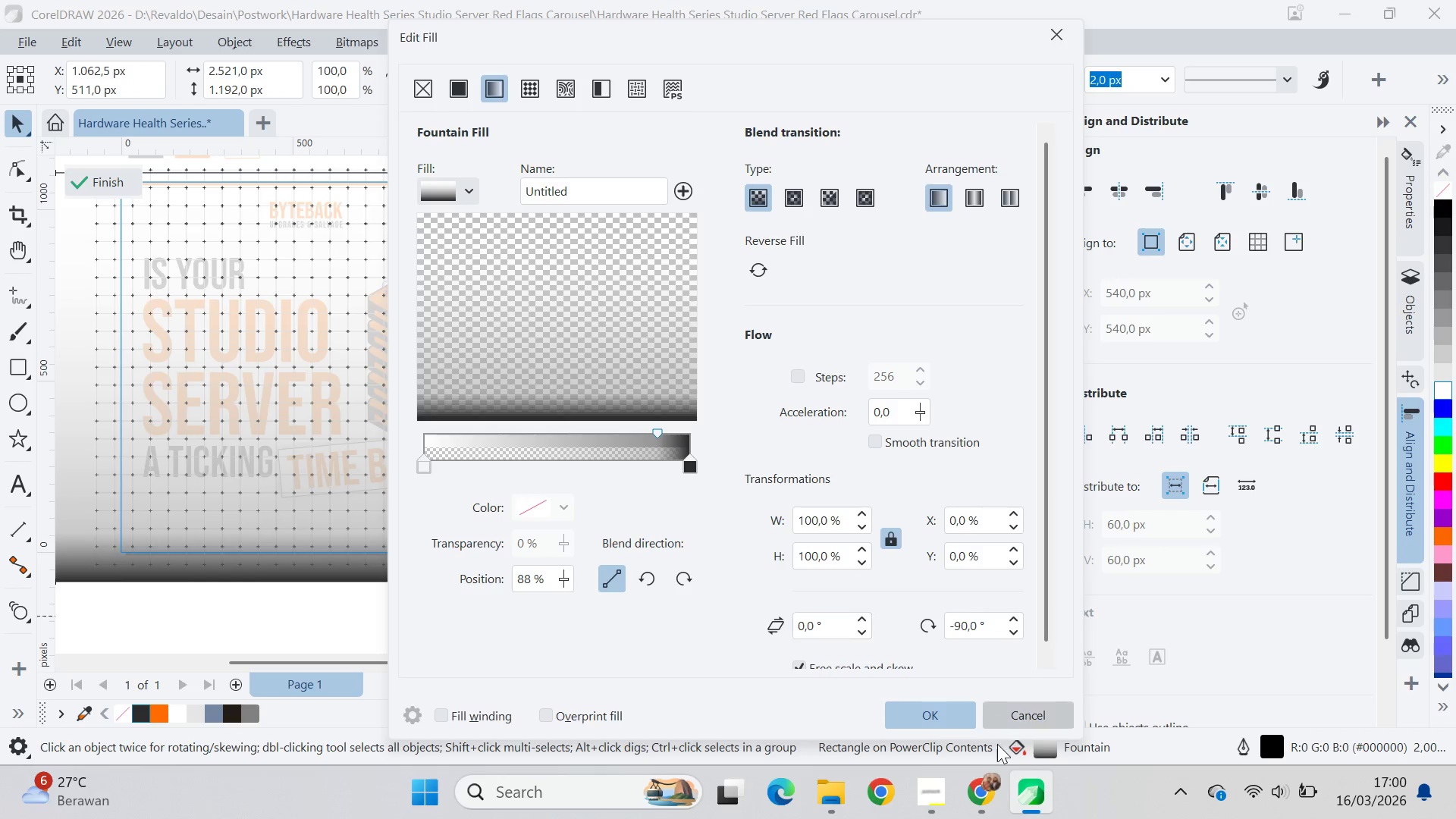 
left_click_drag(start_coordinate=[942, 733], to_coordinate=[944, 728])
 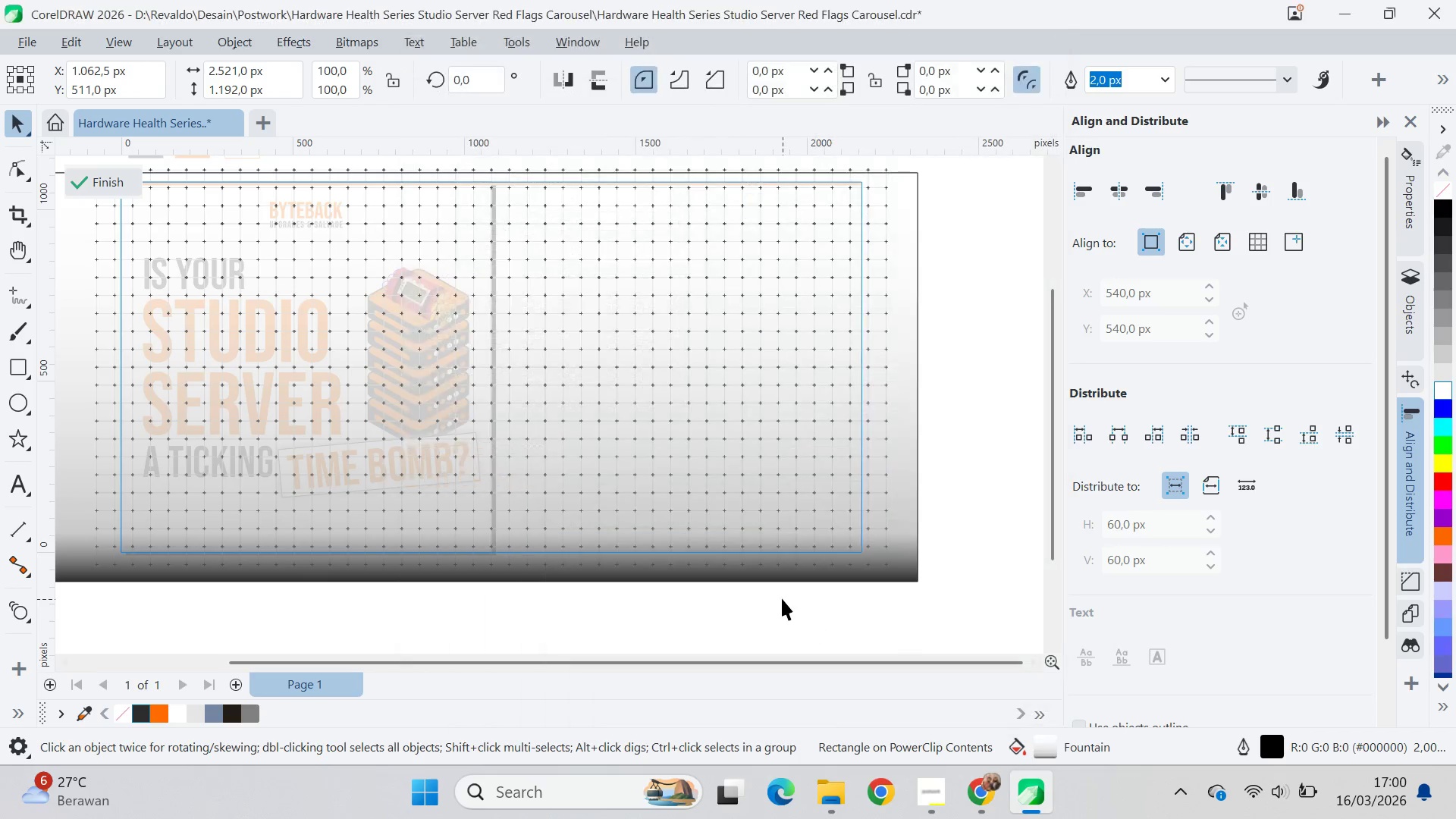 
left_click_drag(start_coordinate=[781, 596], to_coordinate=[787, 600])
 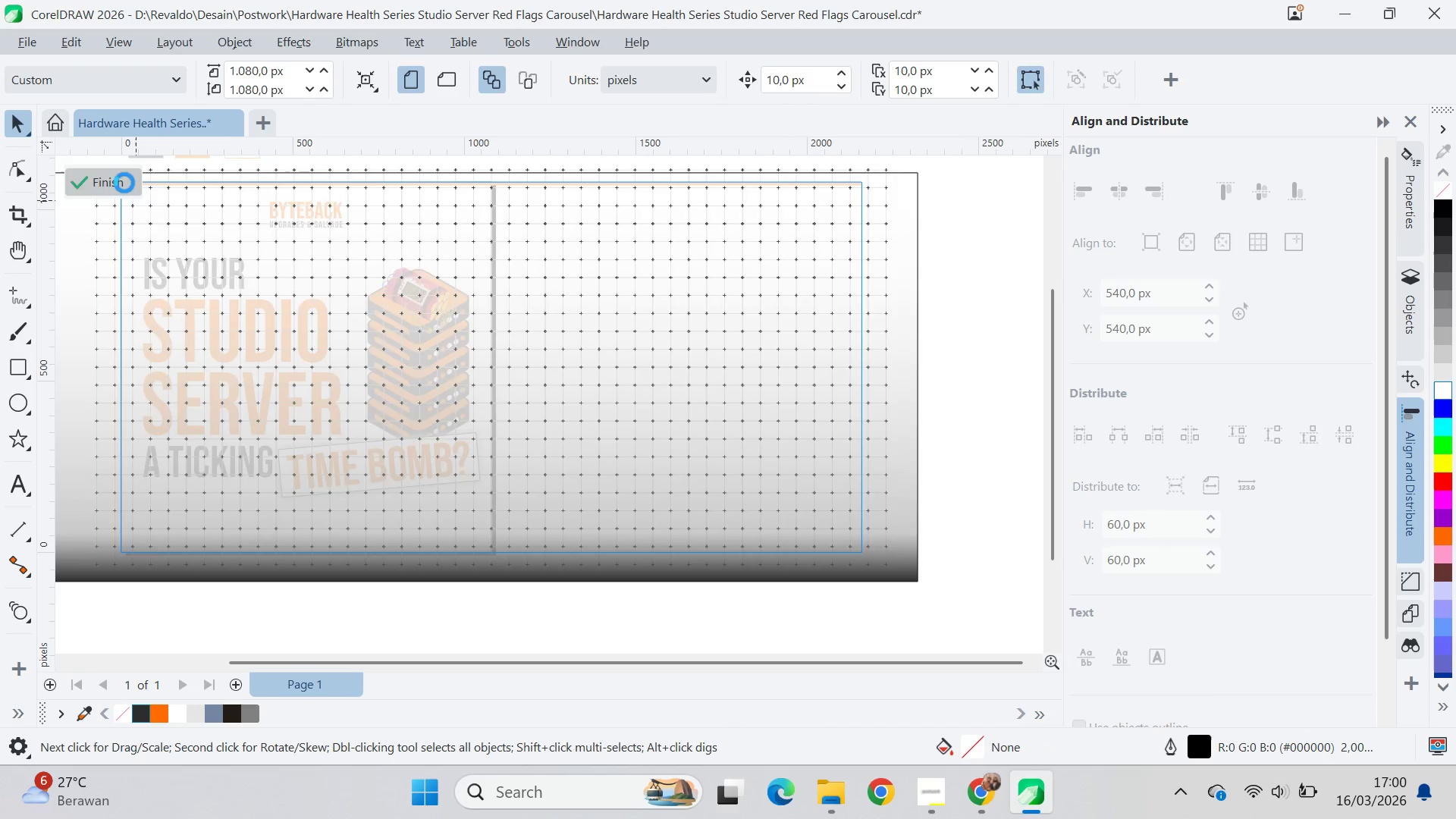 
double_click([459, 605])
 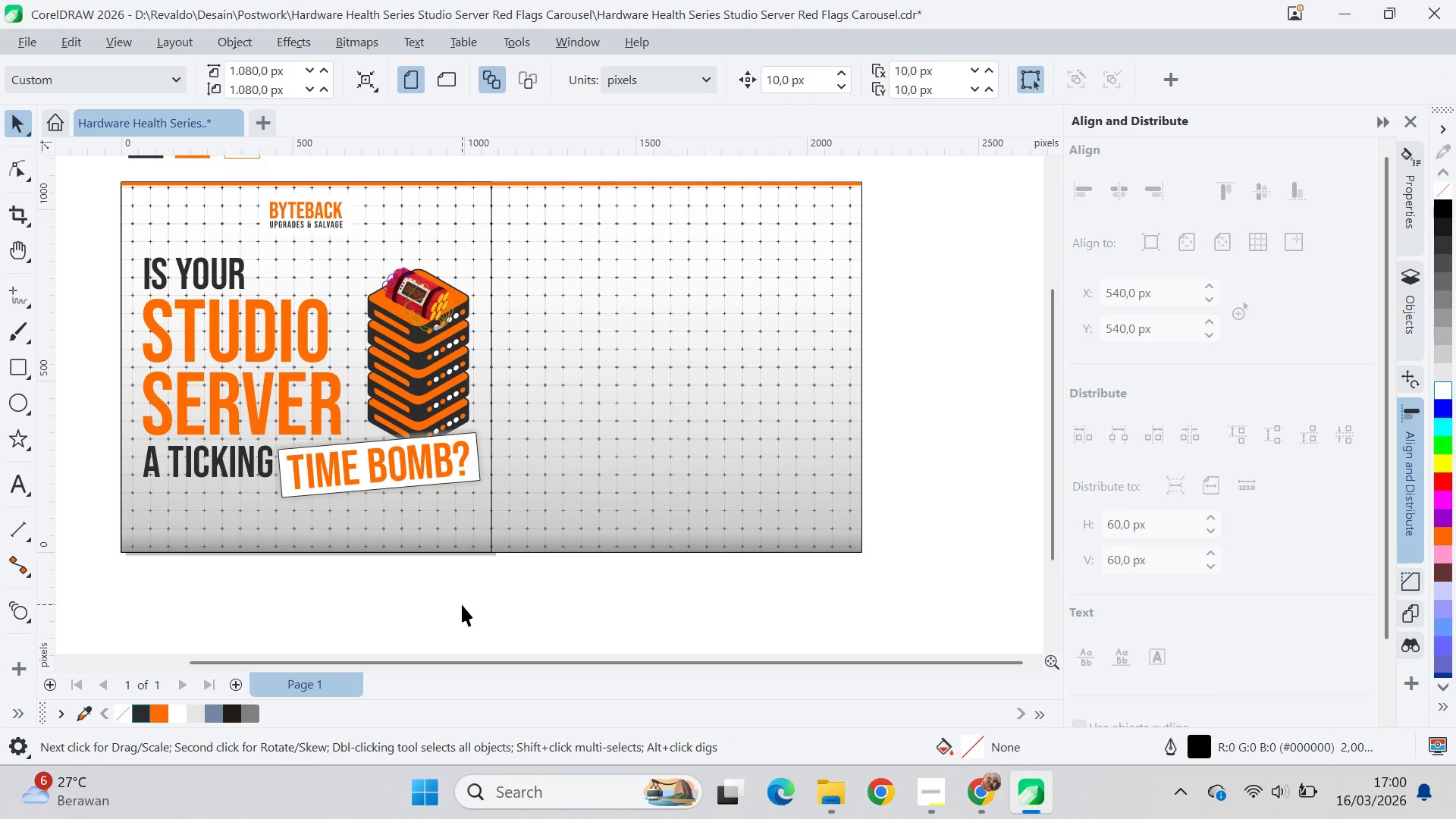 
type(qv)
 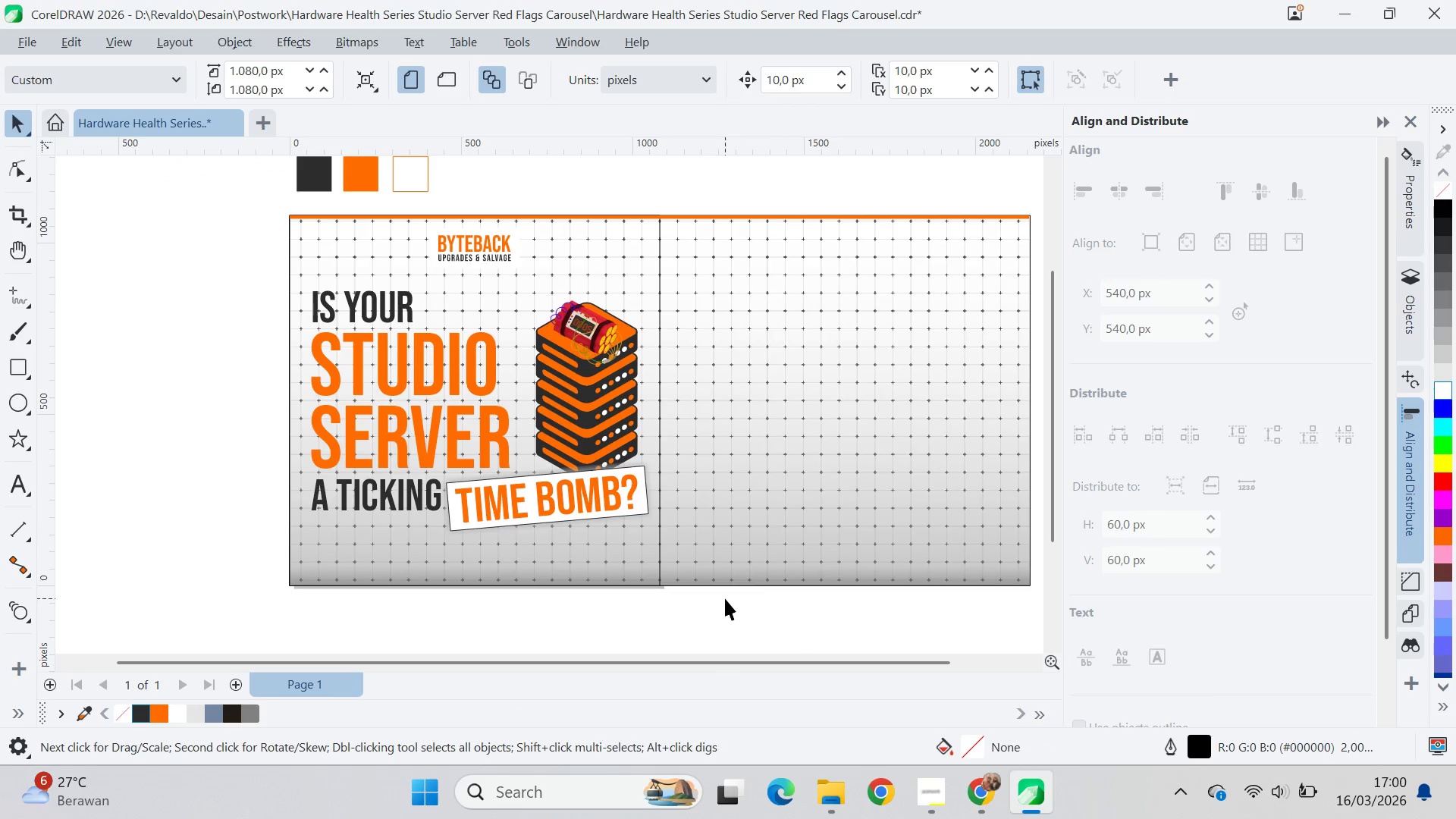 
left_click_drag(start_coordinate=[572, 579], to_coordinate=[740, 612])
 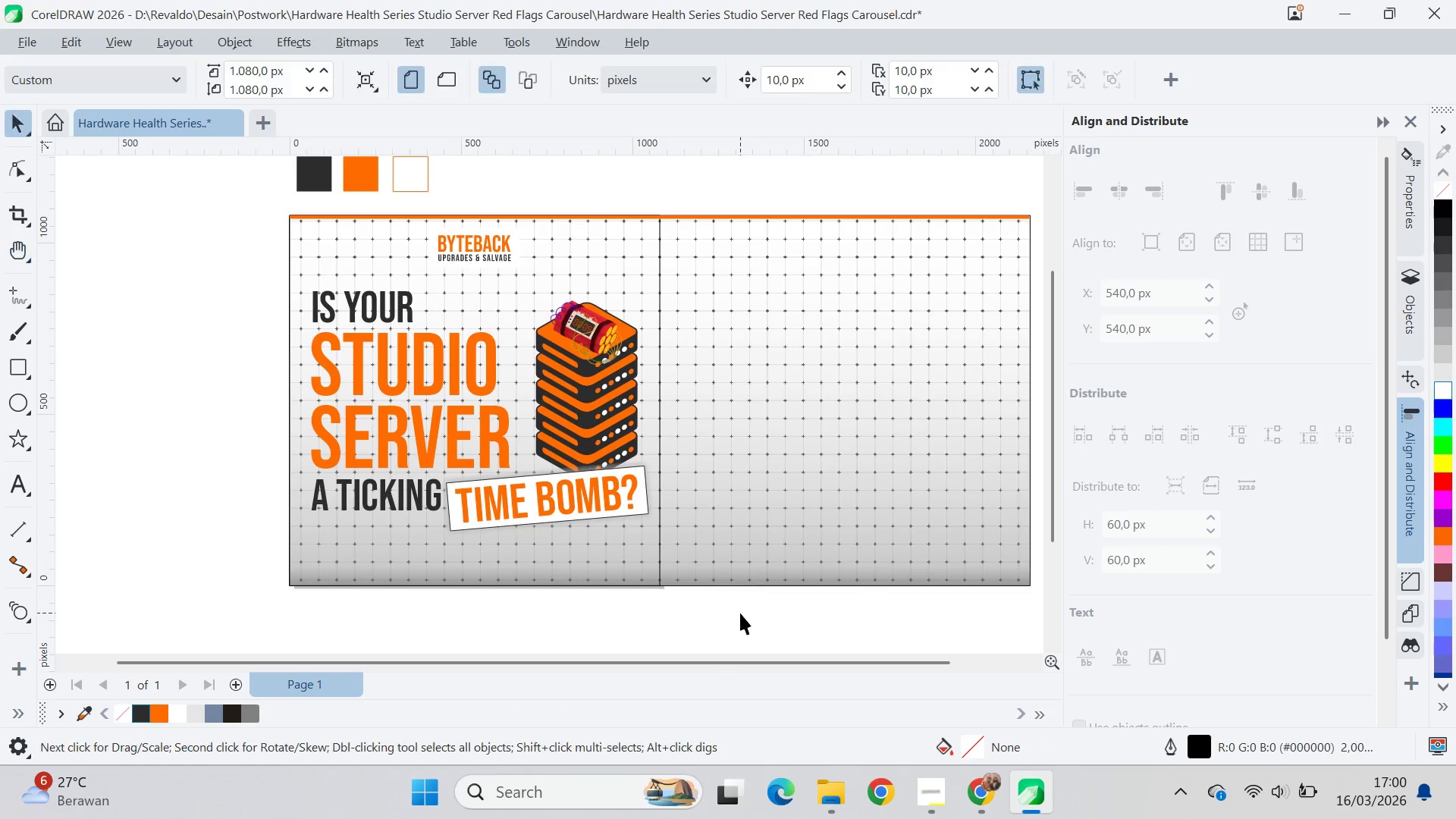 
left_click([740, 613])
 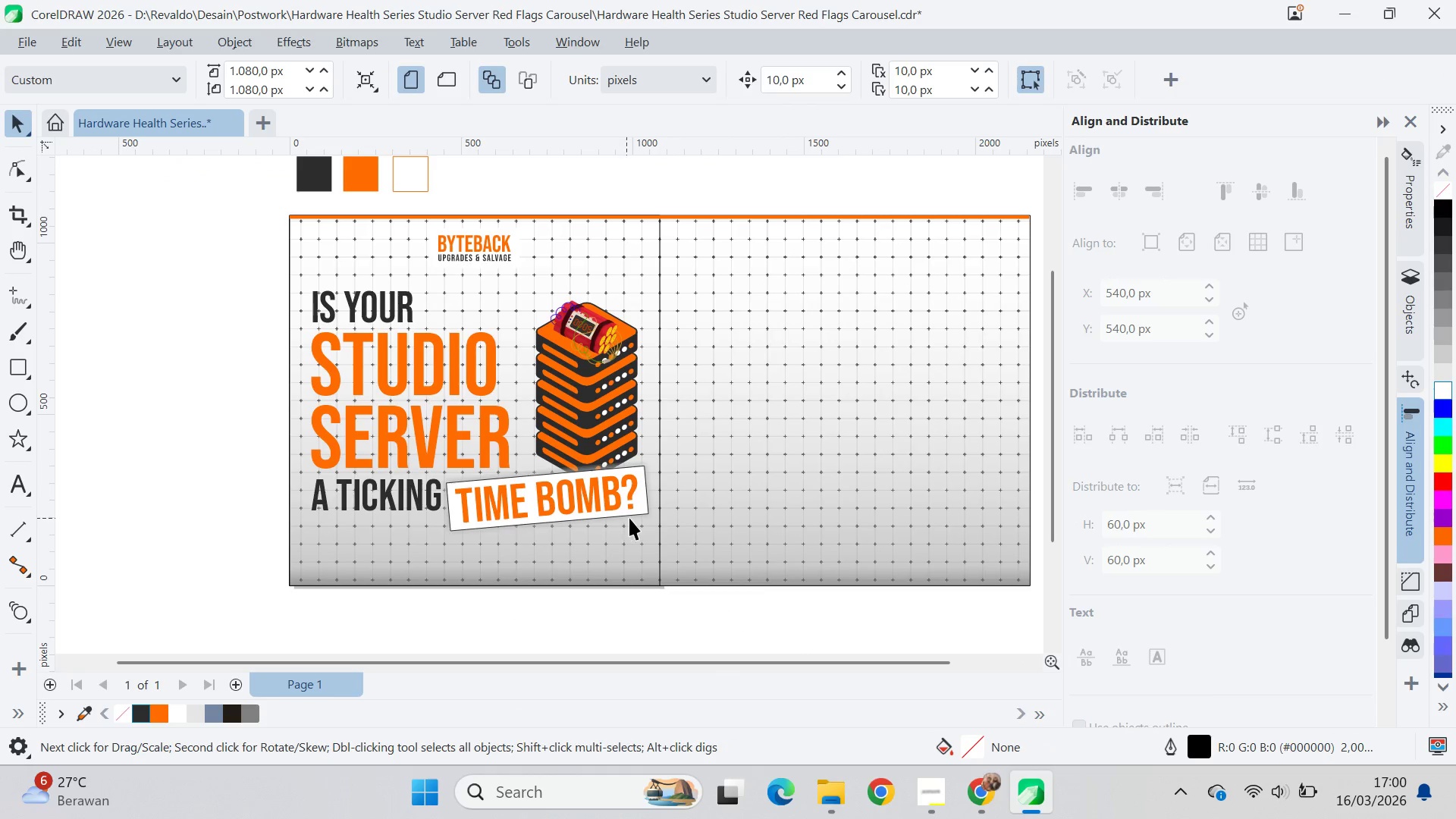 
hold_key(key=ControlLeft, duration=1.0)
left_click([644, 513])
 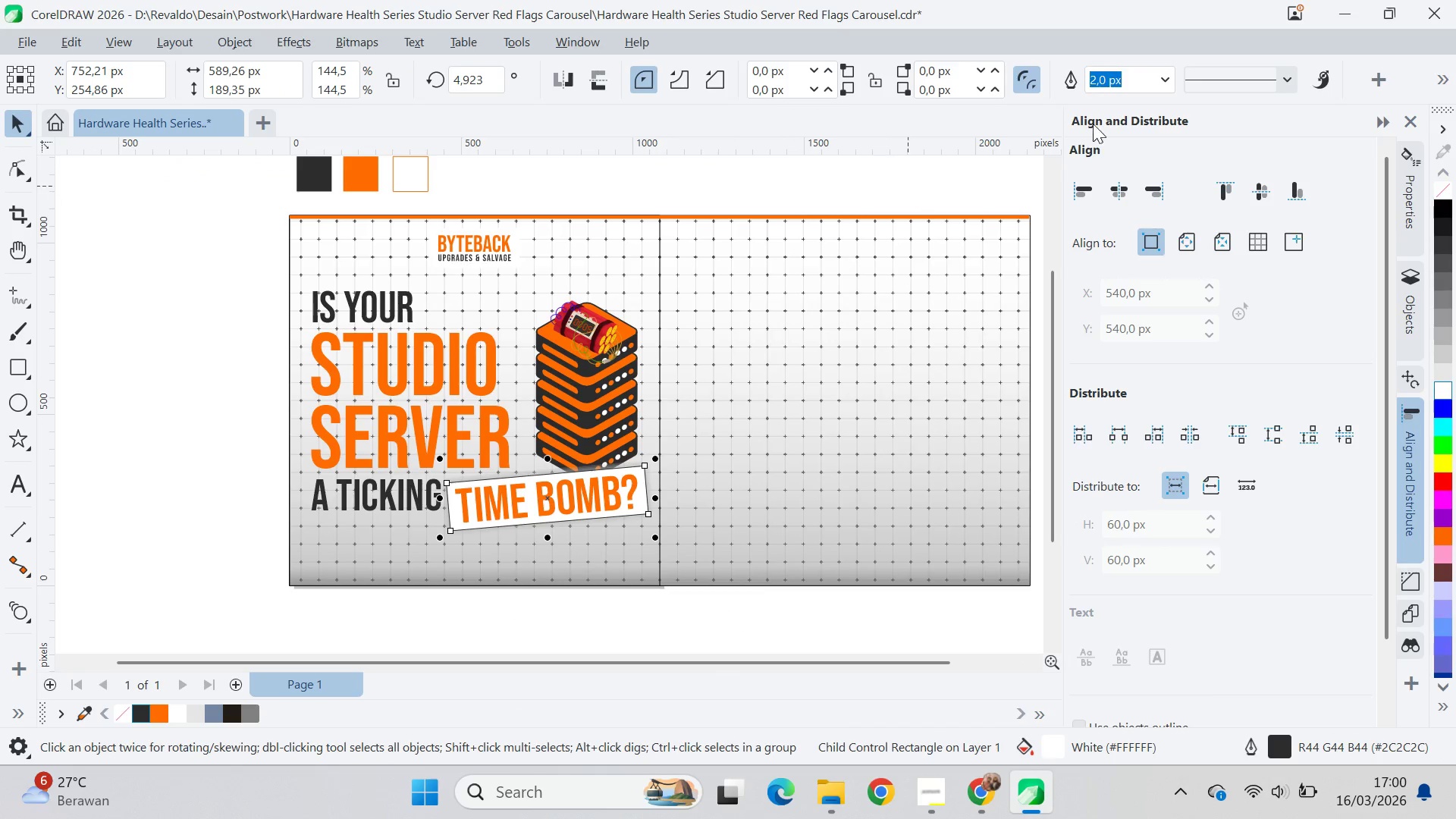 
left_click([1163, 85])
 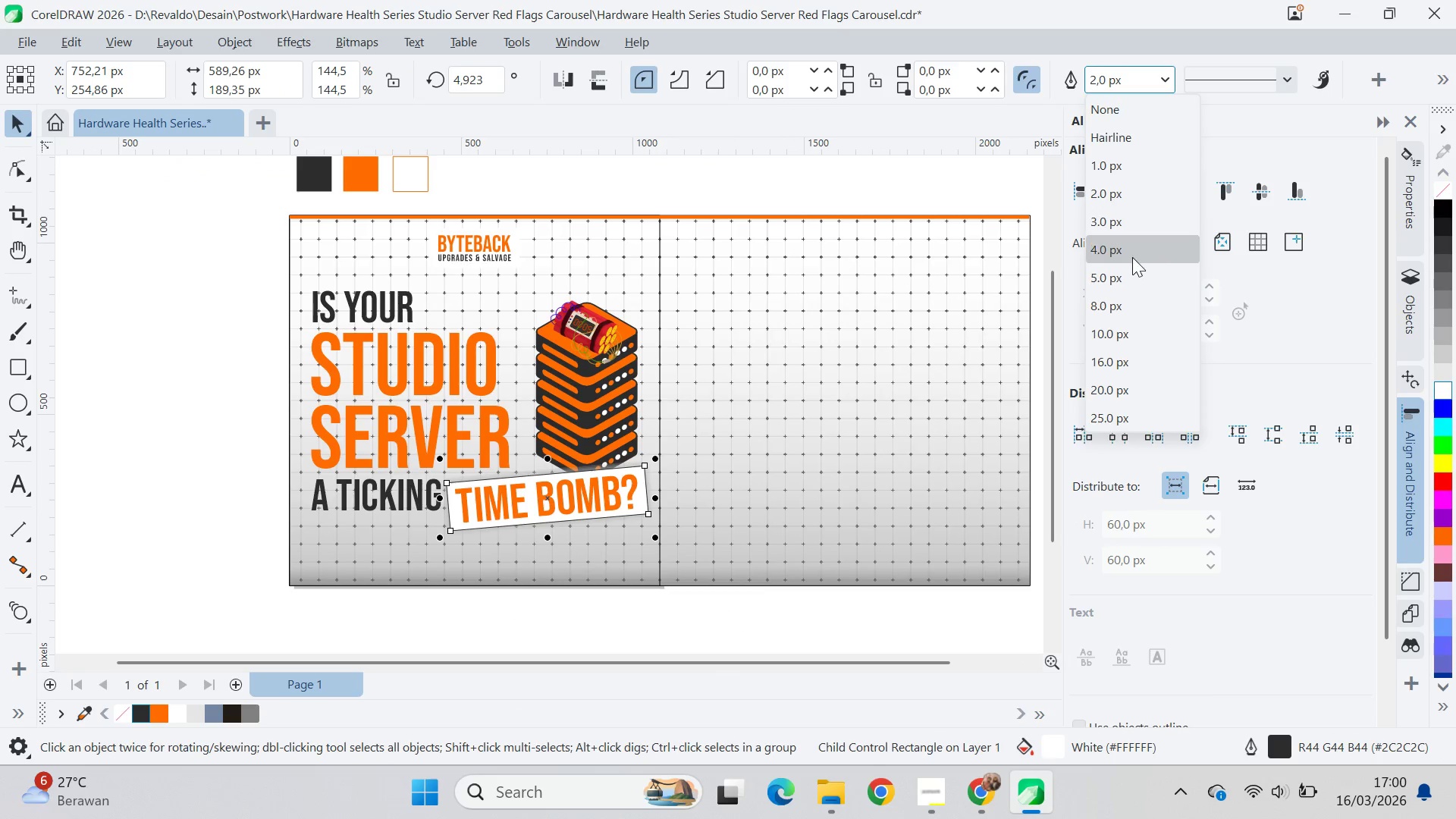 
left_click([1138, 274])
 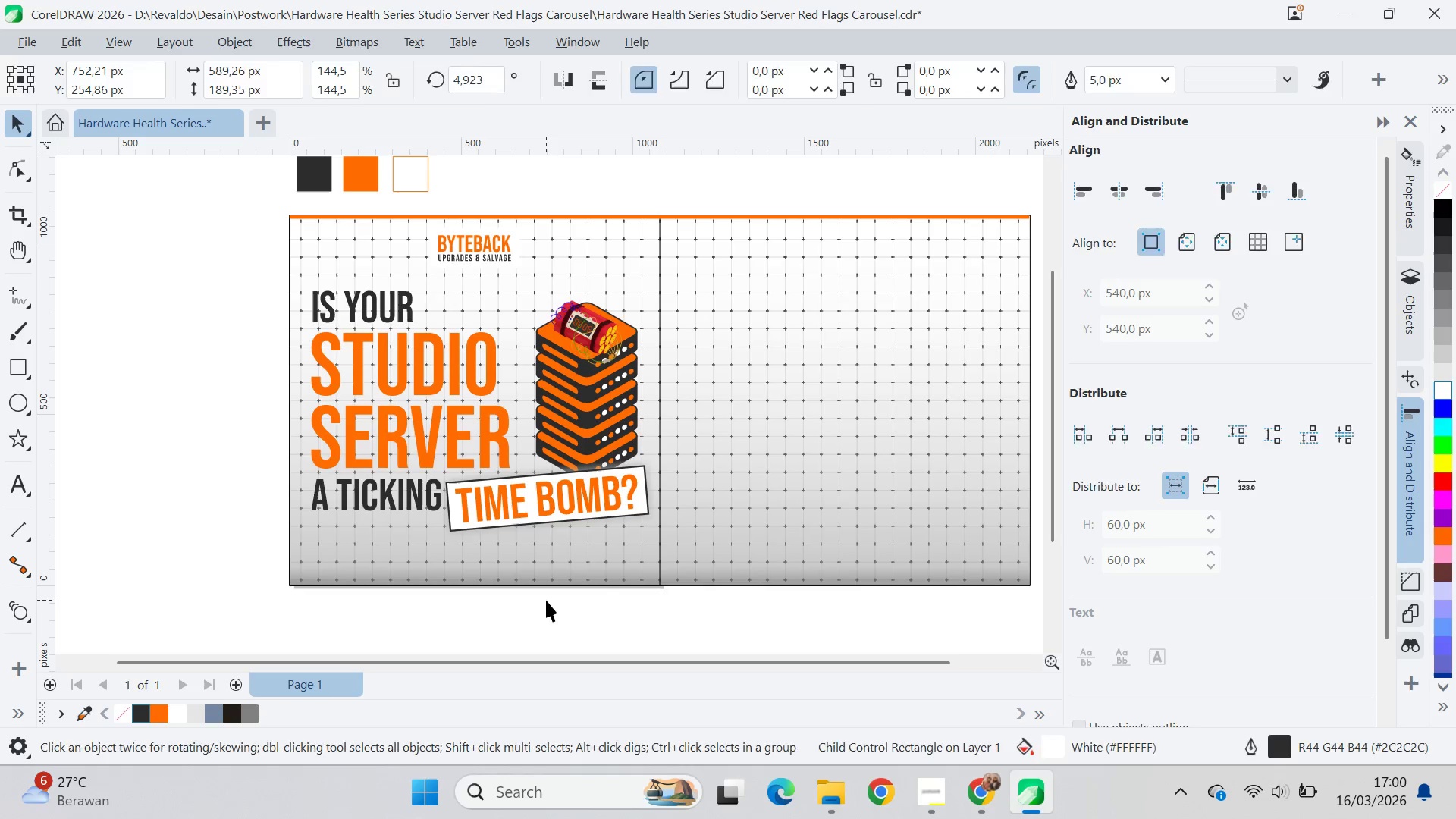 
type(qv)
 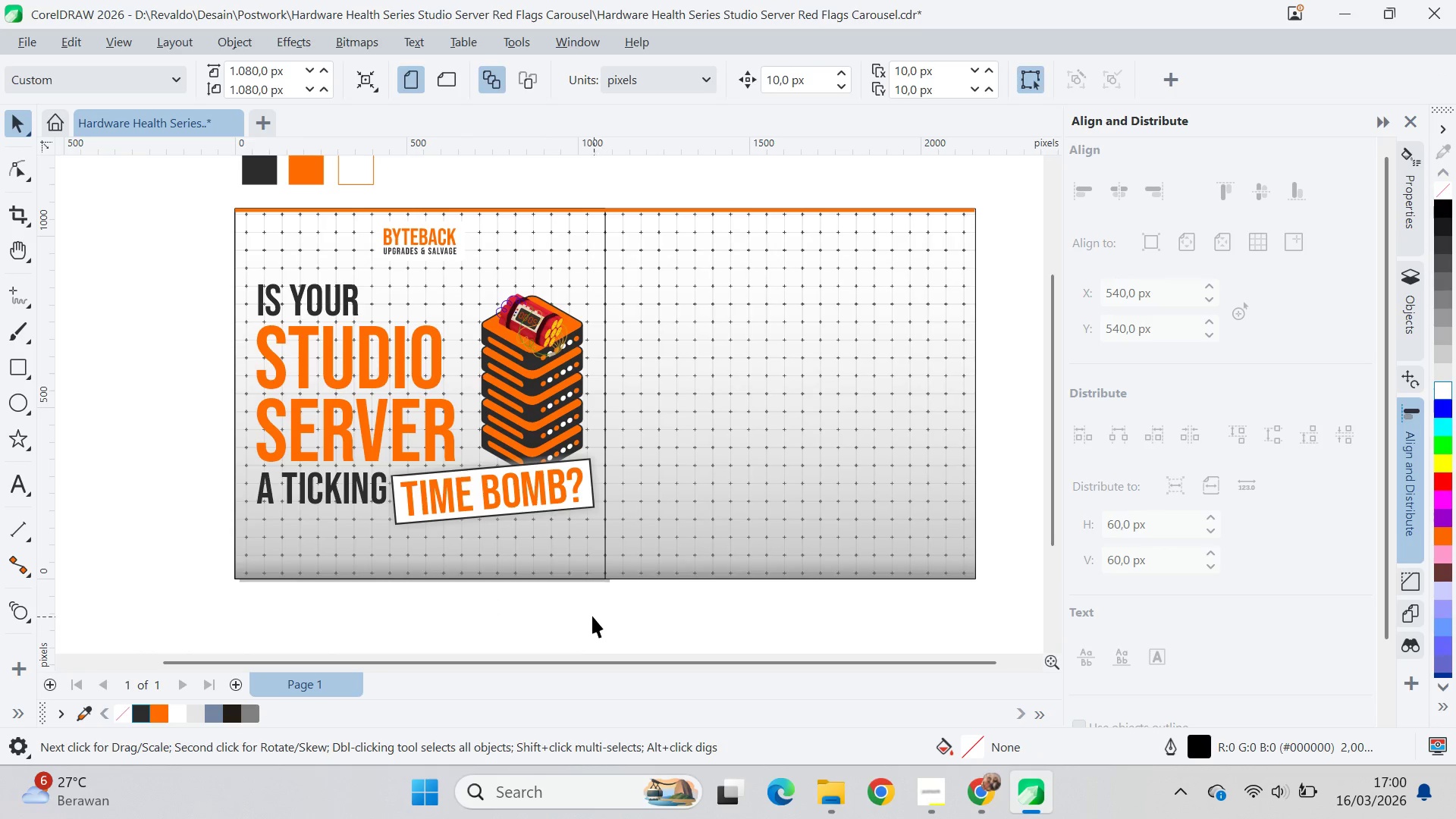 
left_click_drag(start_coordinate=[609, 613], to_coordinate=[554, 607])
 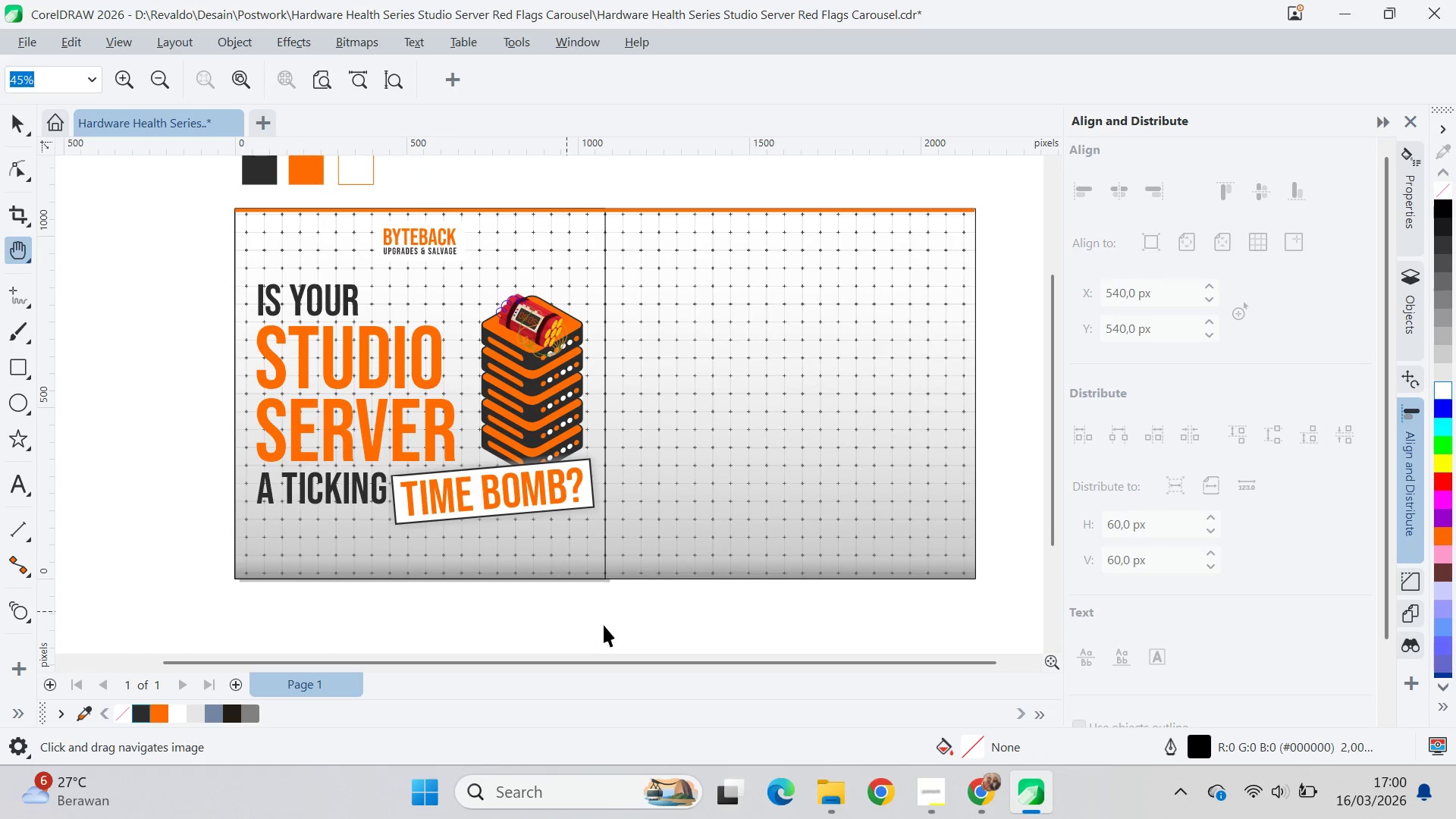 
left_click([604, 625])
 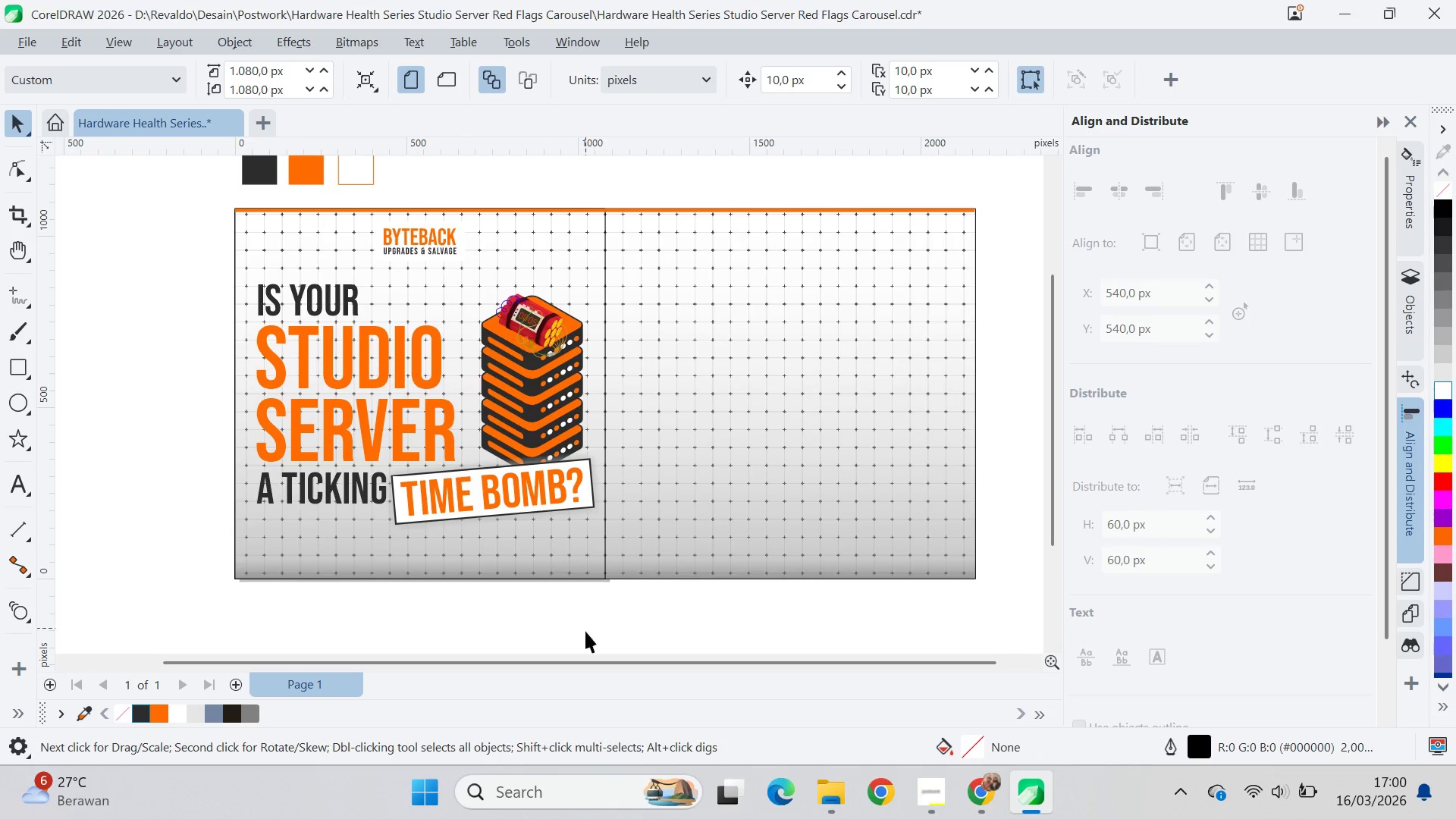 
wait(6.38)
 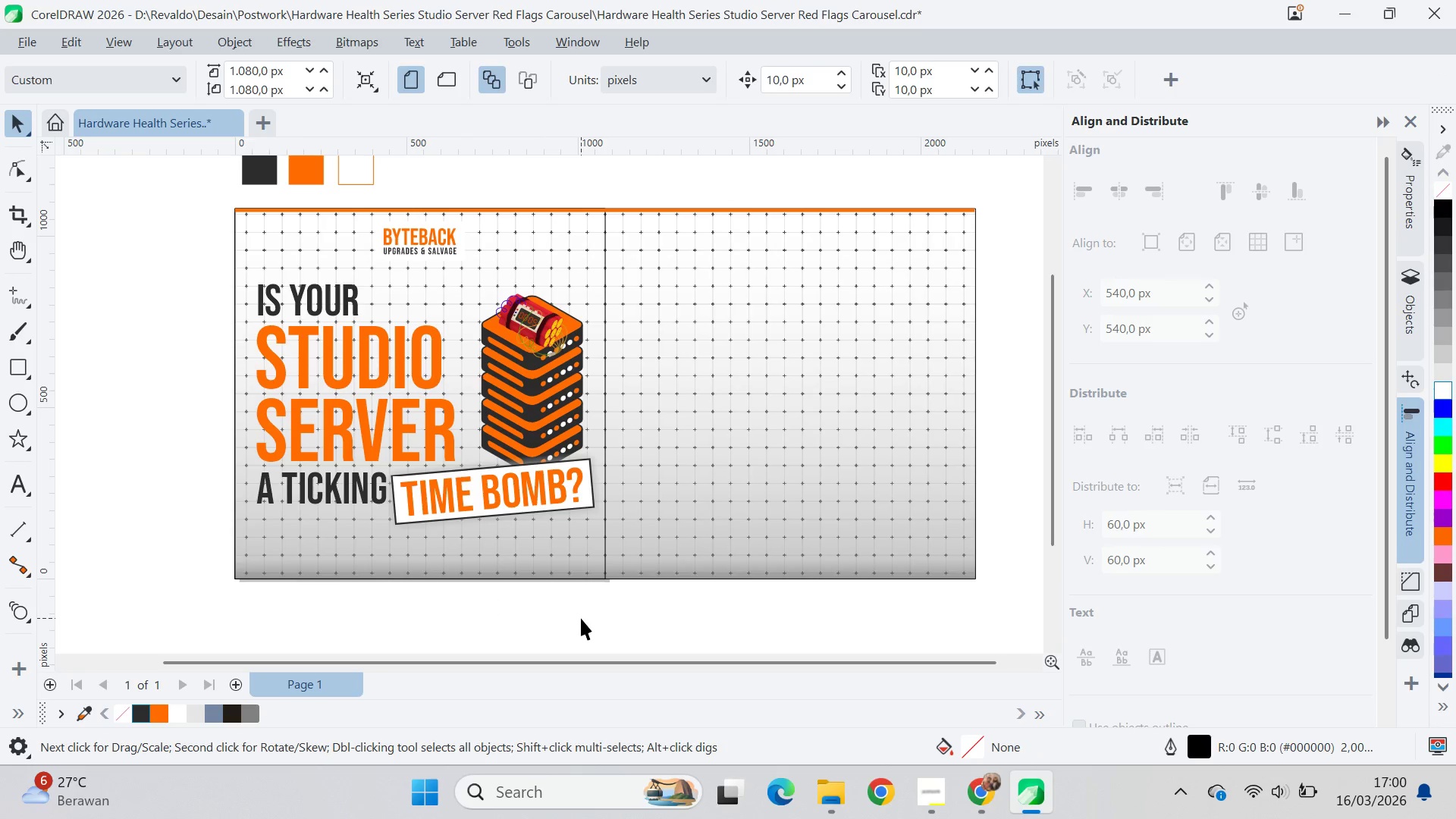 
left_click_drag(start_coordinate=[192, 536], to_coordinate=[652, 236])
 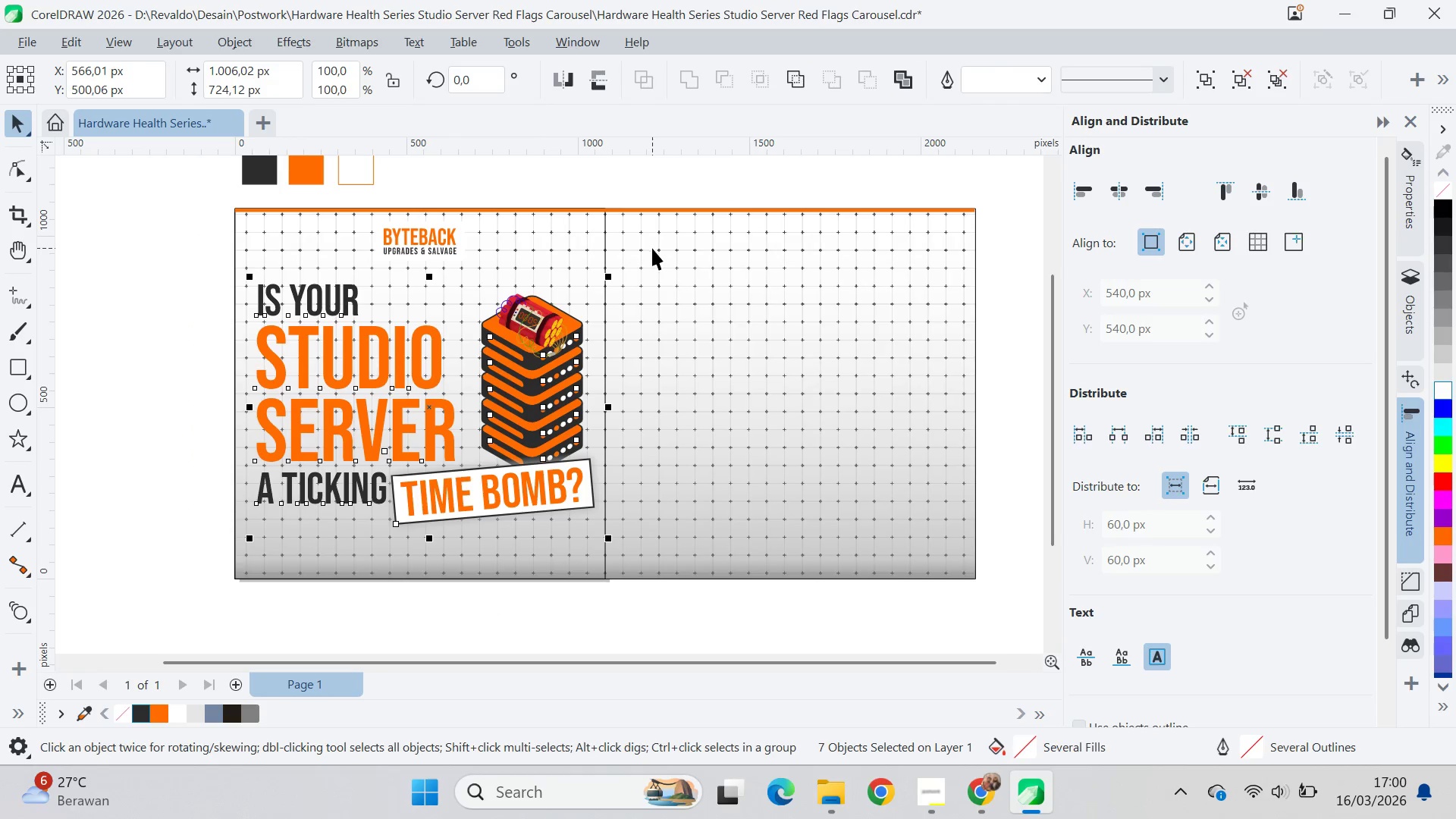 
key(Control+G)
 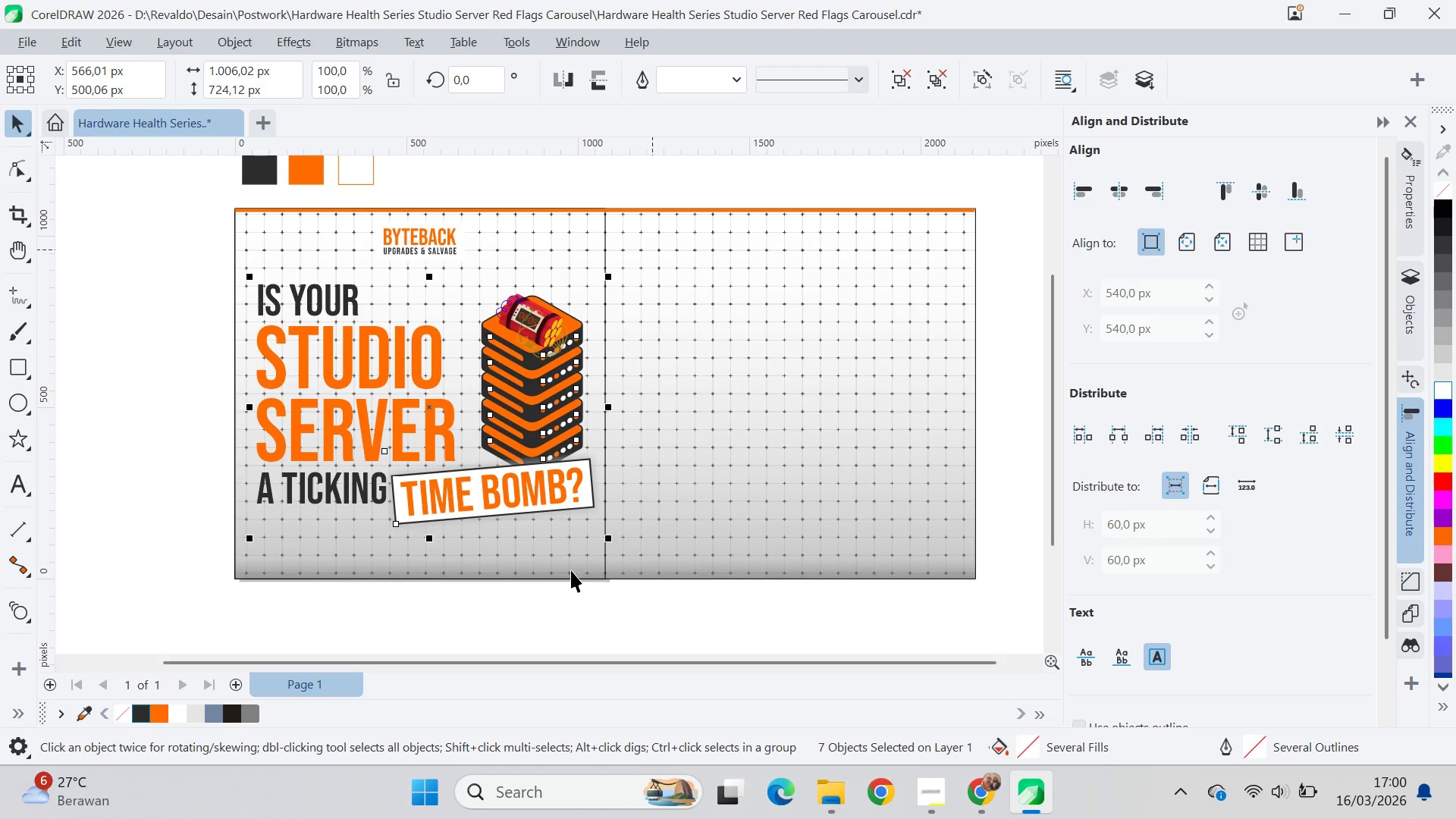 
hold_key(key=ShiftLeft, duration=0.5)
left_click([563, 570])
 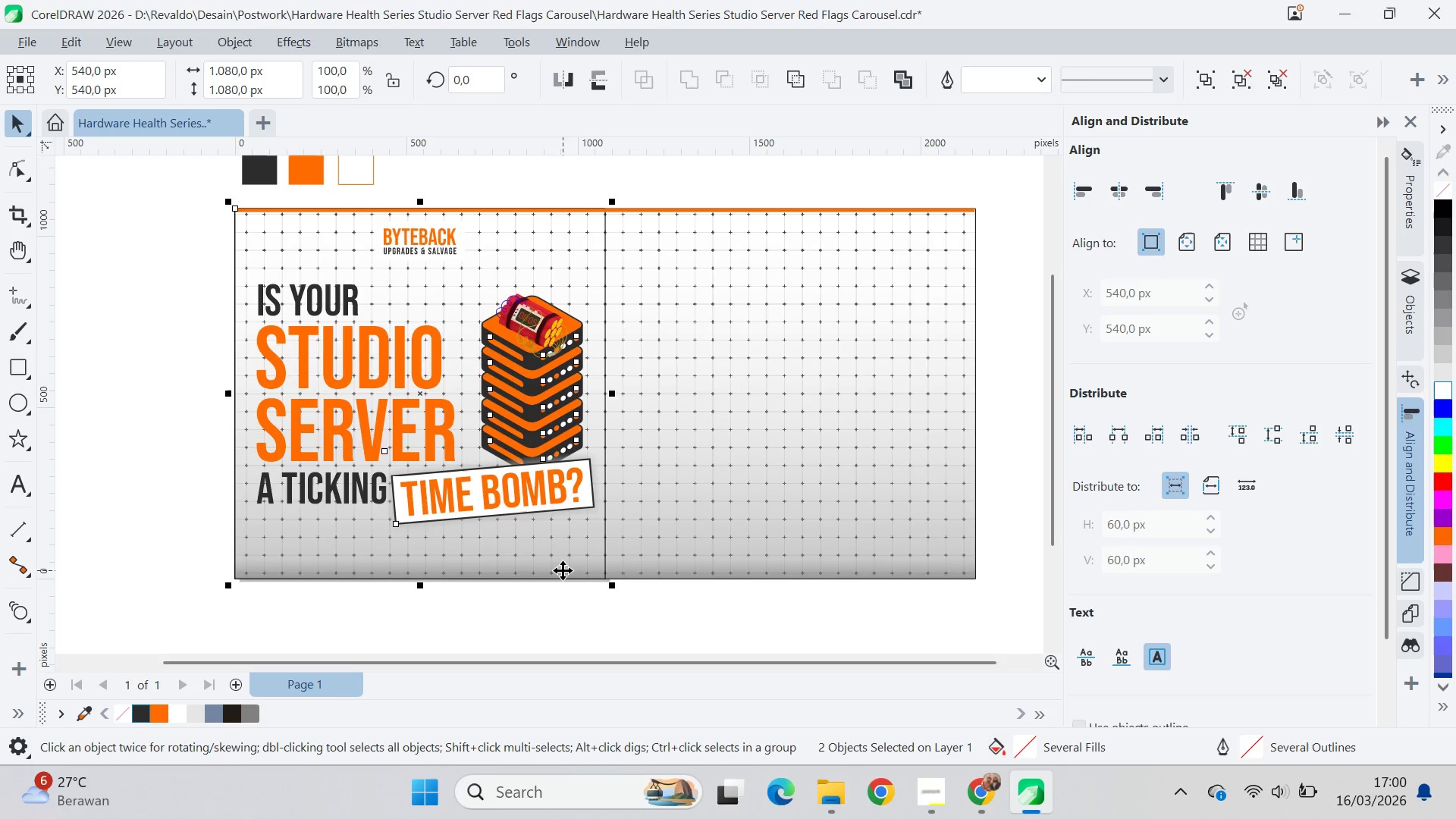 
type(ce)
 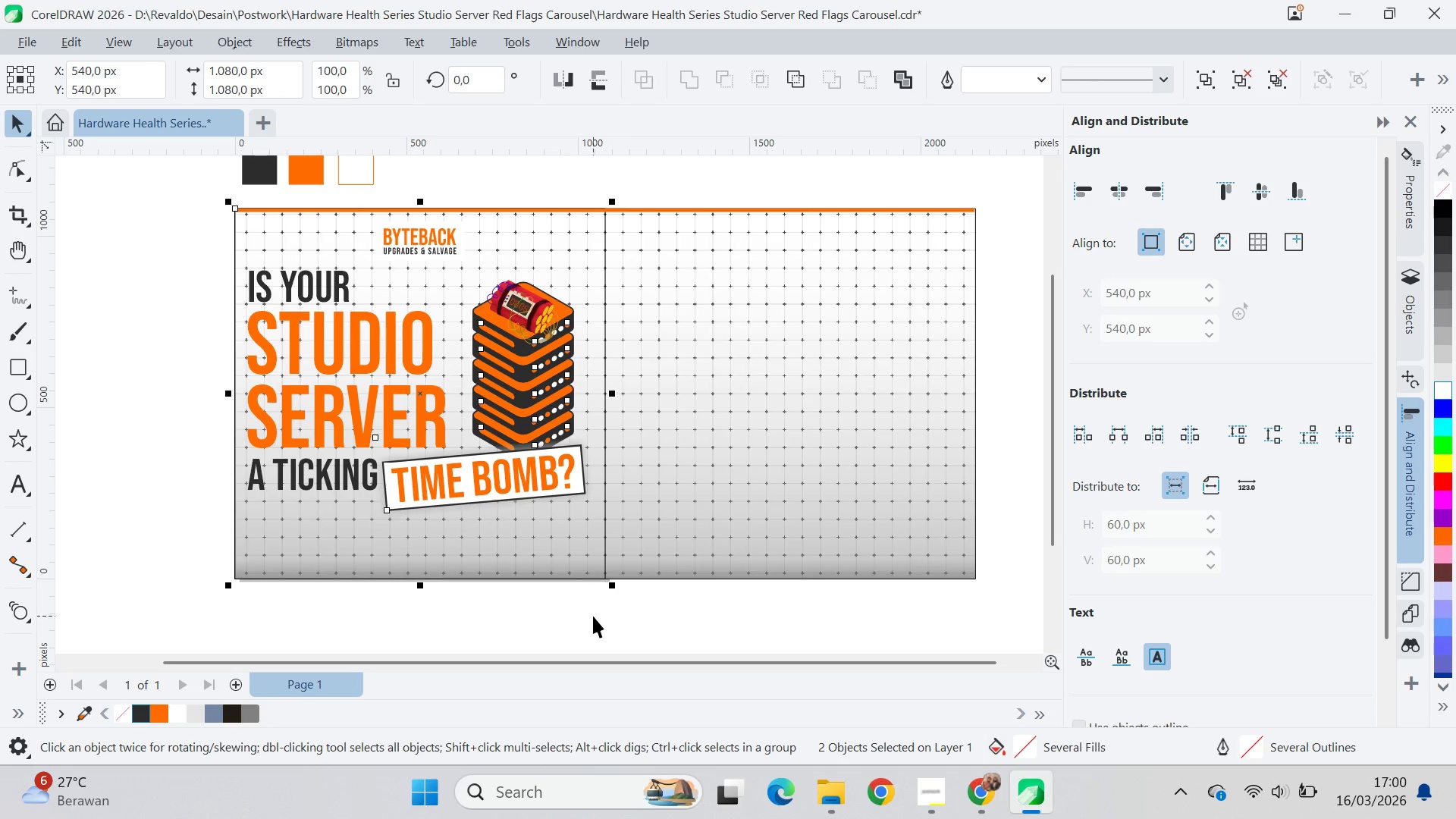 
key(Control+Z)
 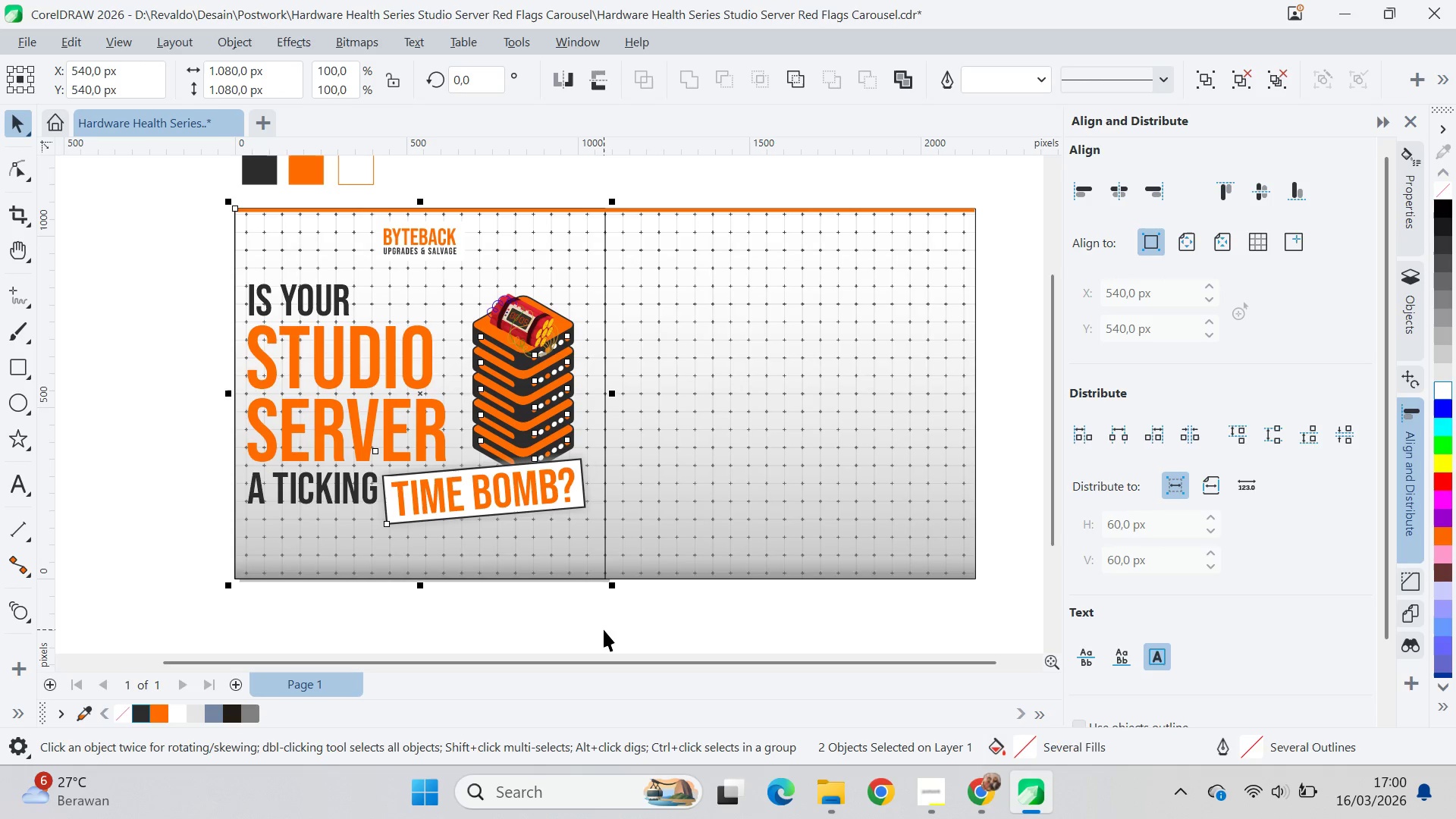 
key(Control+Z)
 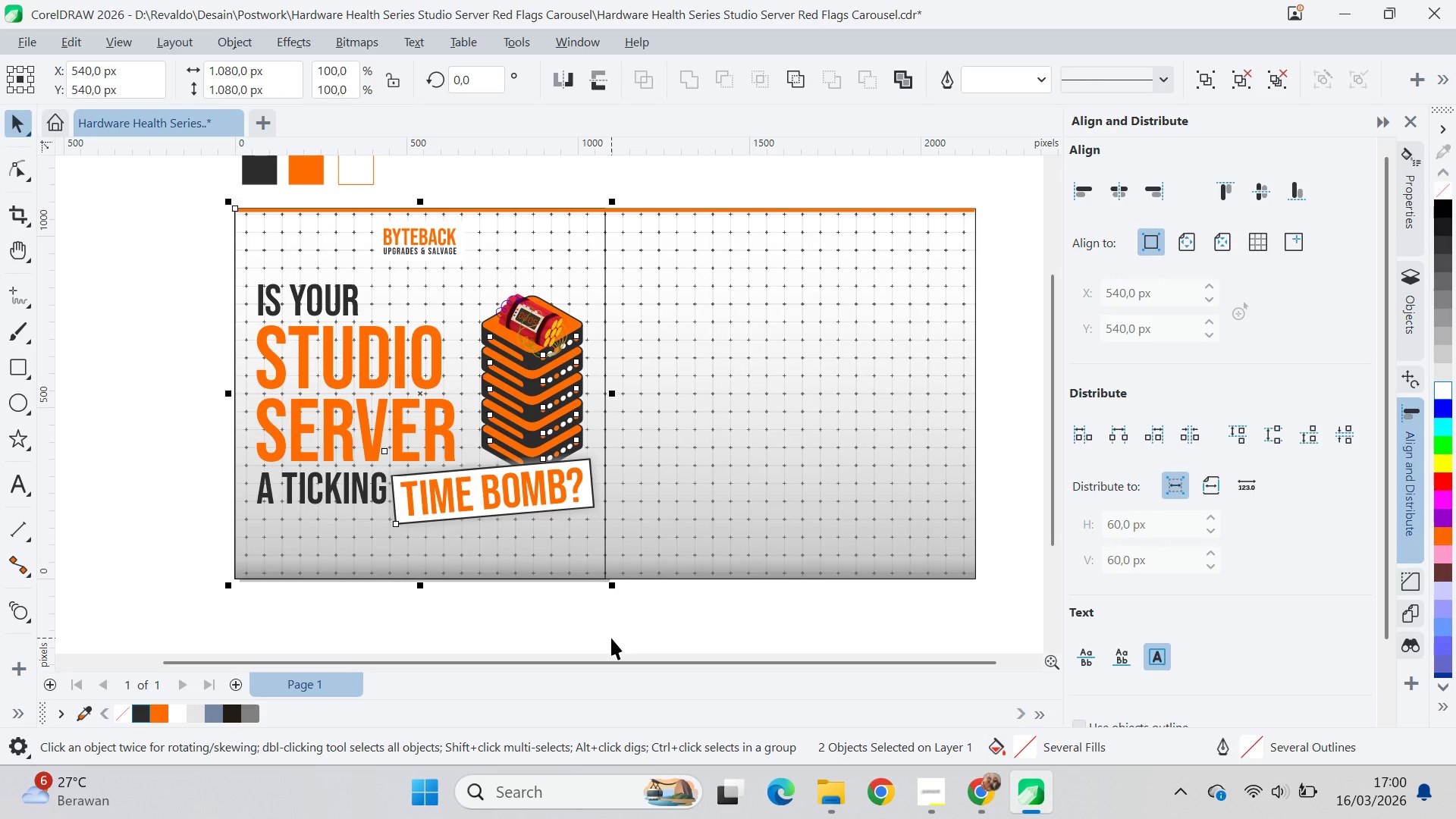 
left_click([611, 638])
 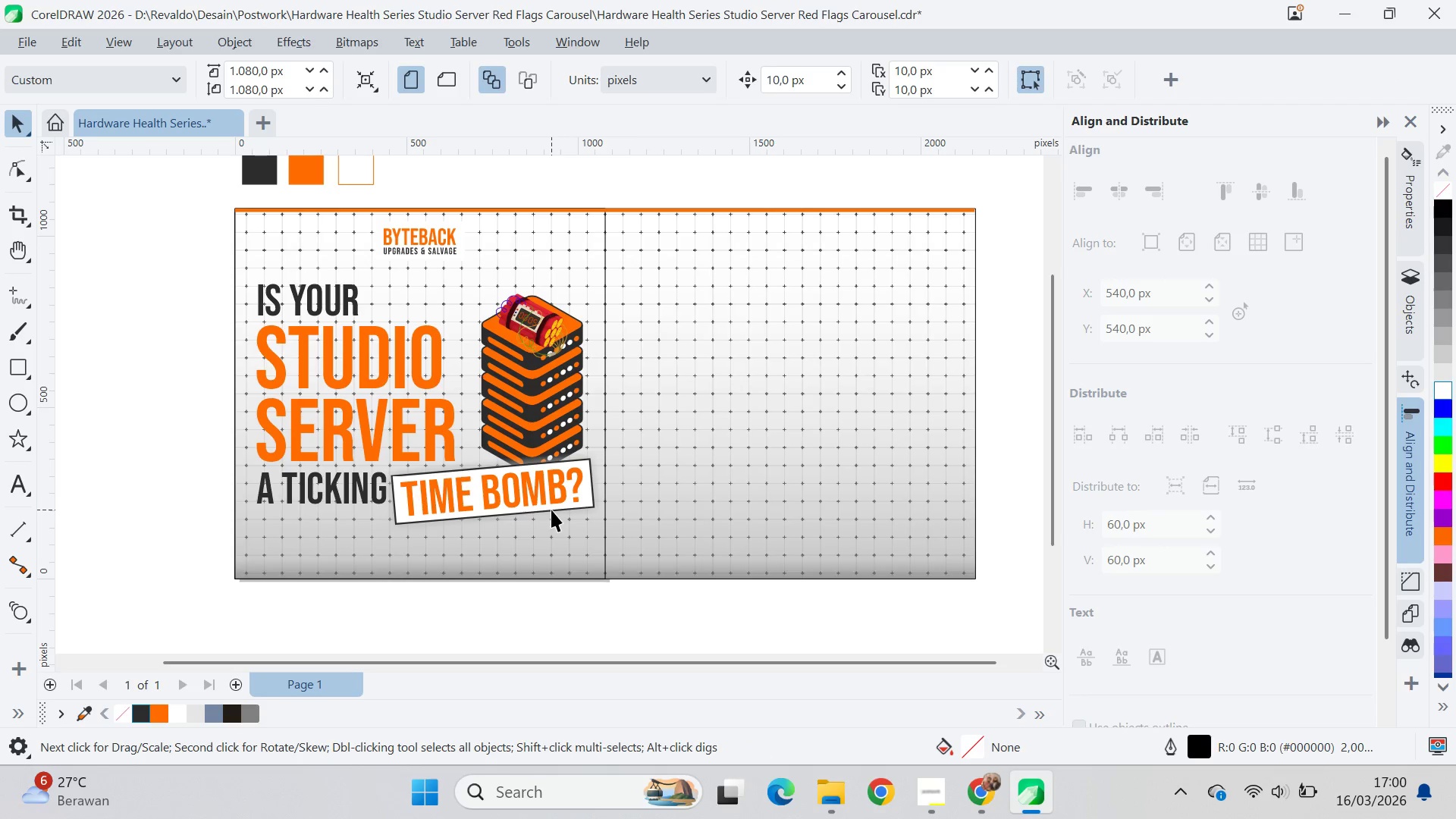 
left_click([551, 508])
 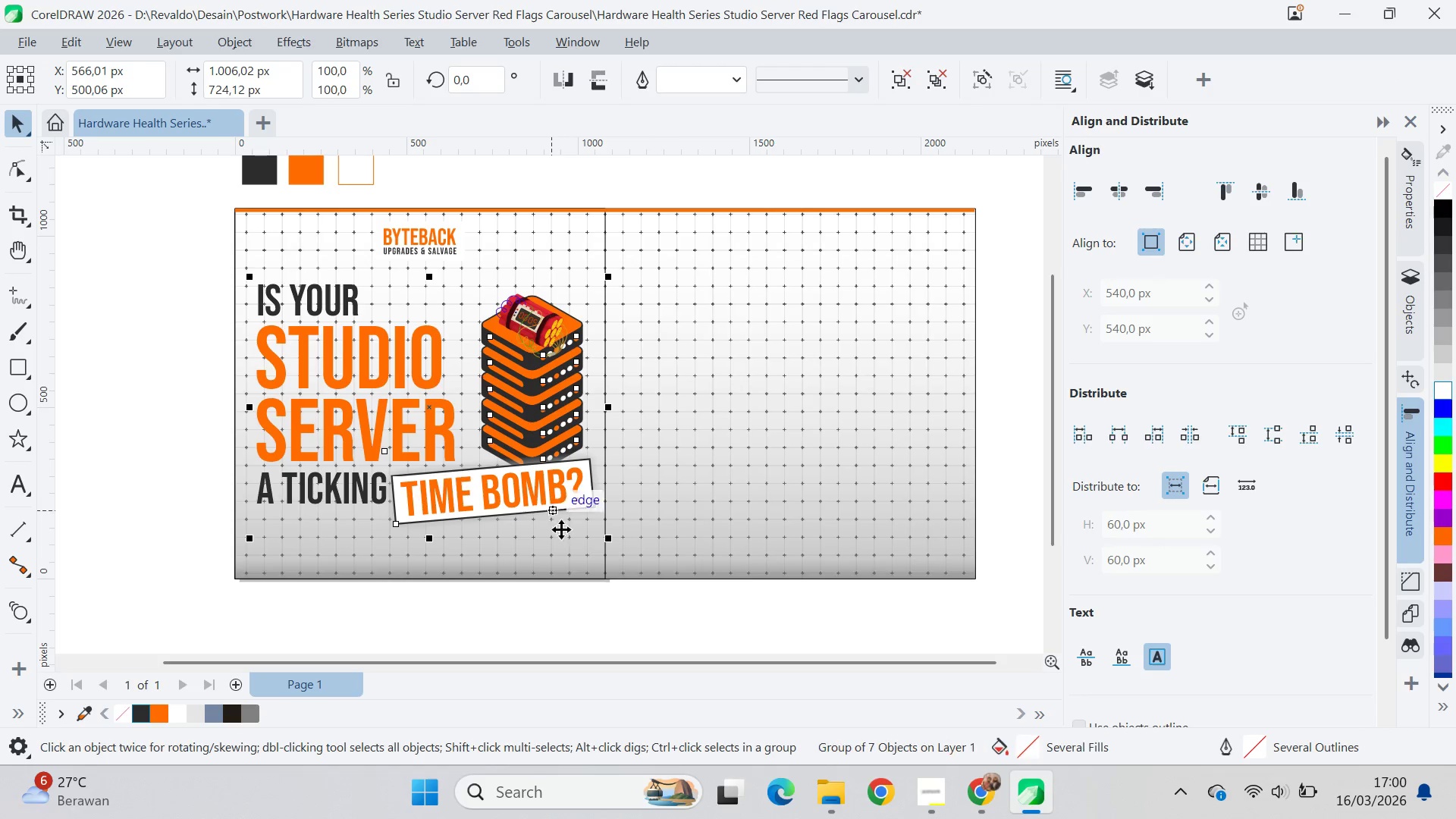 
key(Shift+ShiftLeft)
 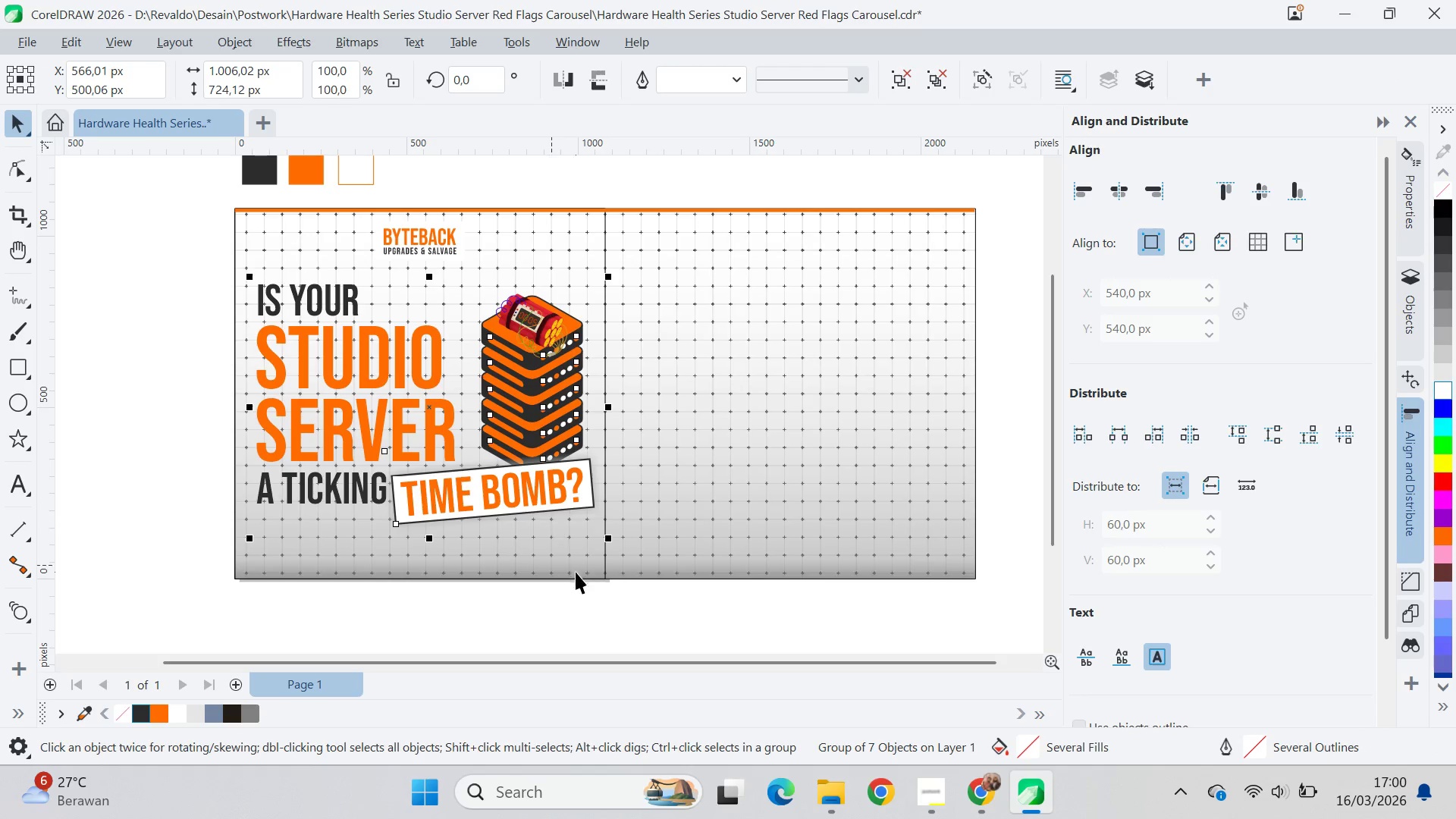 
double_click([576, 572])
 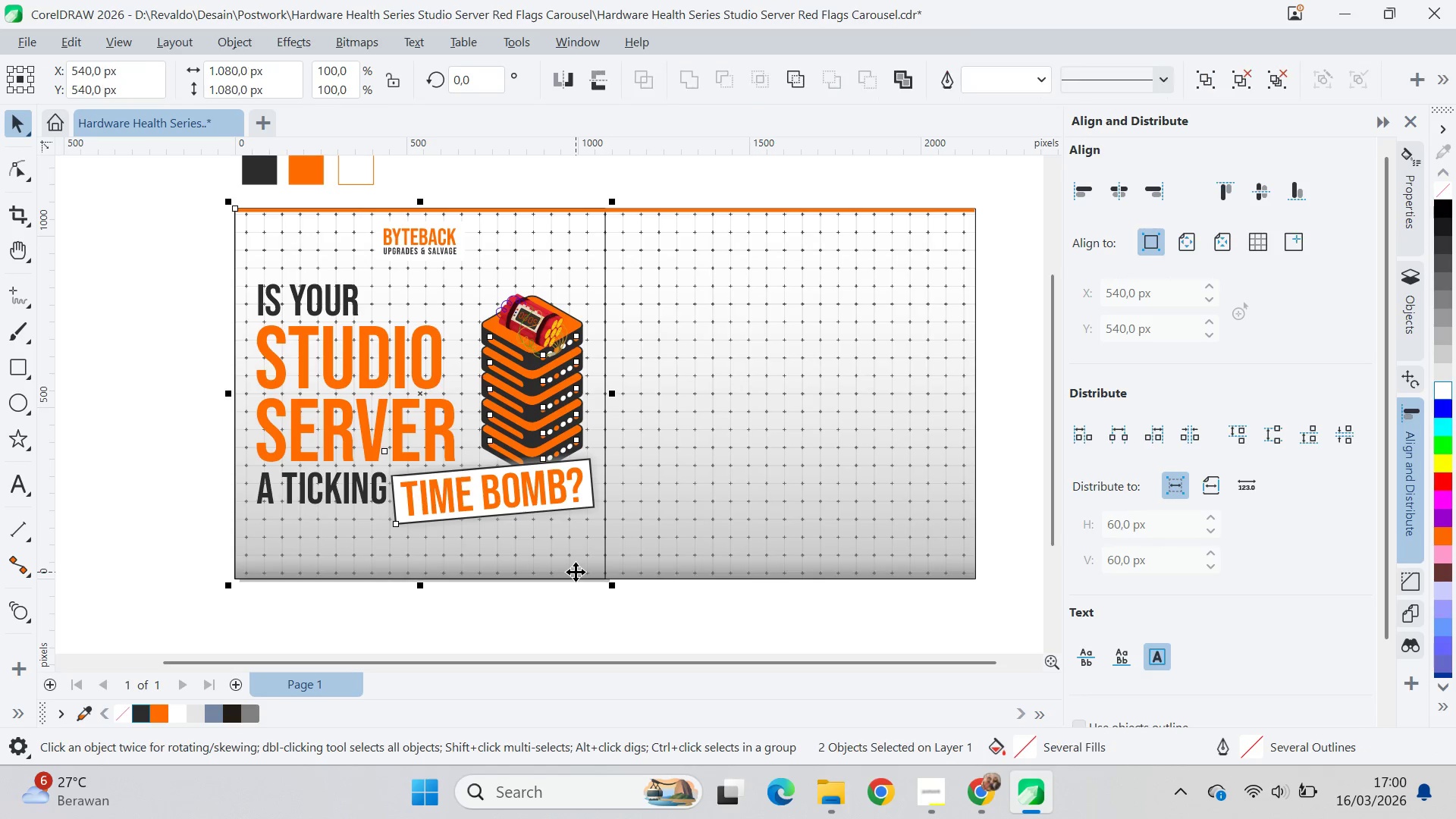 
key(E)
 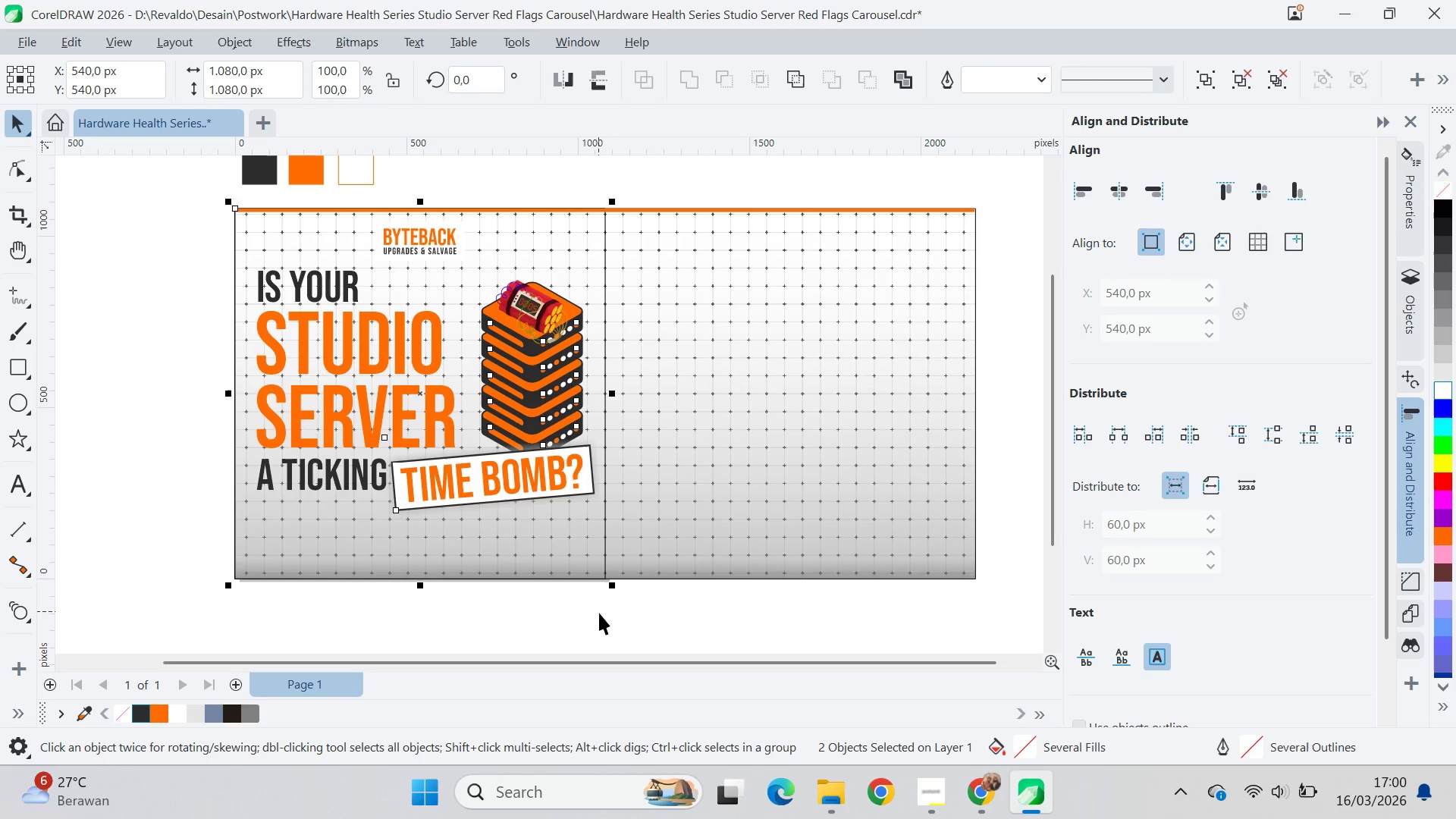 
left_click([614, 637])
 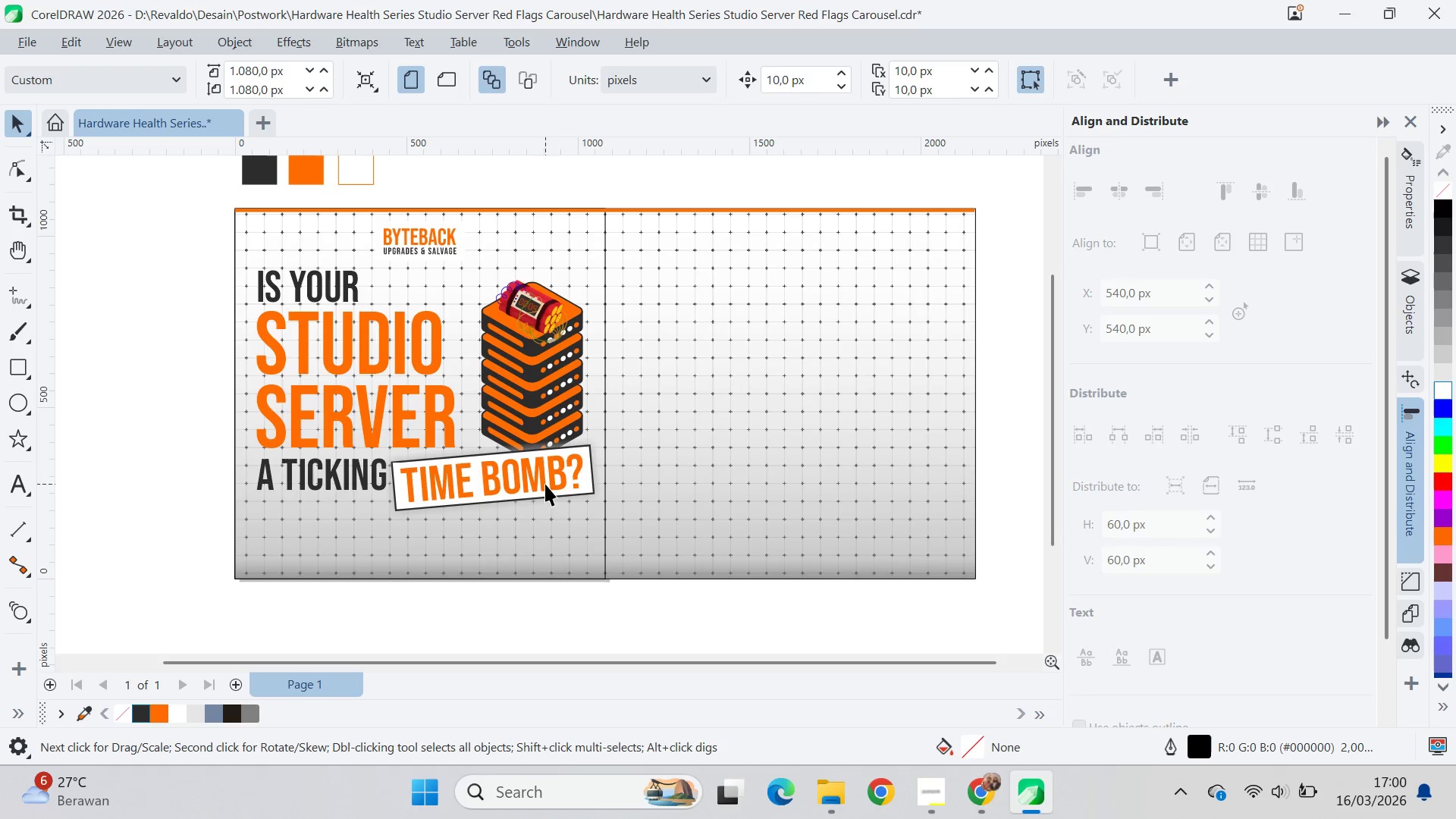 
left_click_drag(start_coordinate=[552, 494], to_coordinate=[548, 504])
 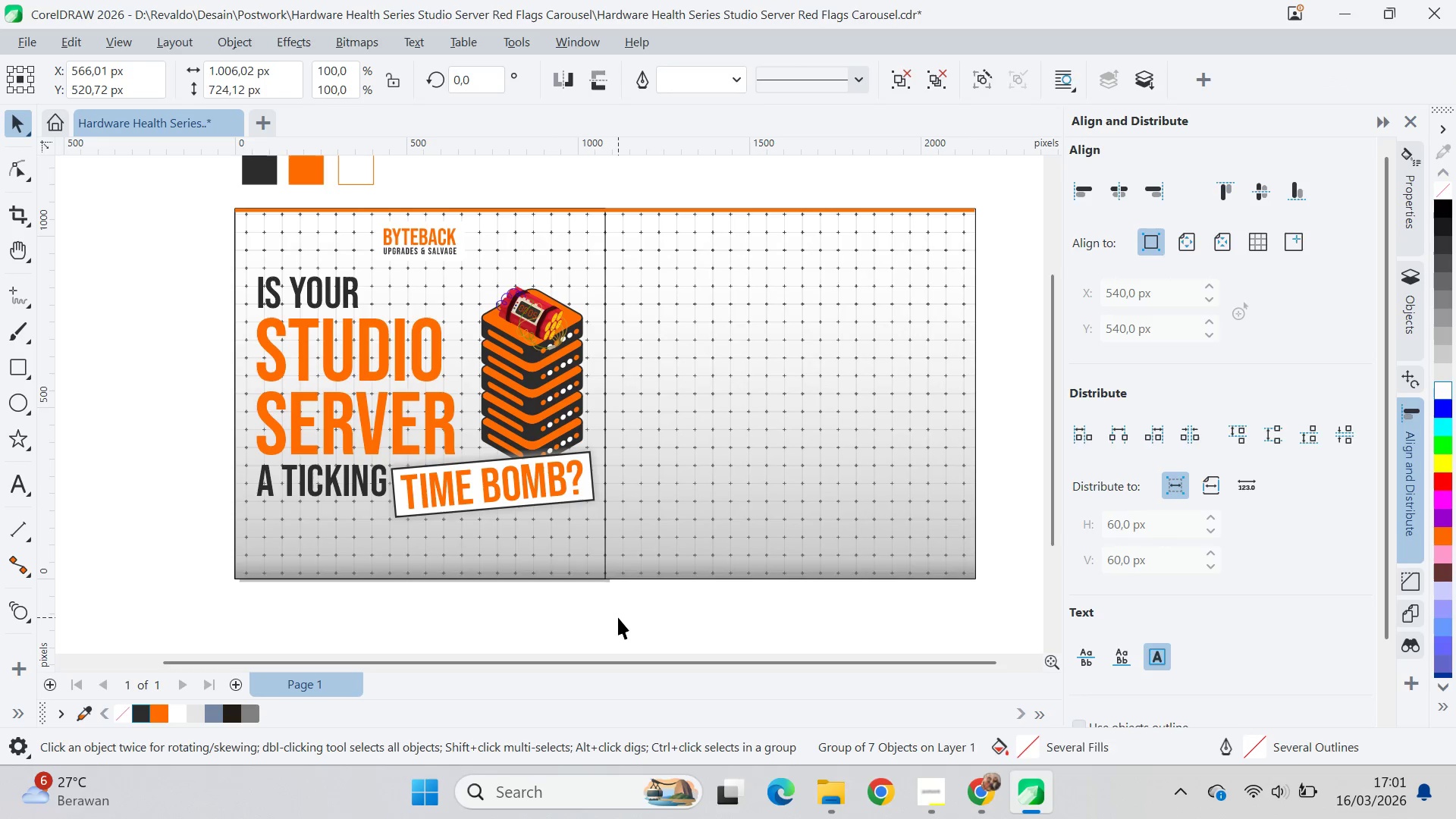 
hold_key(key=ShiftLeft, duration=1.47)
 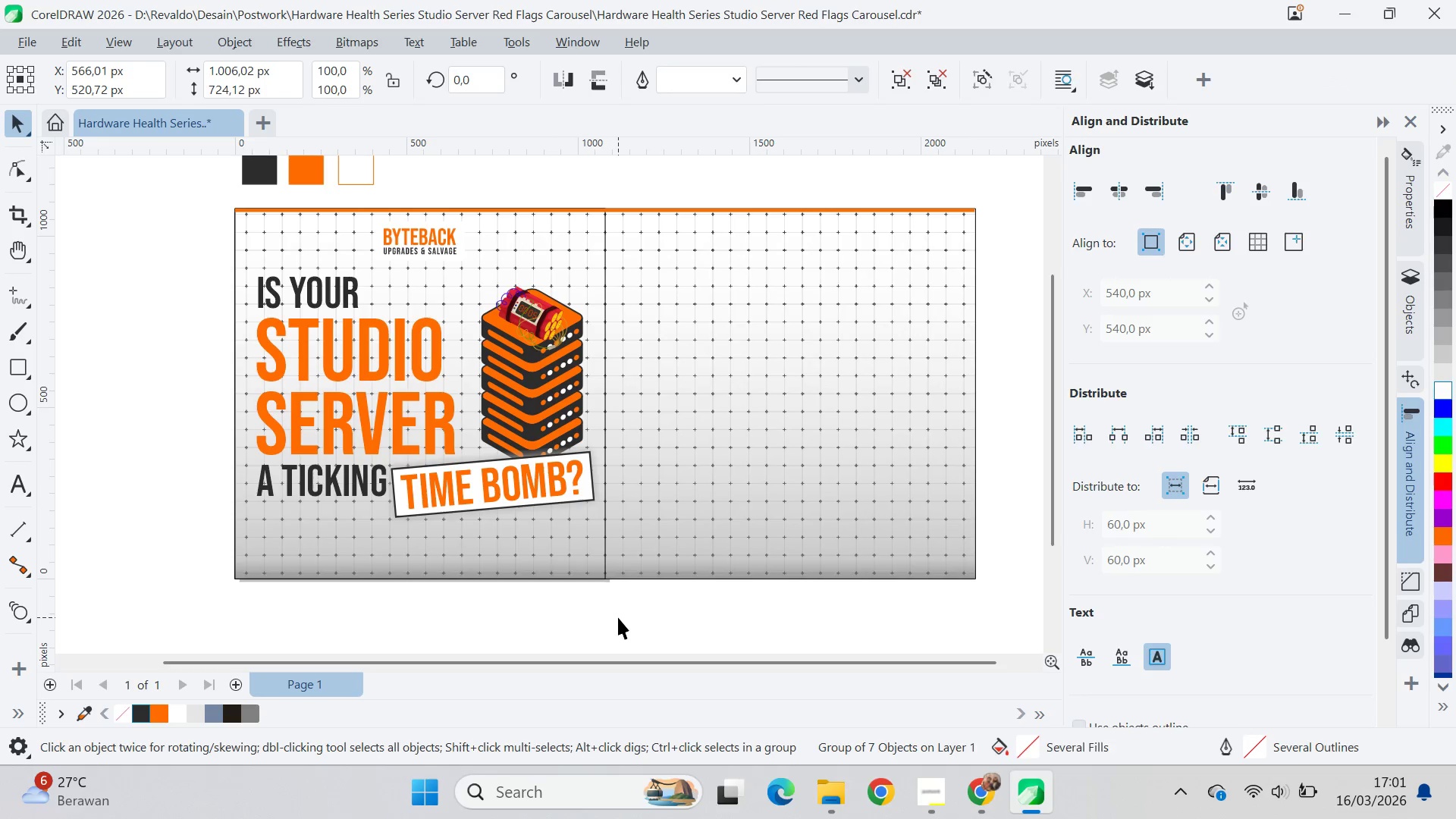 
hold_key(key=ShiftLeft, duration=3.08)
left_click([618, 617])
 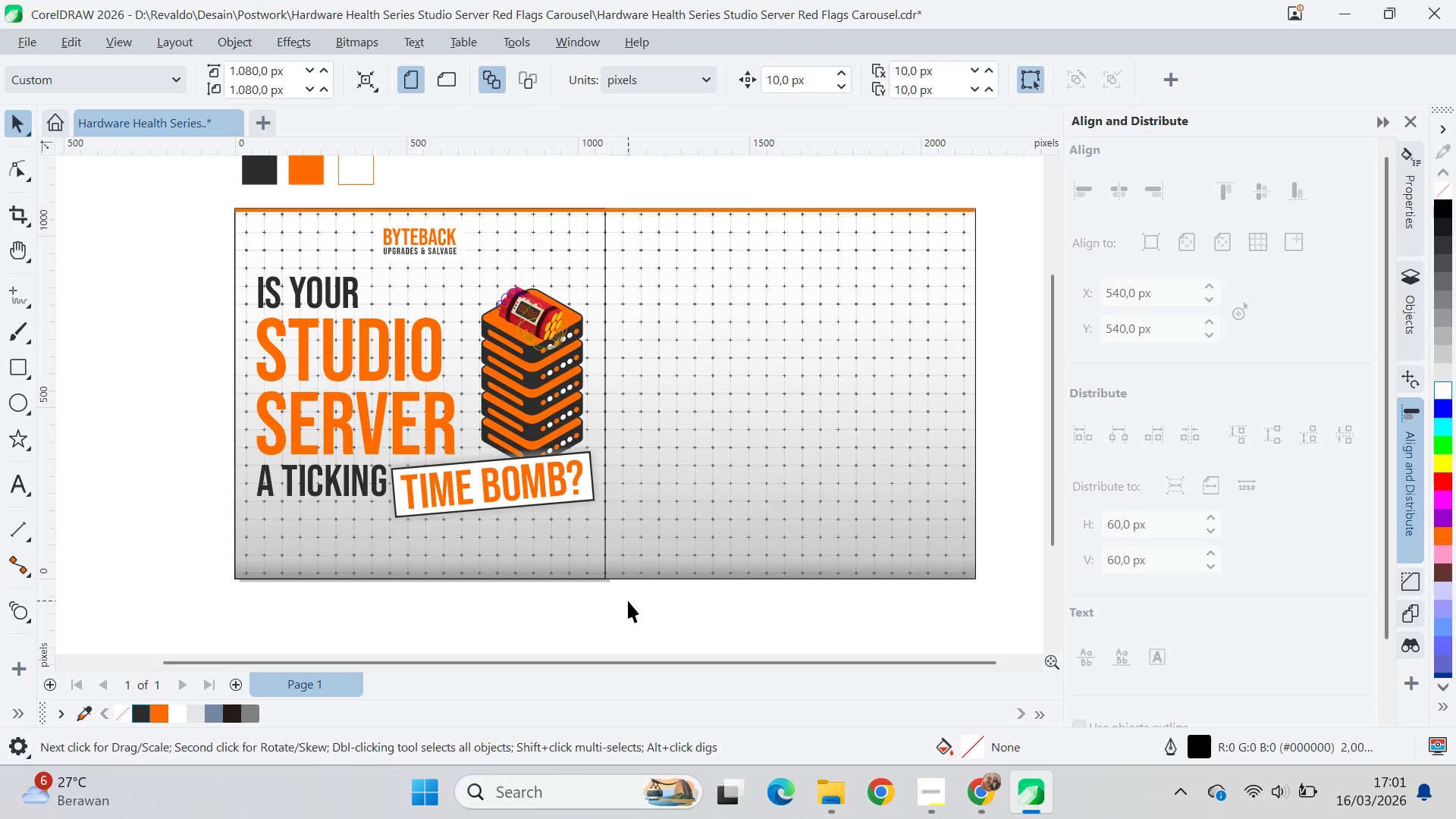 
scroll: coordinate [628, 601], scroll_direction: down, amount: 4.0
 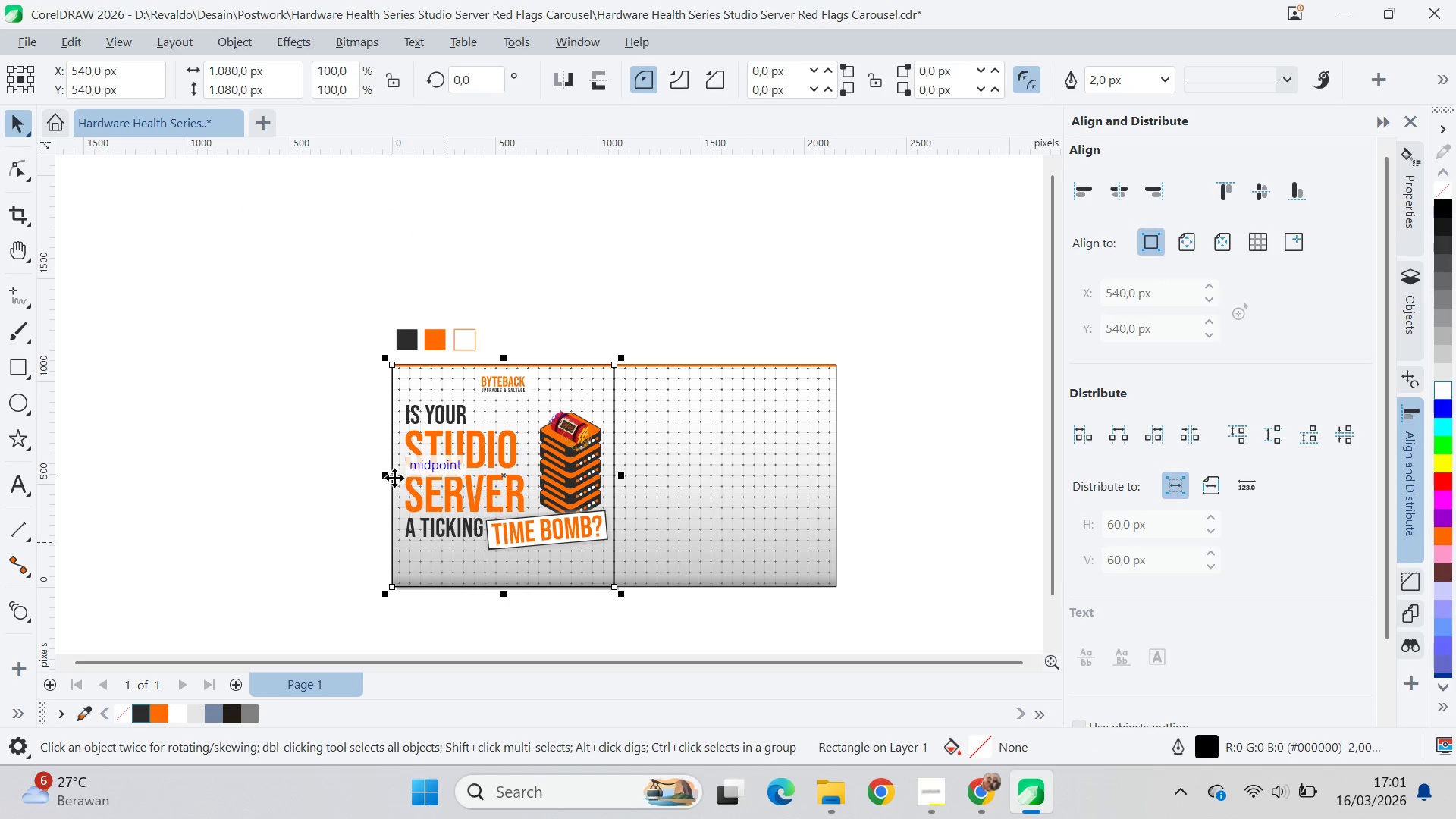 
left_click_drag(start_coordinate=[392, 475], to_coordinate=[833, 491])
 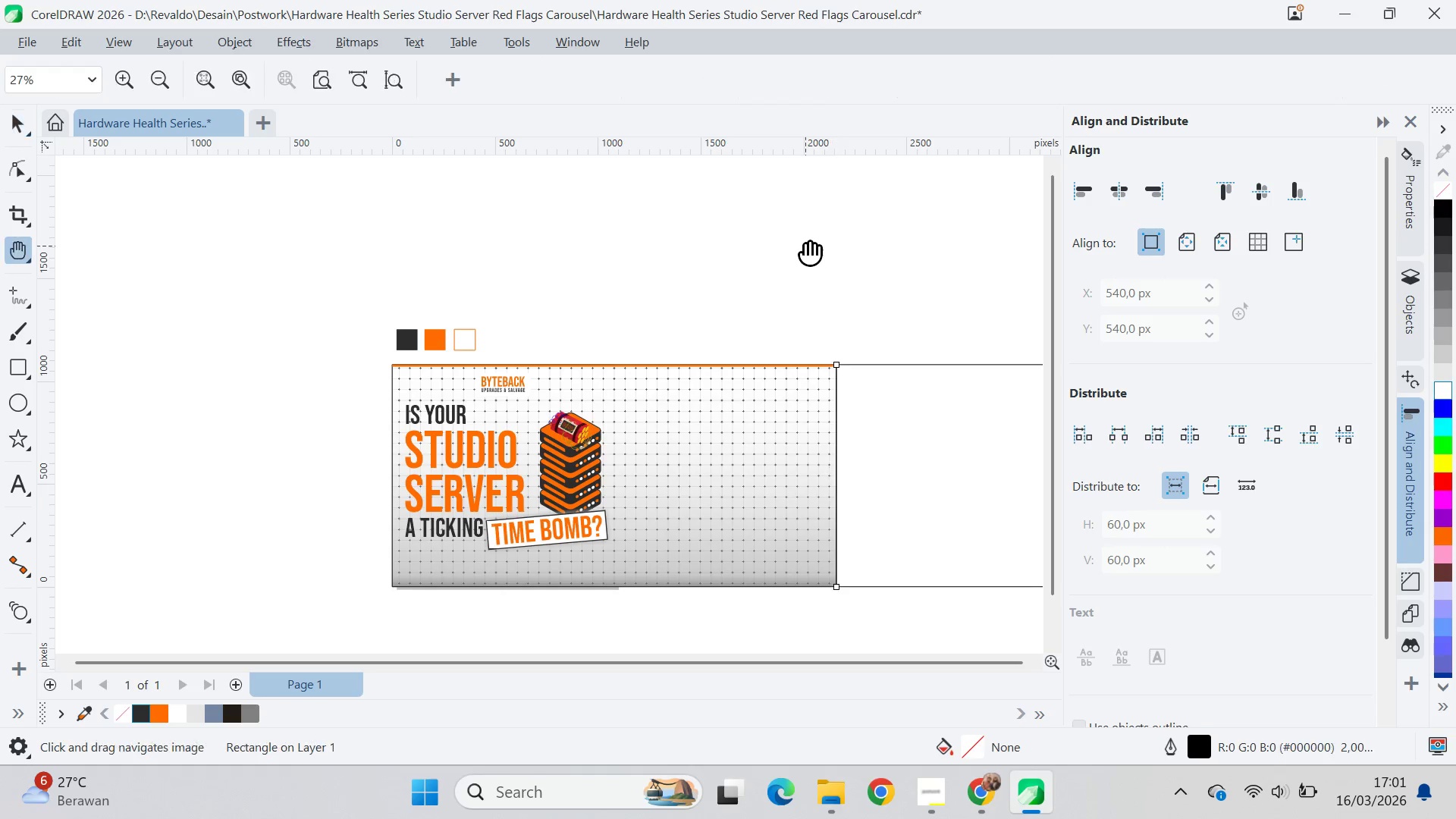 
hold_key(key=ShiftLeft, duration=1.5)
 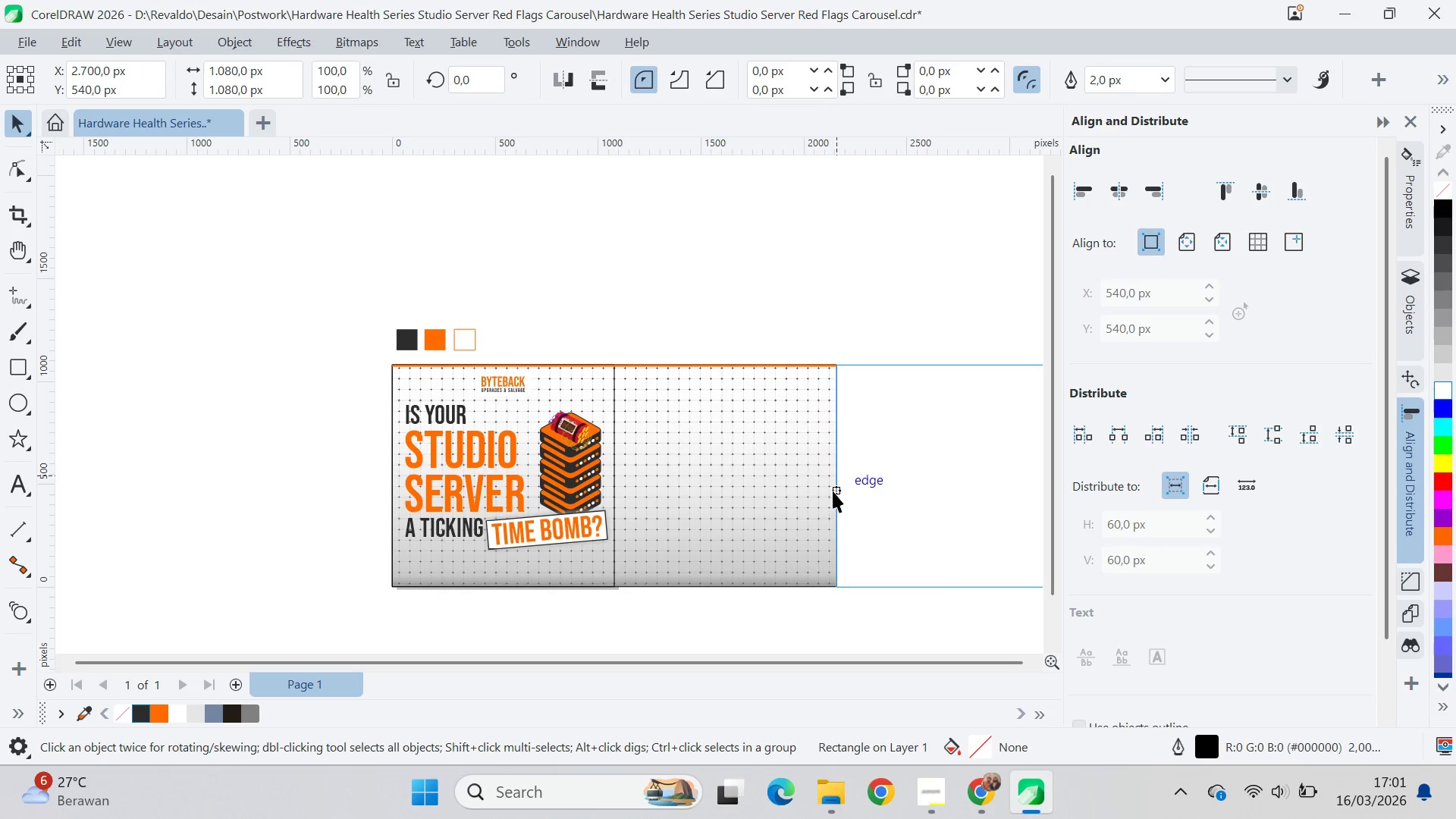 
hold_key(key=ShiftLeft, duration=0.55)
 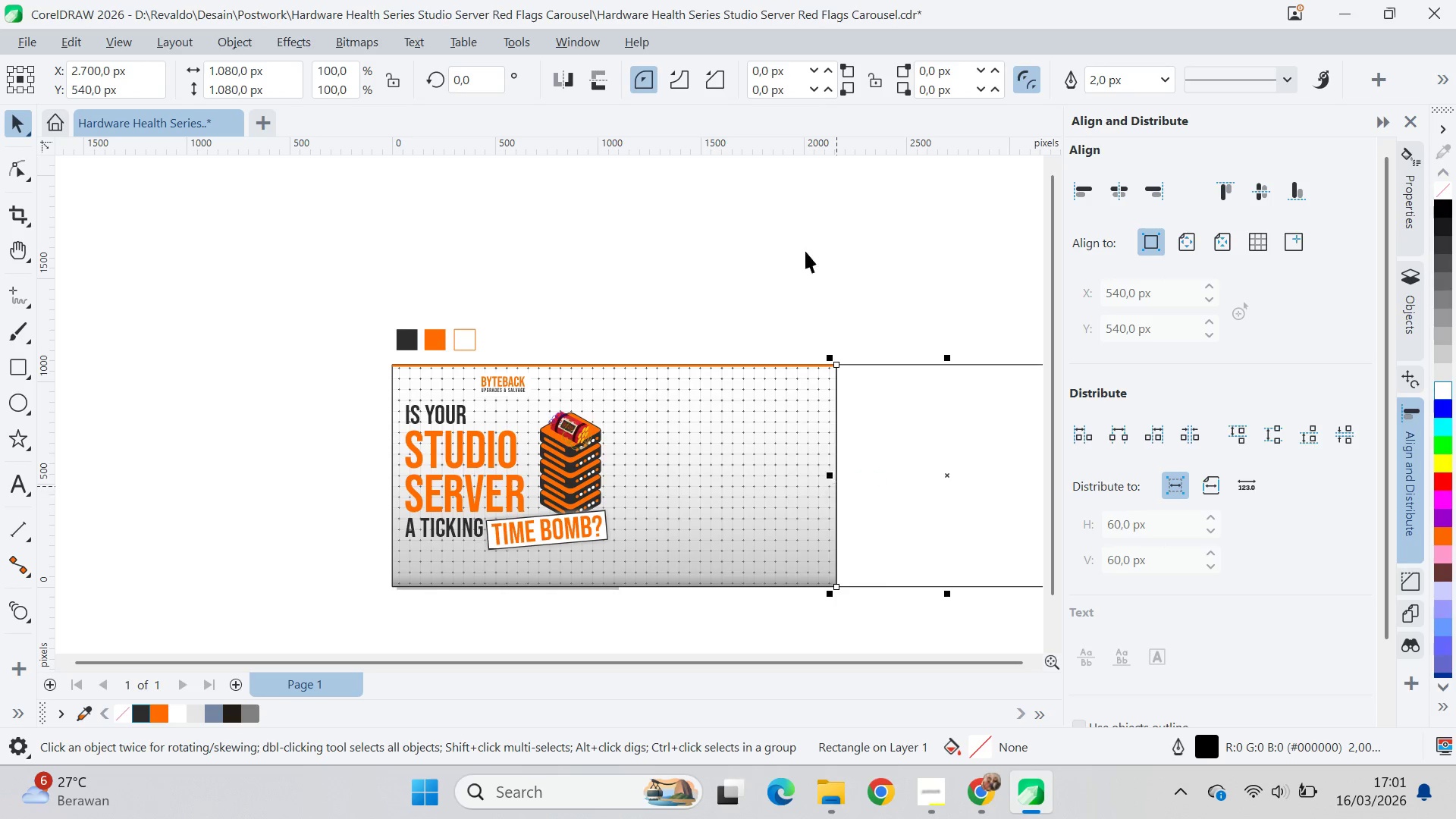 
type(qv)
 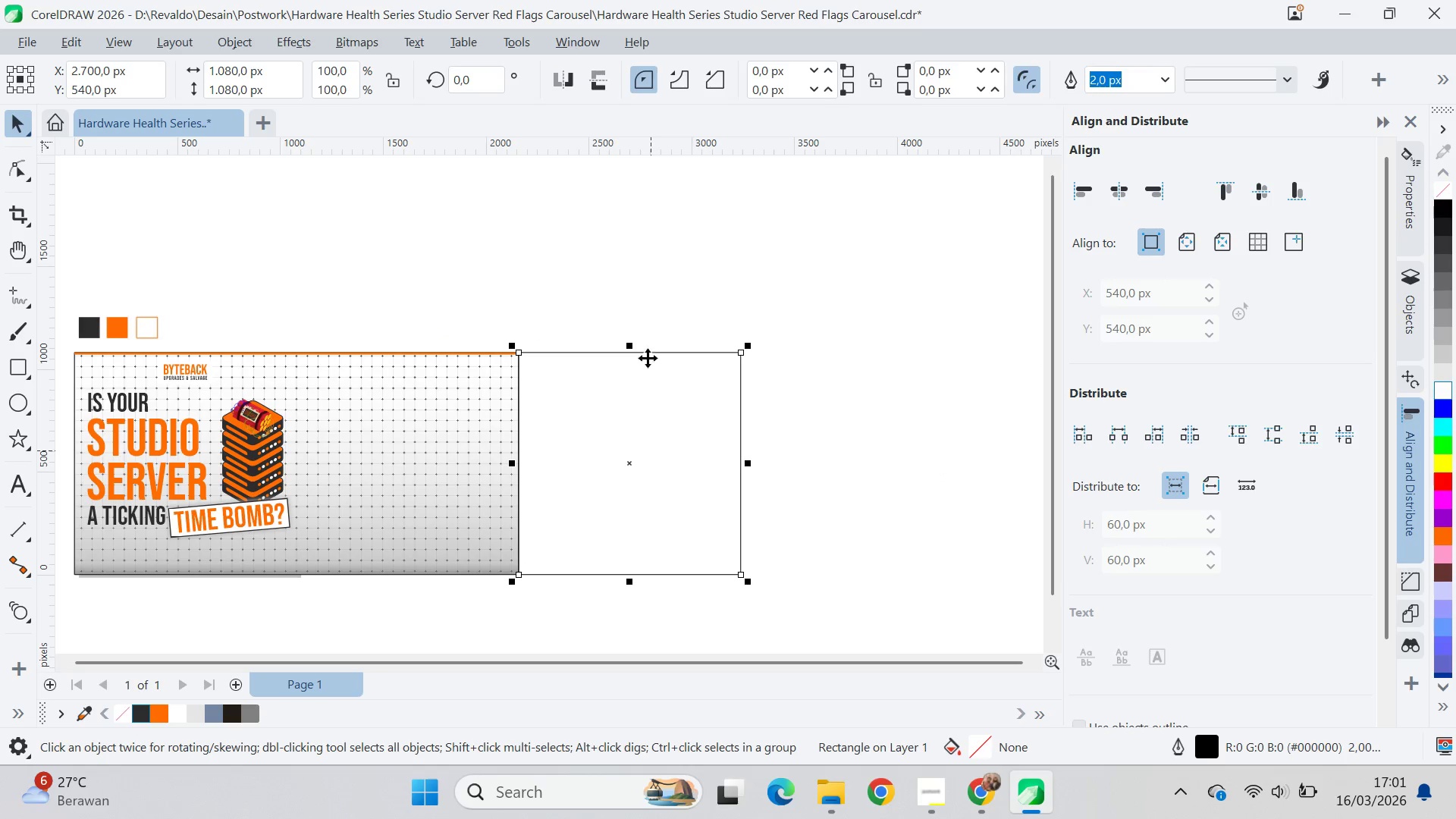 
left_click_drag(start_coordinate=[805, 245], to_coordinate=[488, 233])
 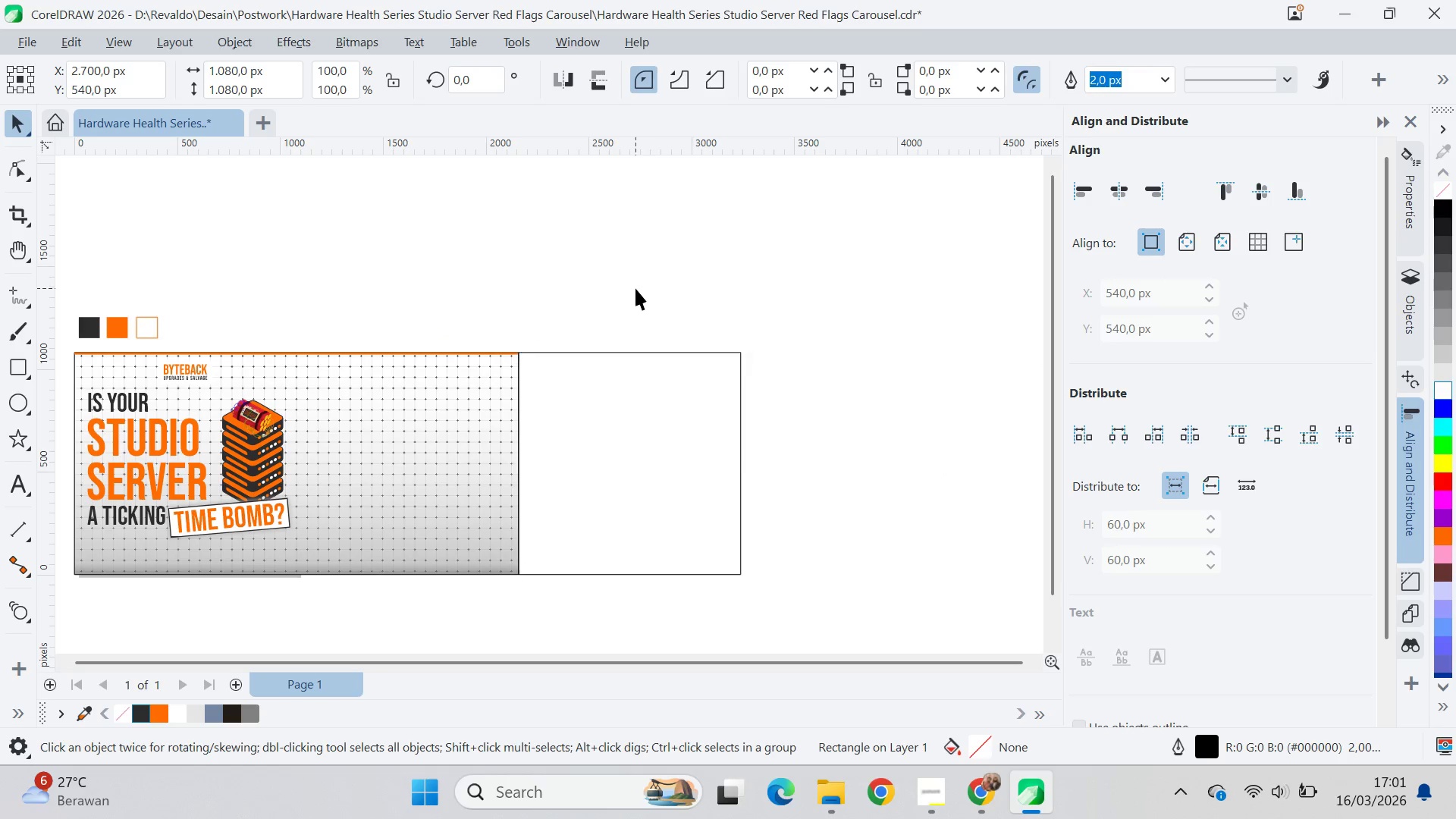 
double_click([663, 461])
 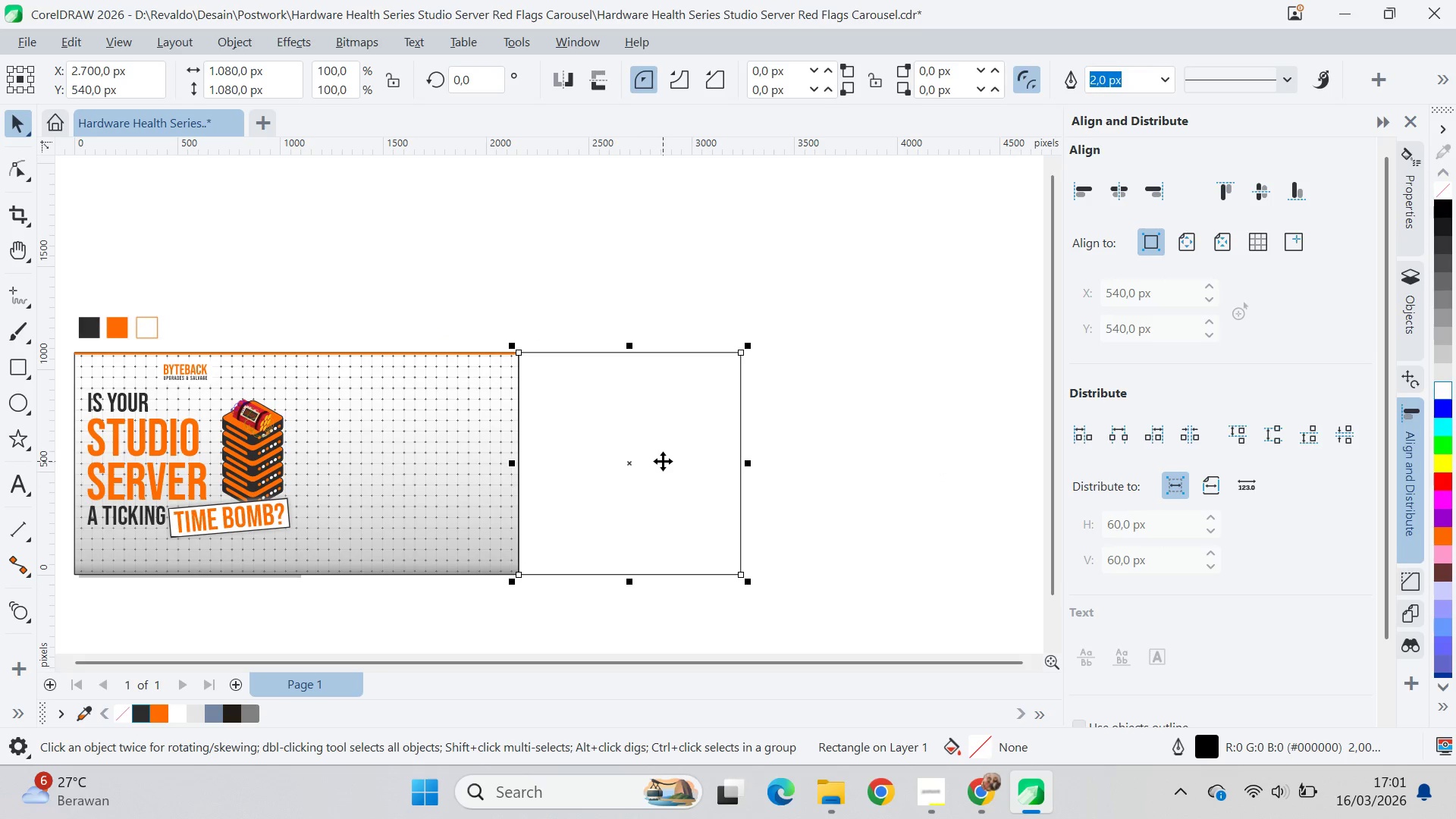 
key(Control+Z)
 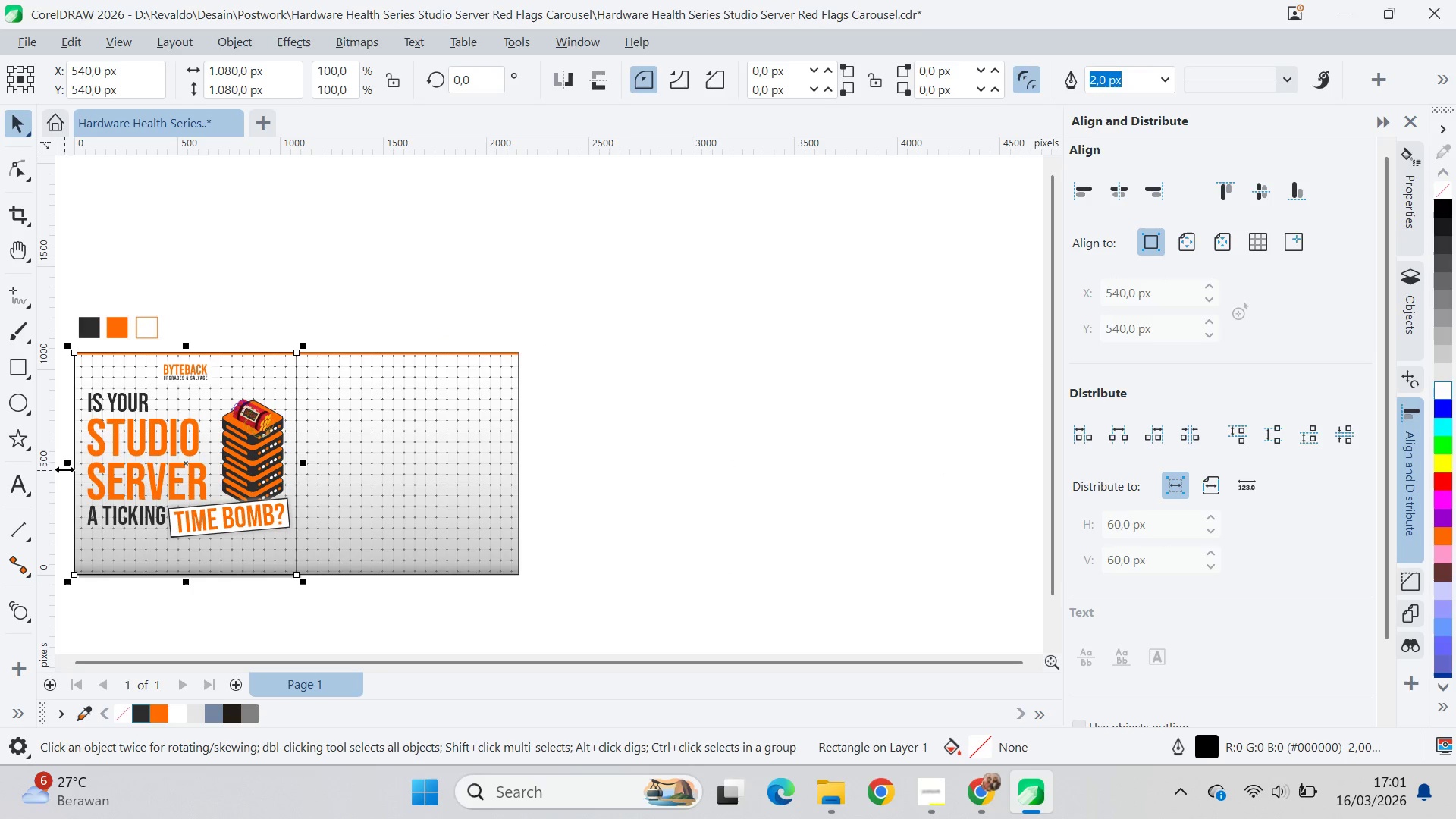 
left_click_drag(start_coordinate=[66, 461], to_coordinate=[362, 500])
 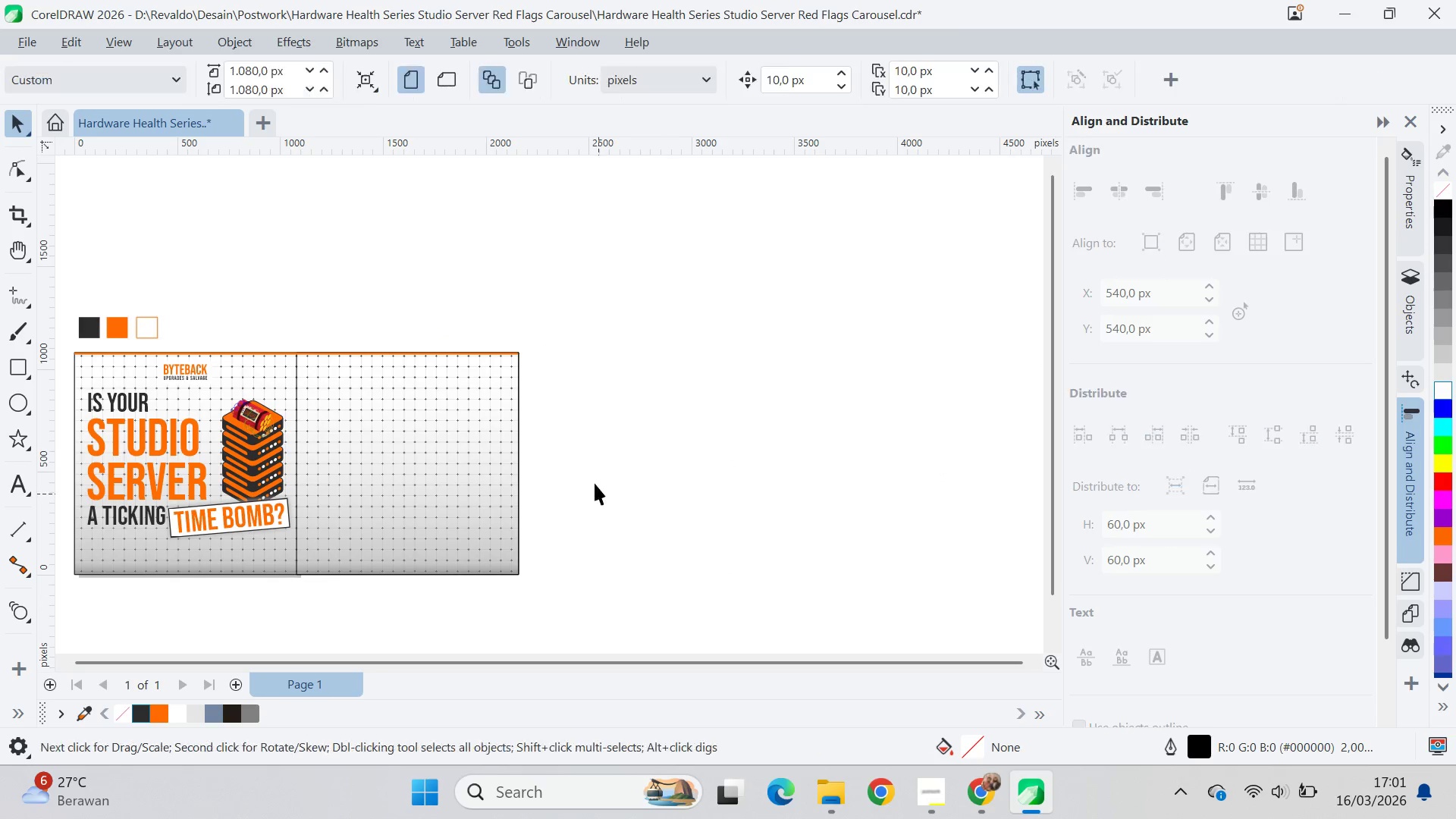 
hold_key(key=ControlLeft, duration=0.81)
 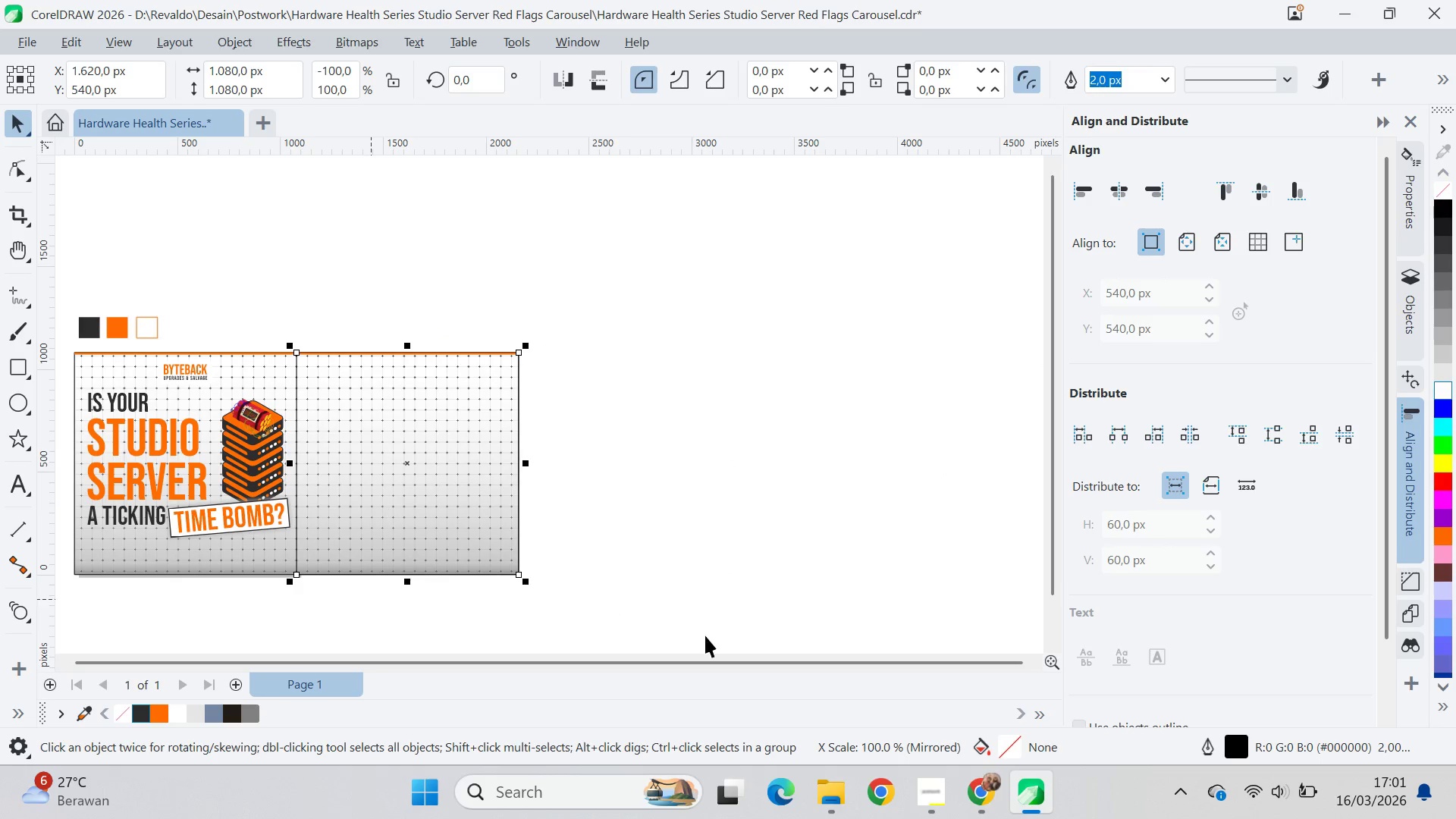 
left_click_drag(start_coordinate=[705, 635], to_coordinate=[700, 631])
 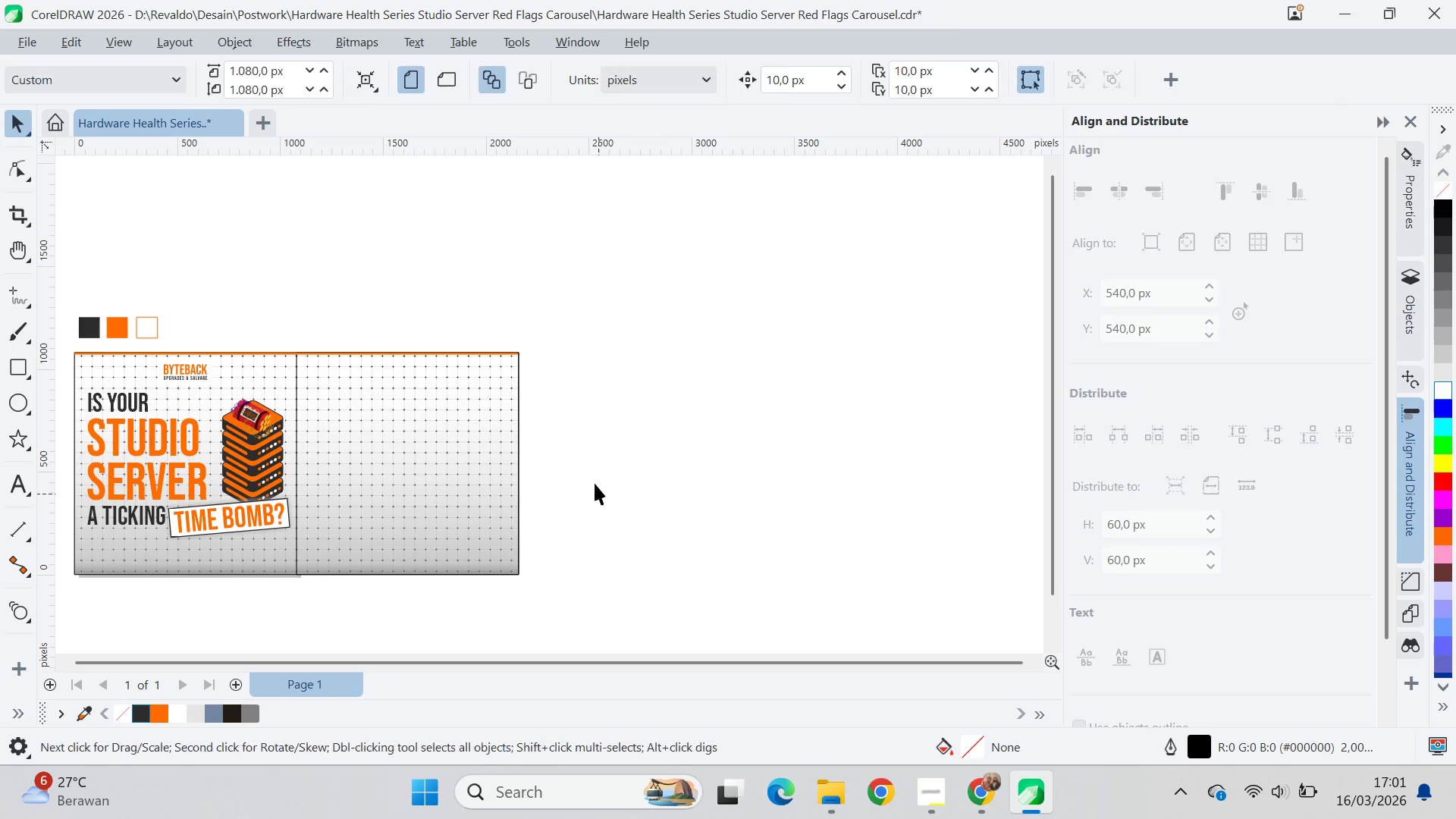 
type(qv)
 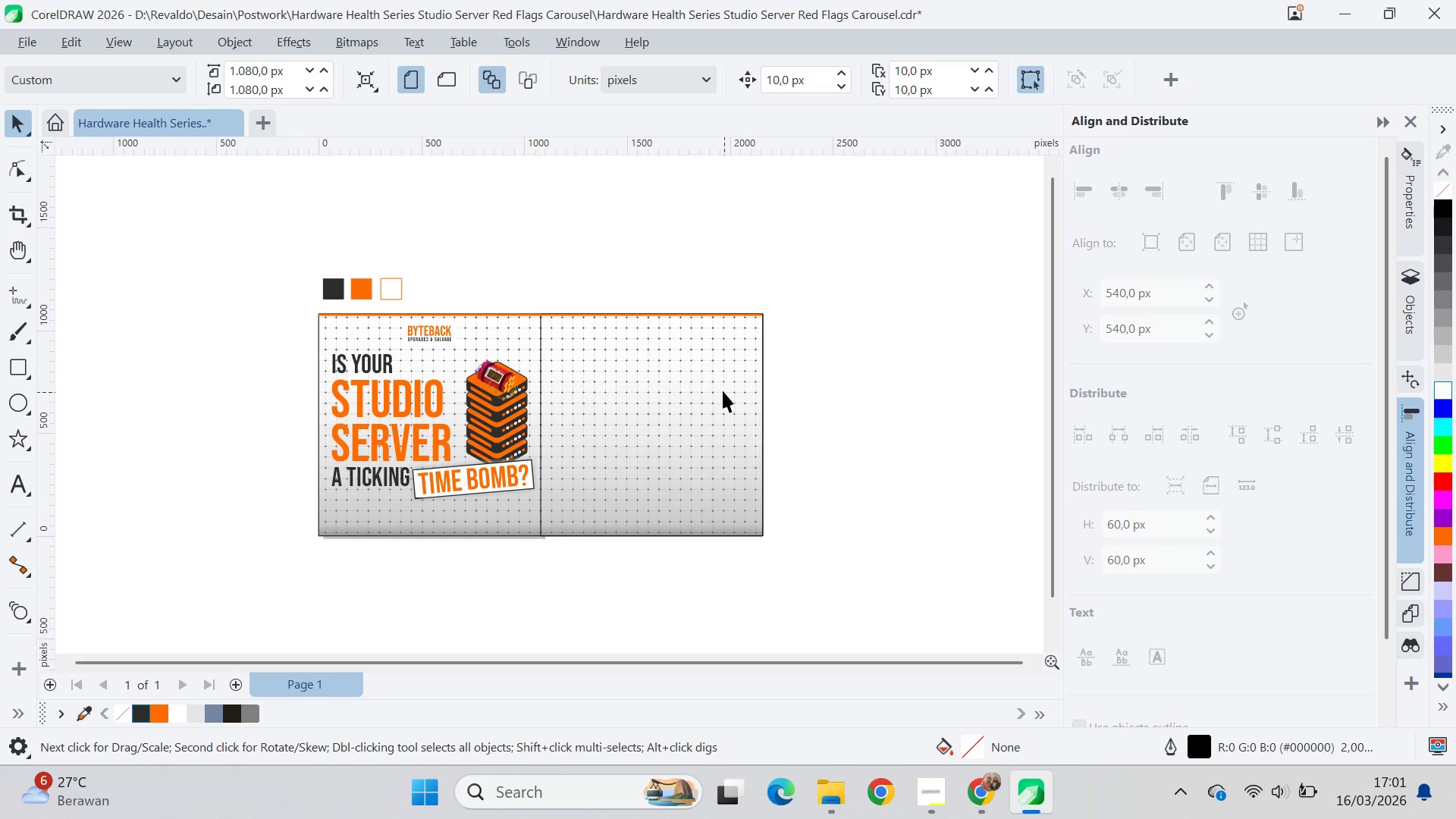 
left_click_drag(start_coordinate=[595, 482], to_coordinate=[839, 443])
 